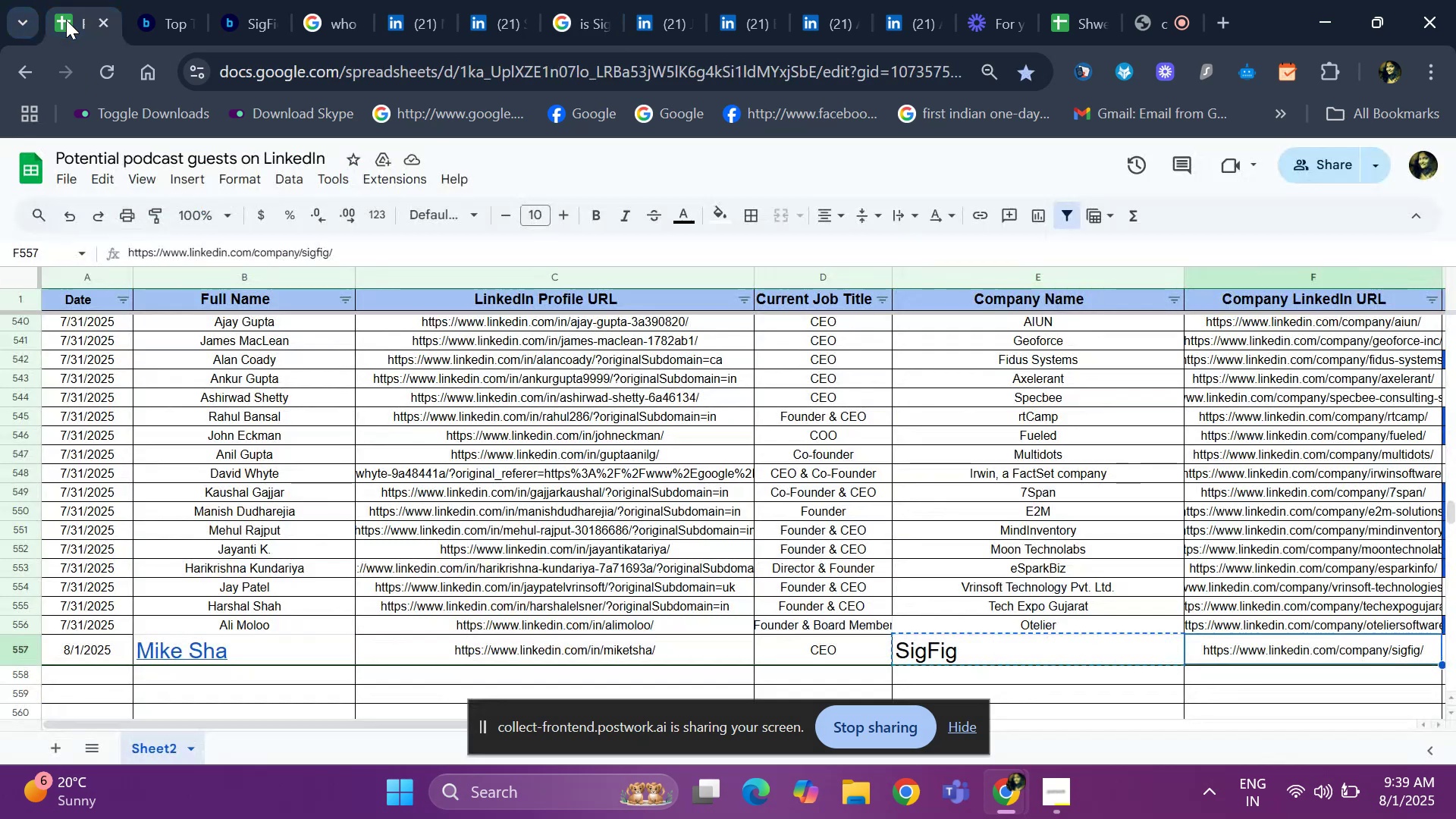 
key(ArrowRight)
 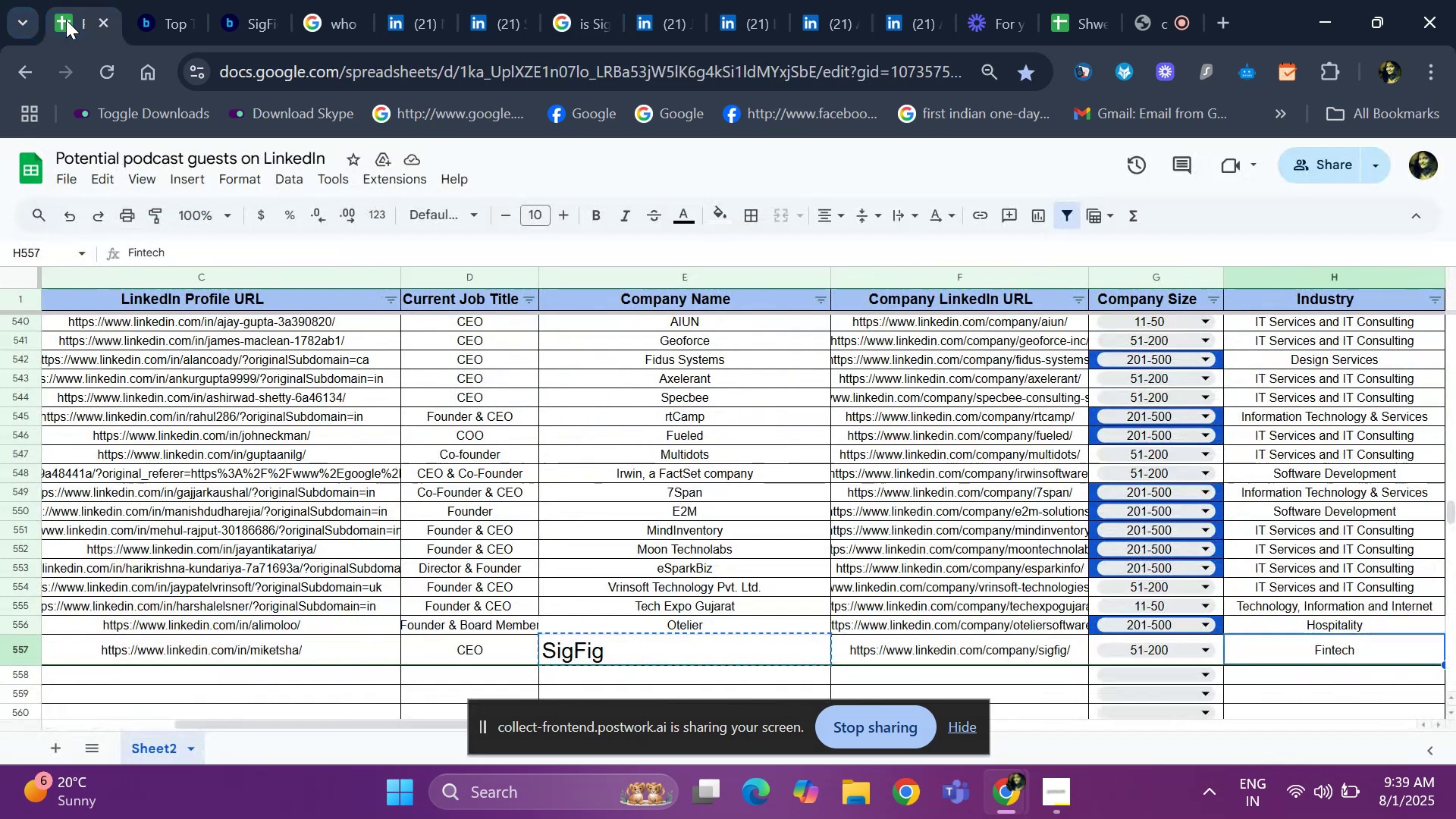 
key(ArrowRight)
 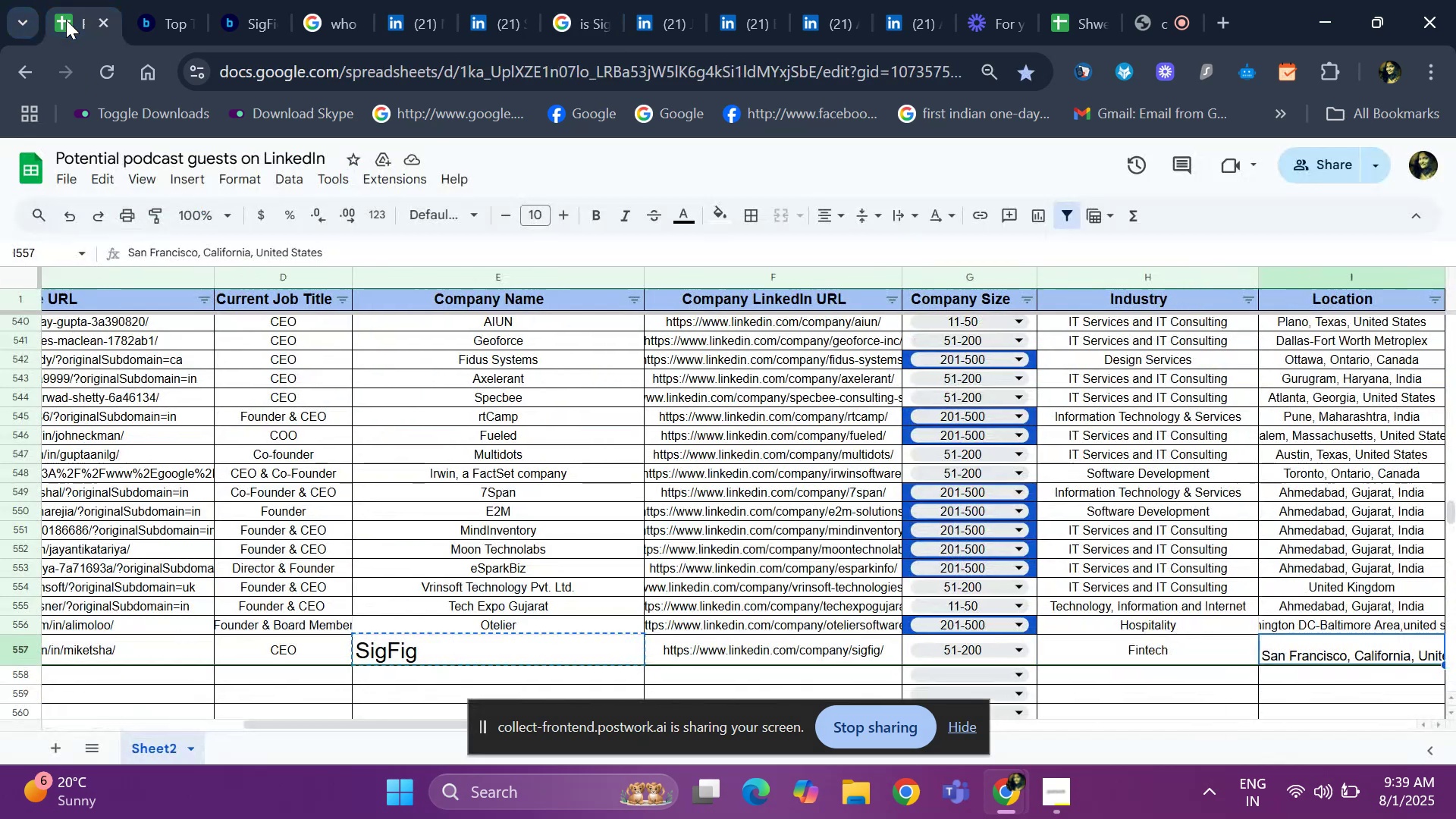 
key(ArrowRight)
 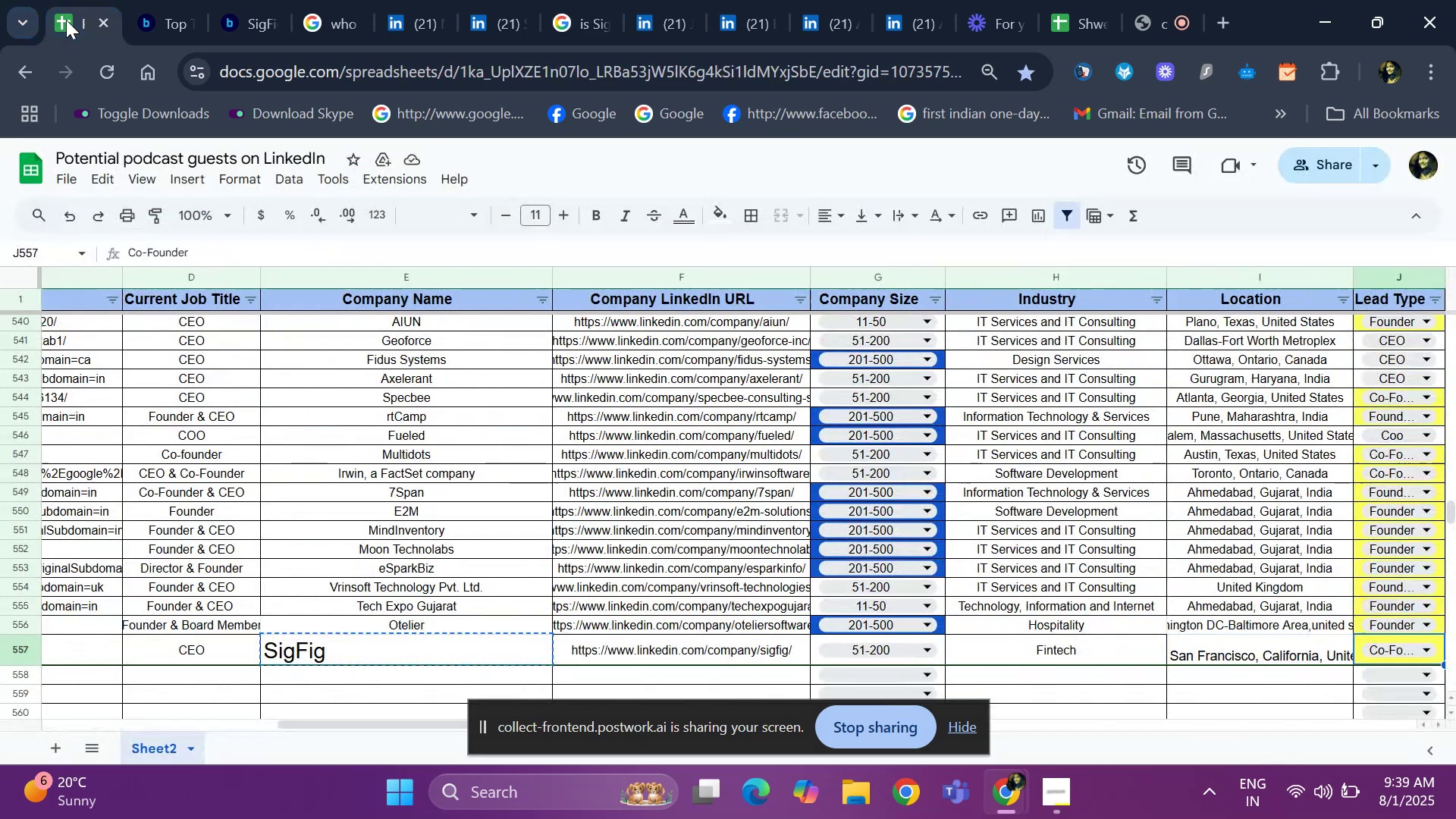 
key(ArrowRight)
 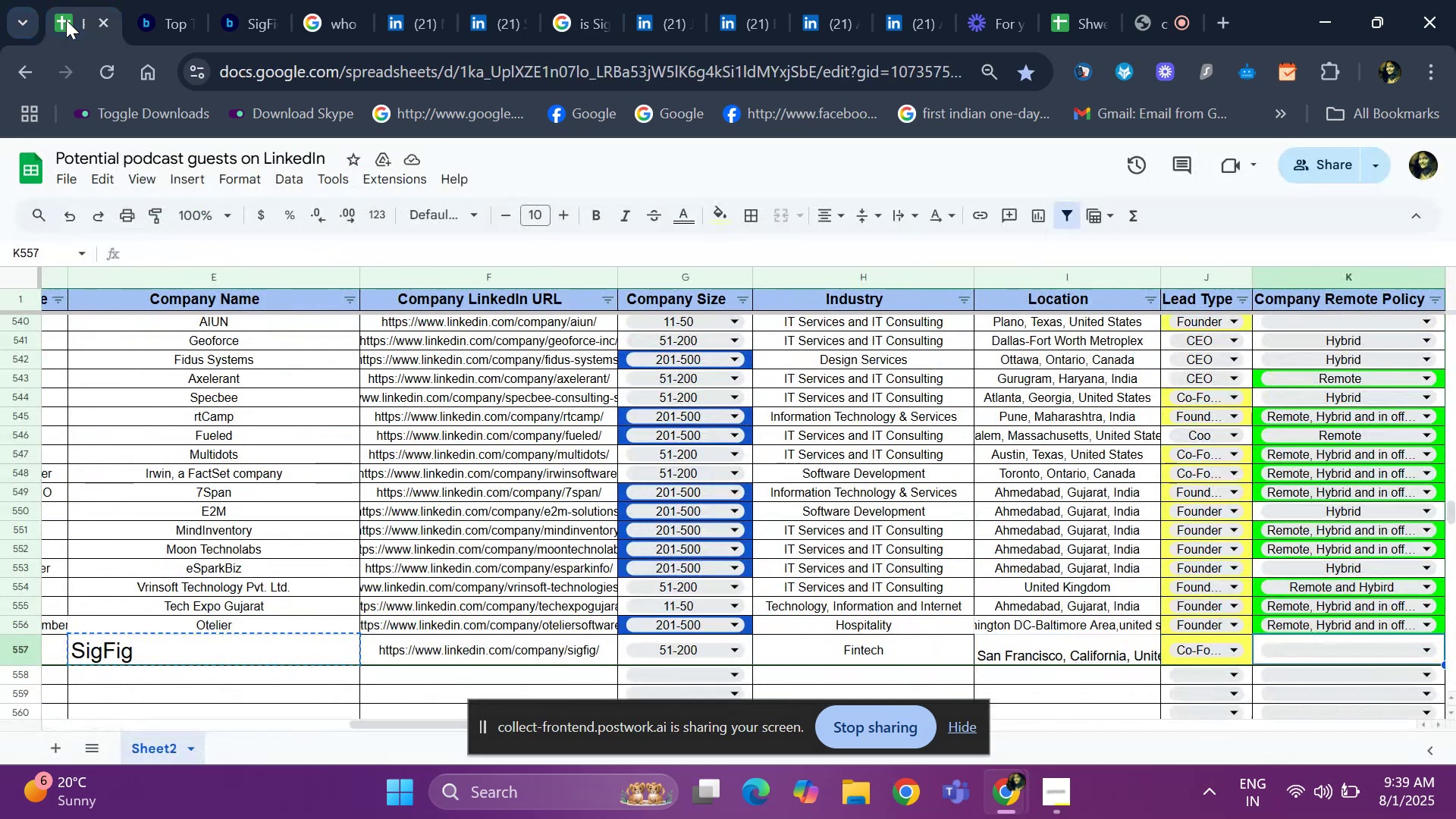 
key(ArrowRight)
 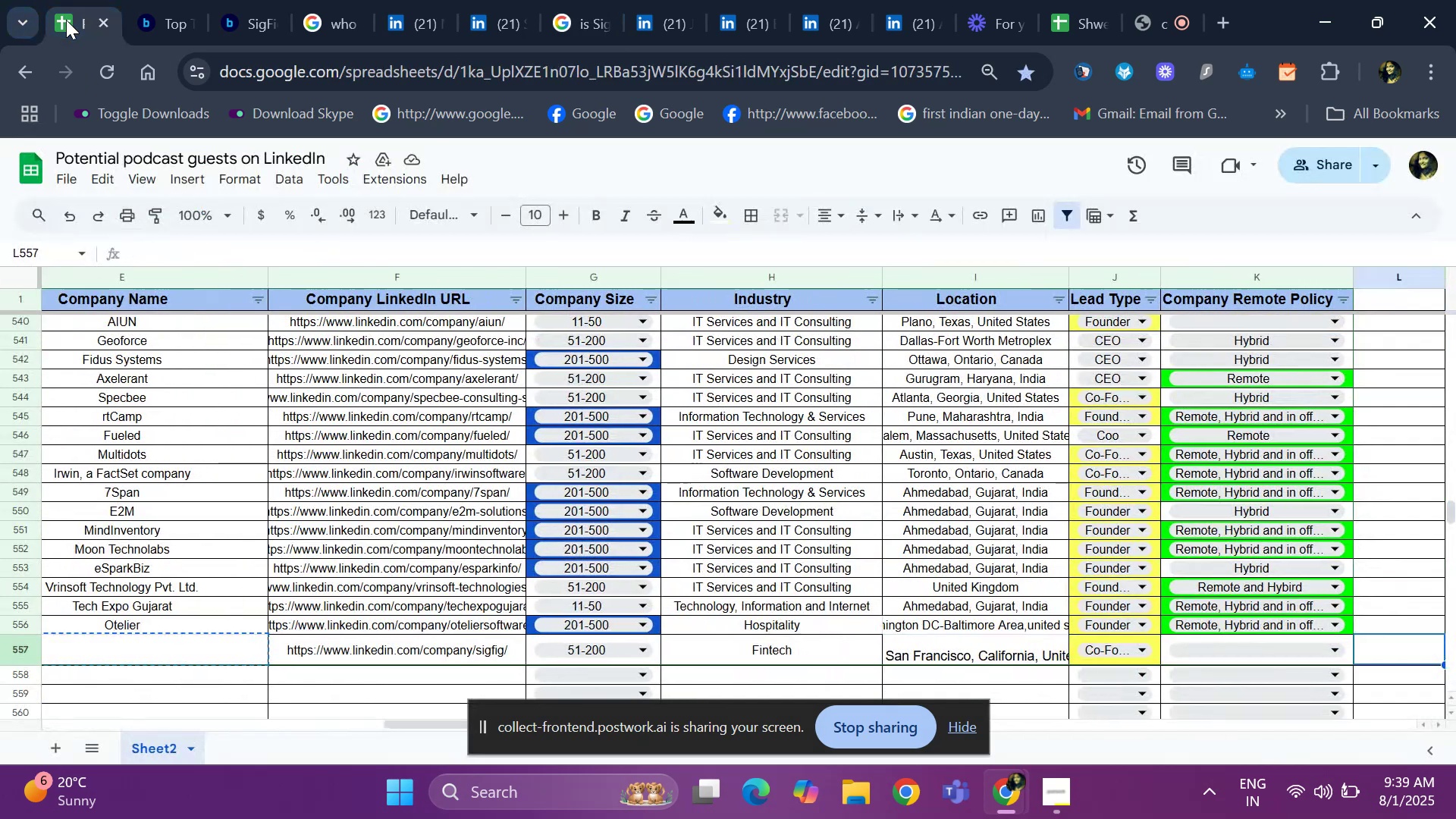 
key(ArrowLeft)
 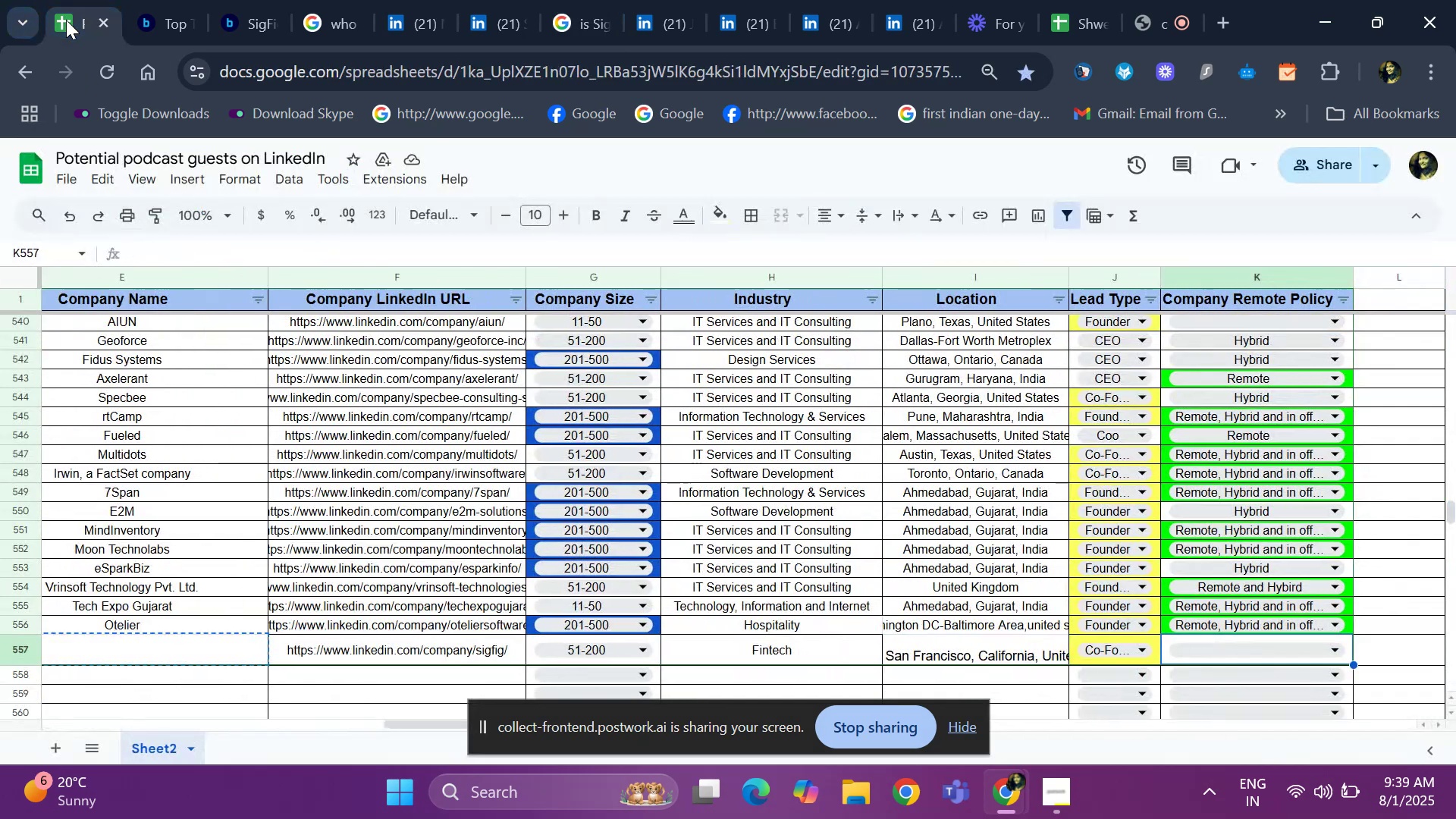 
key(Enter)
 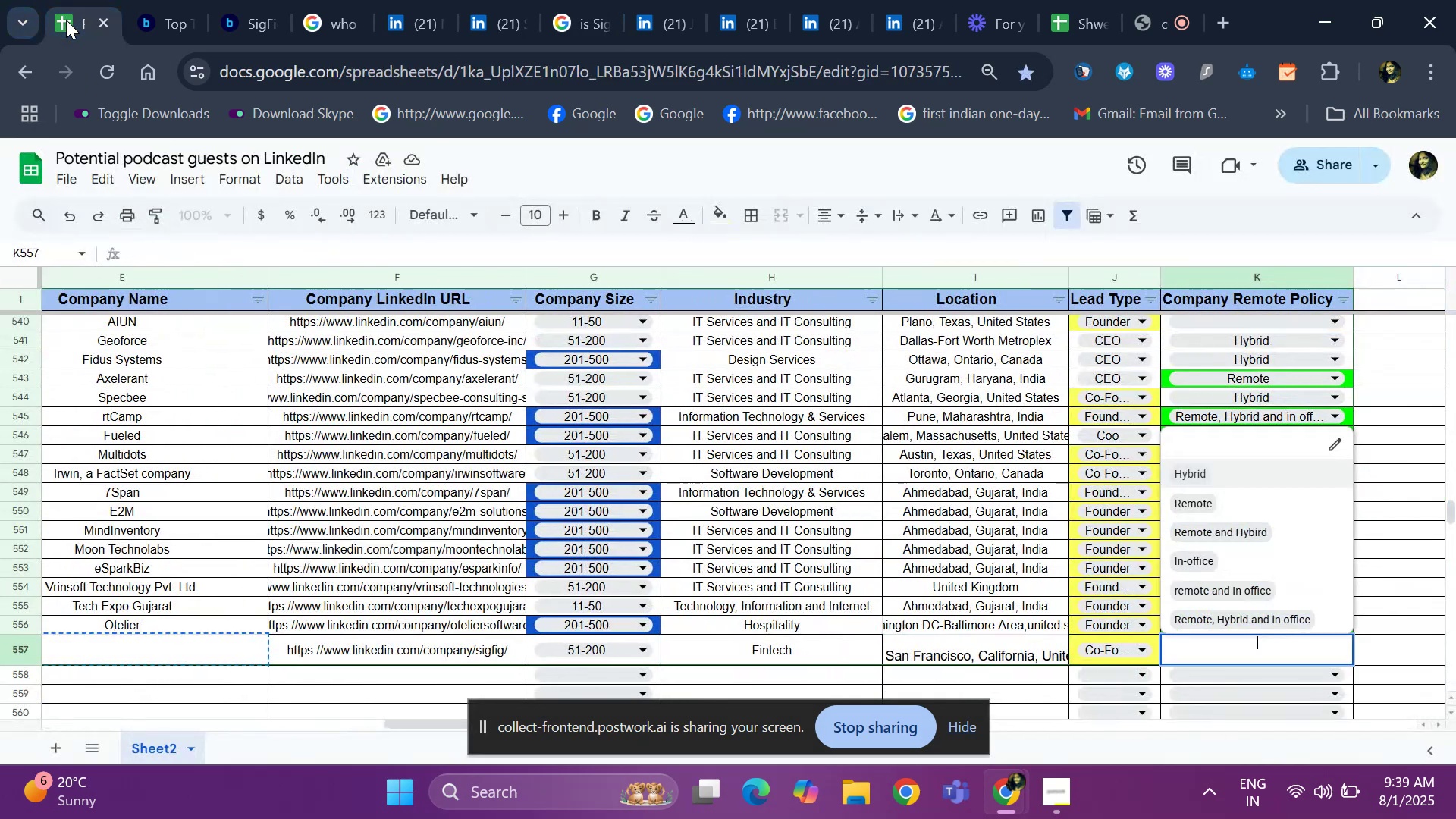 
key(ArrowDown)
 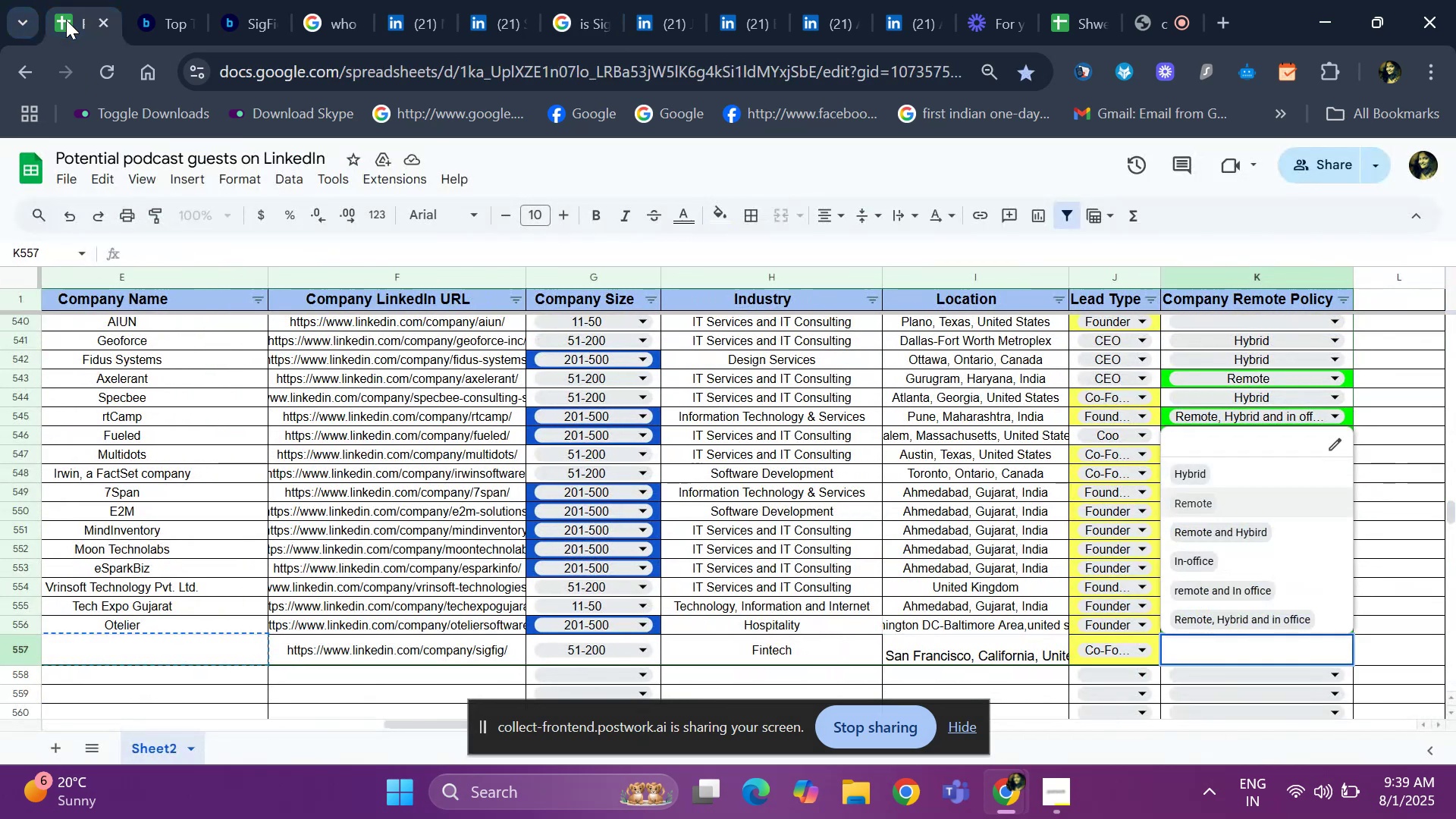 
key(ArrowDown)
 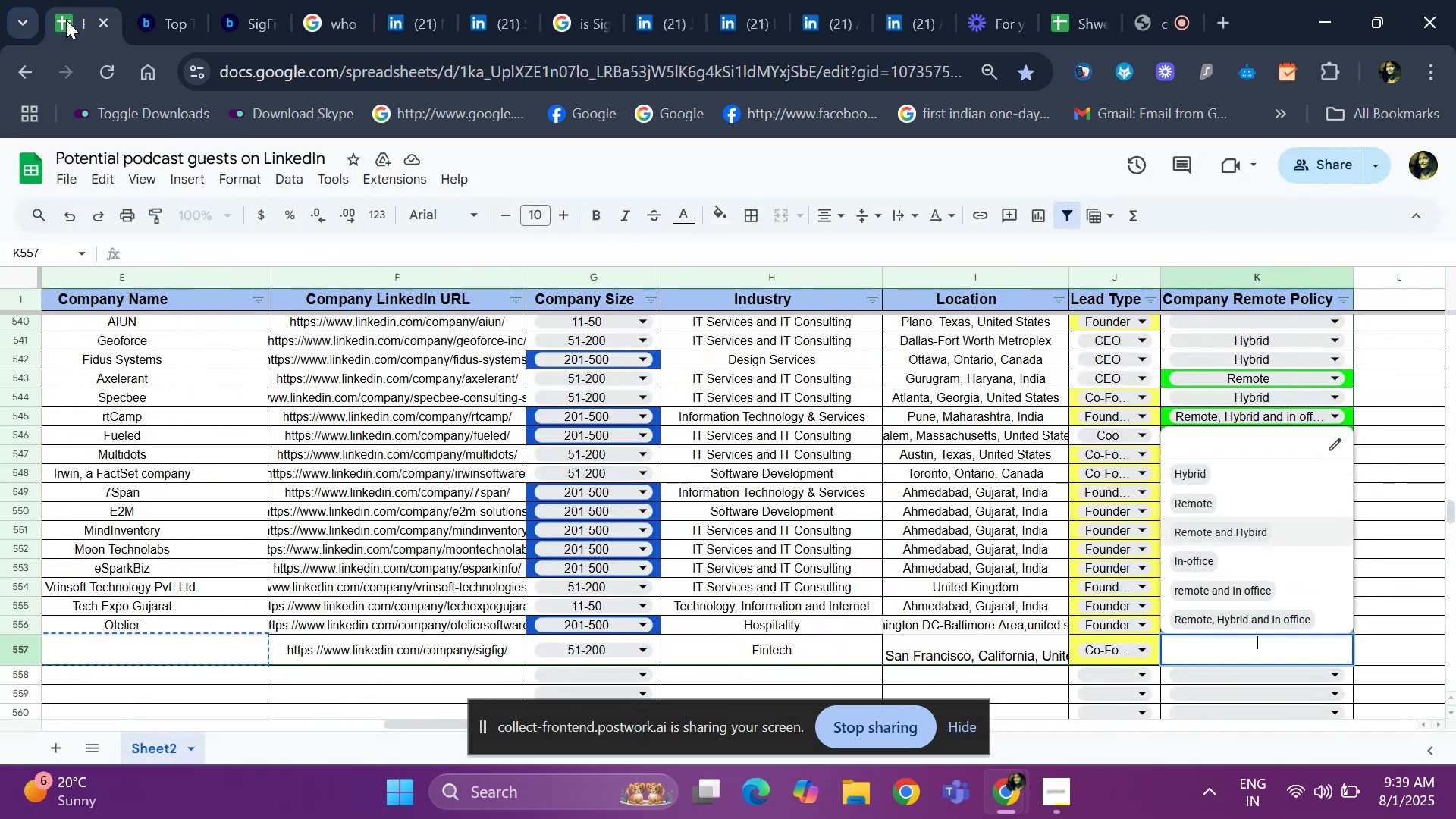 
key(Enter)
 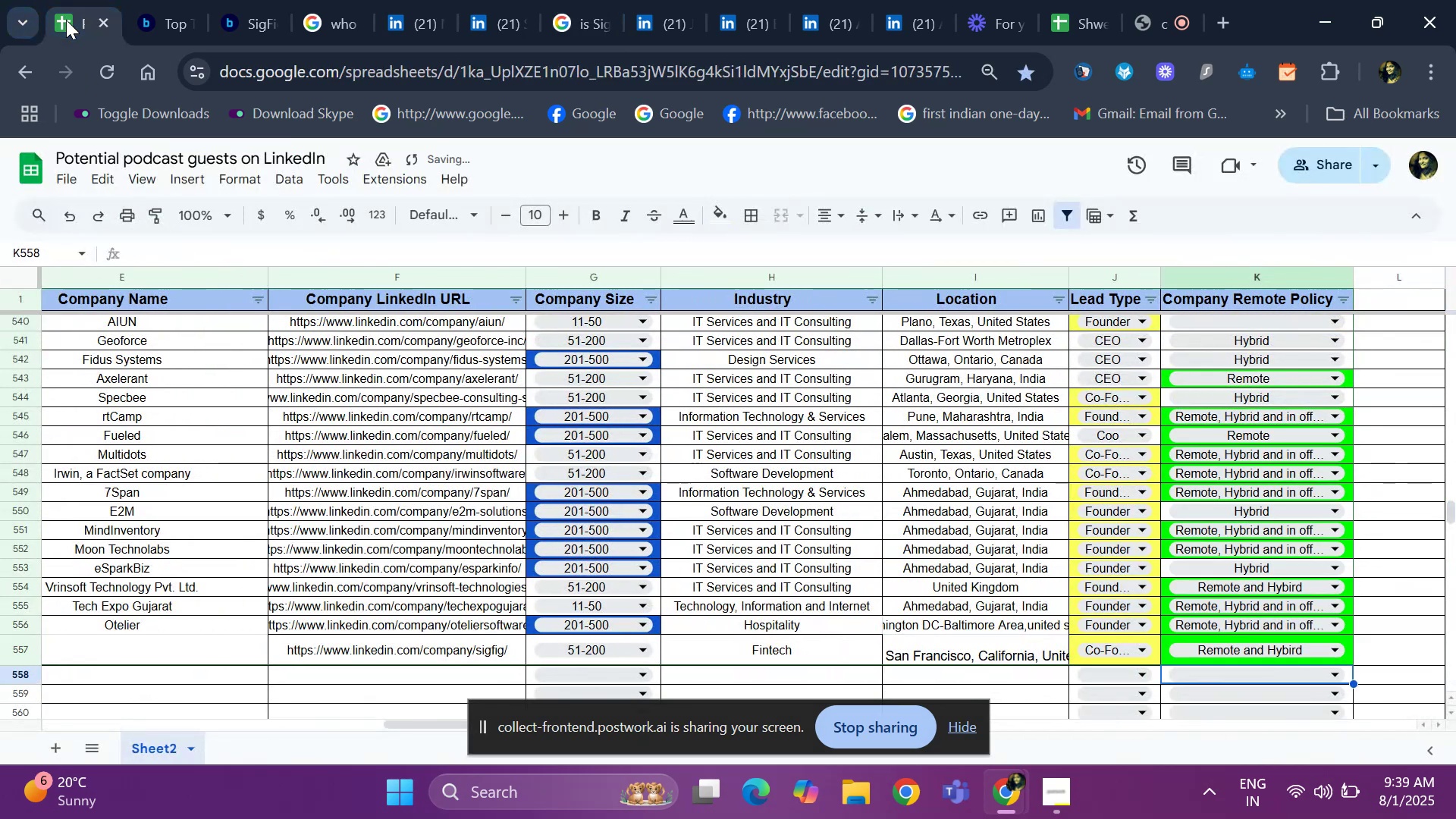 
hold_key(key=ArrowLeft, duration=1.03)
 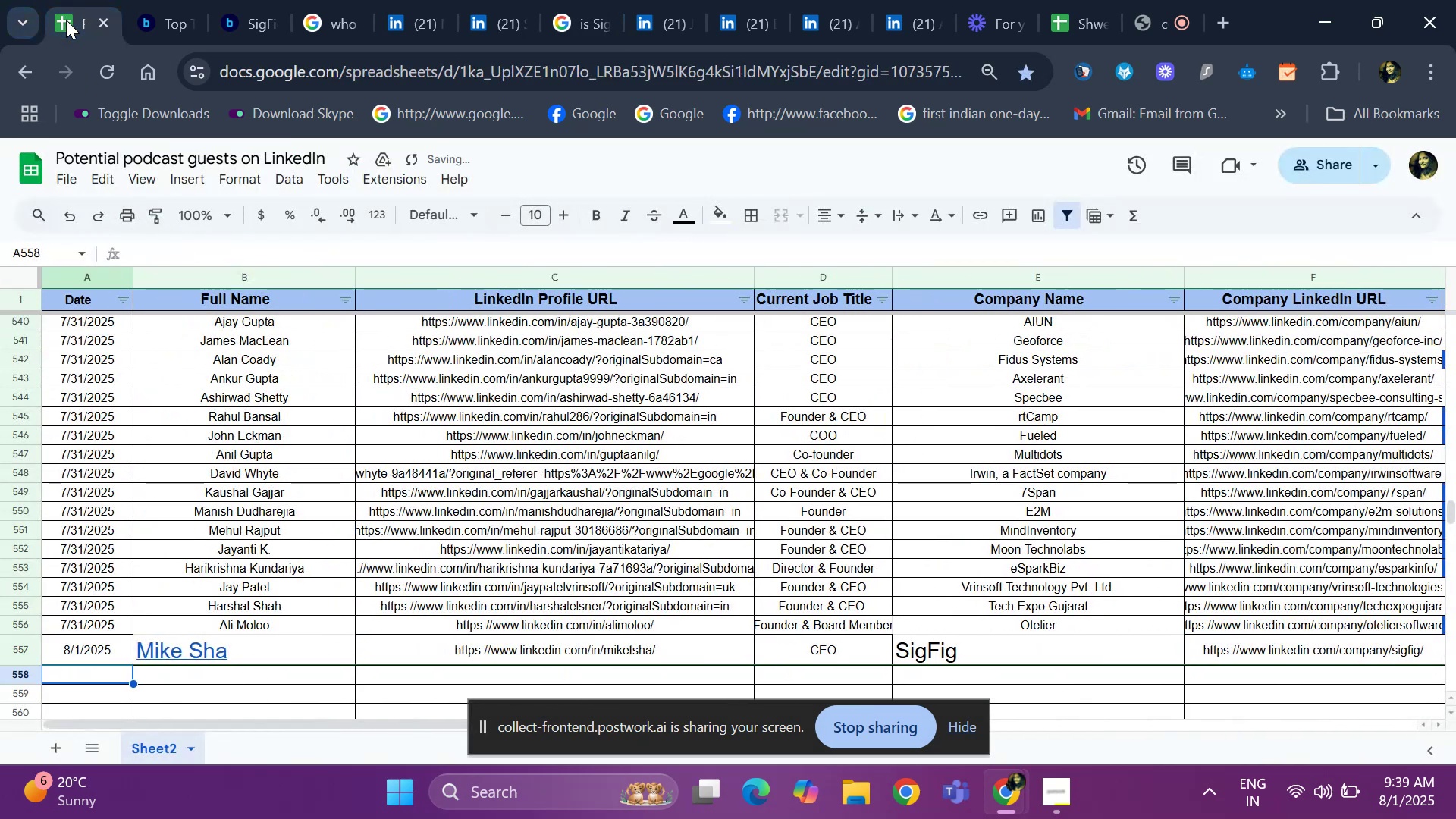 
key(Control+D)
 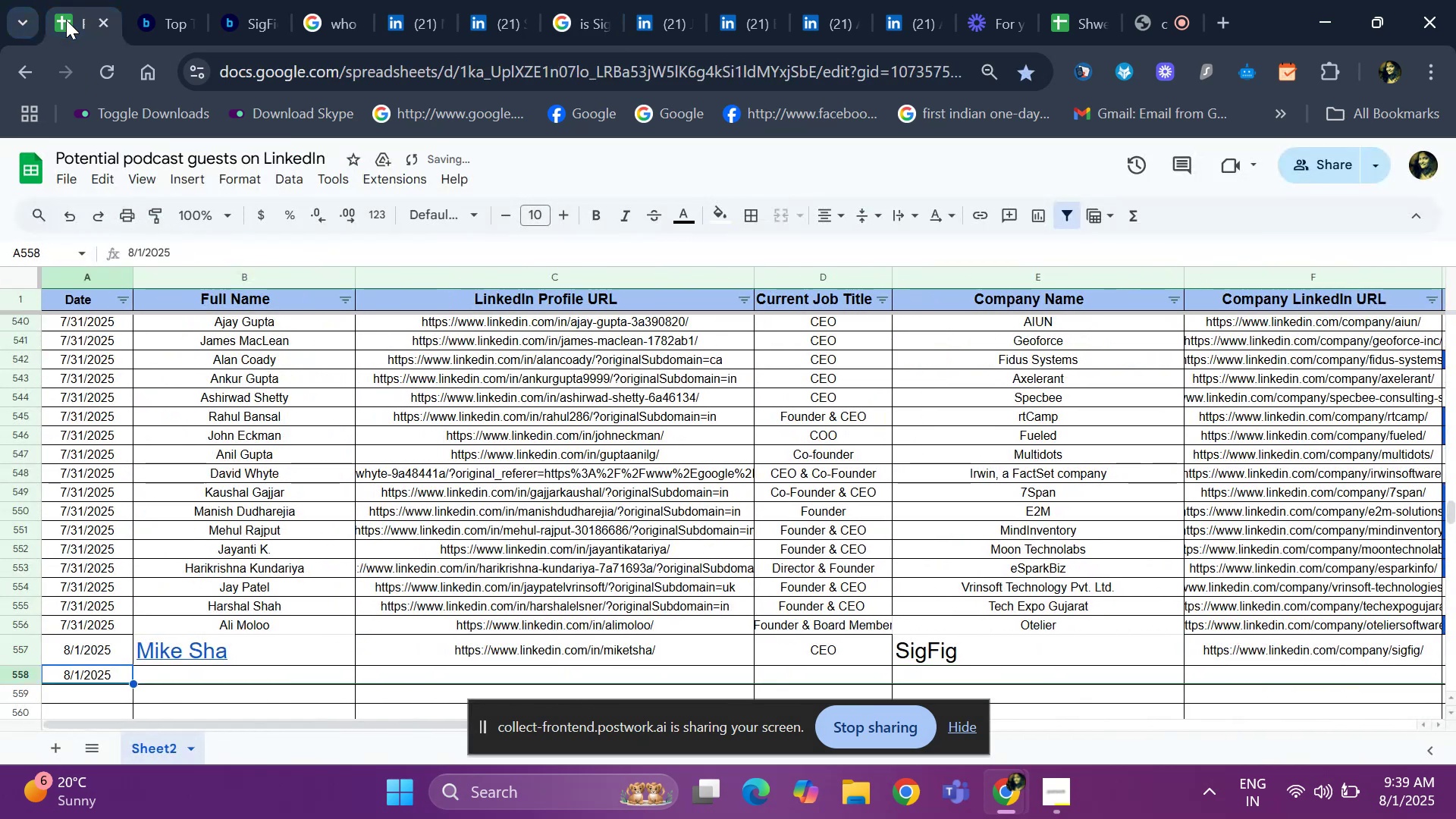 
key(ArrowRight)
 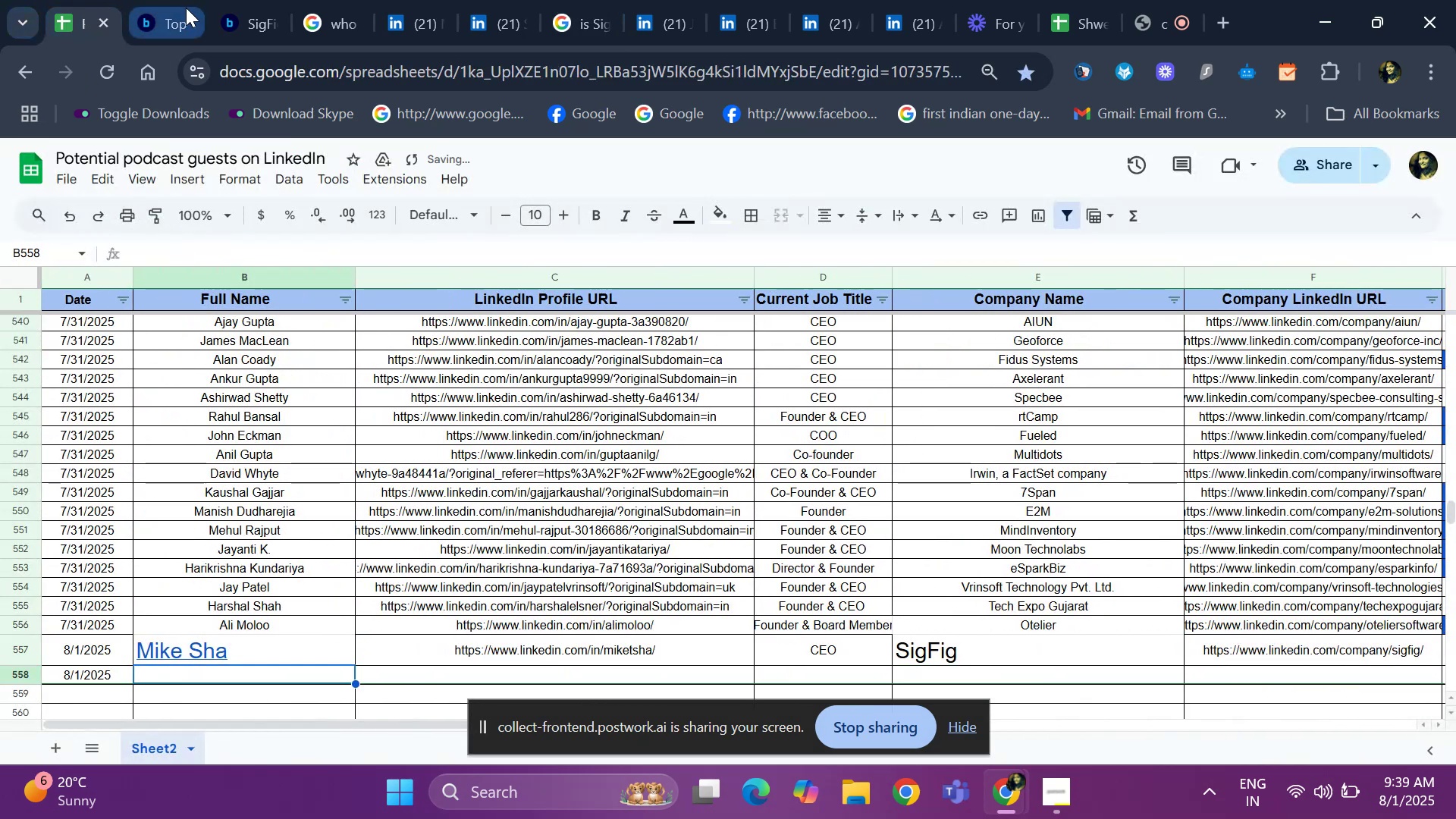 
left_click([186, 8])
 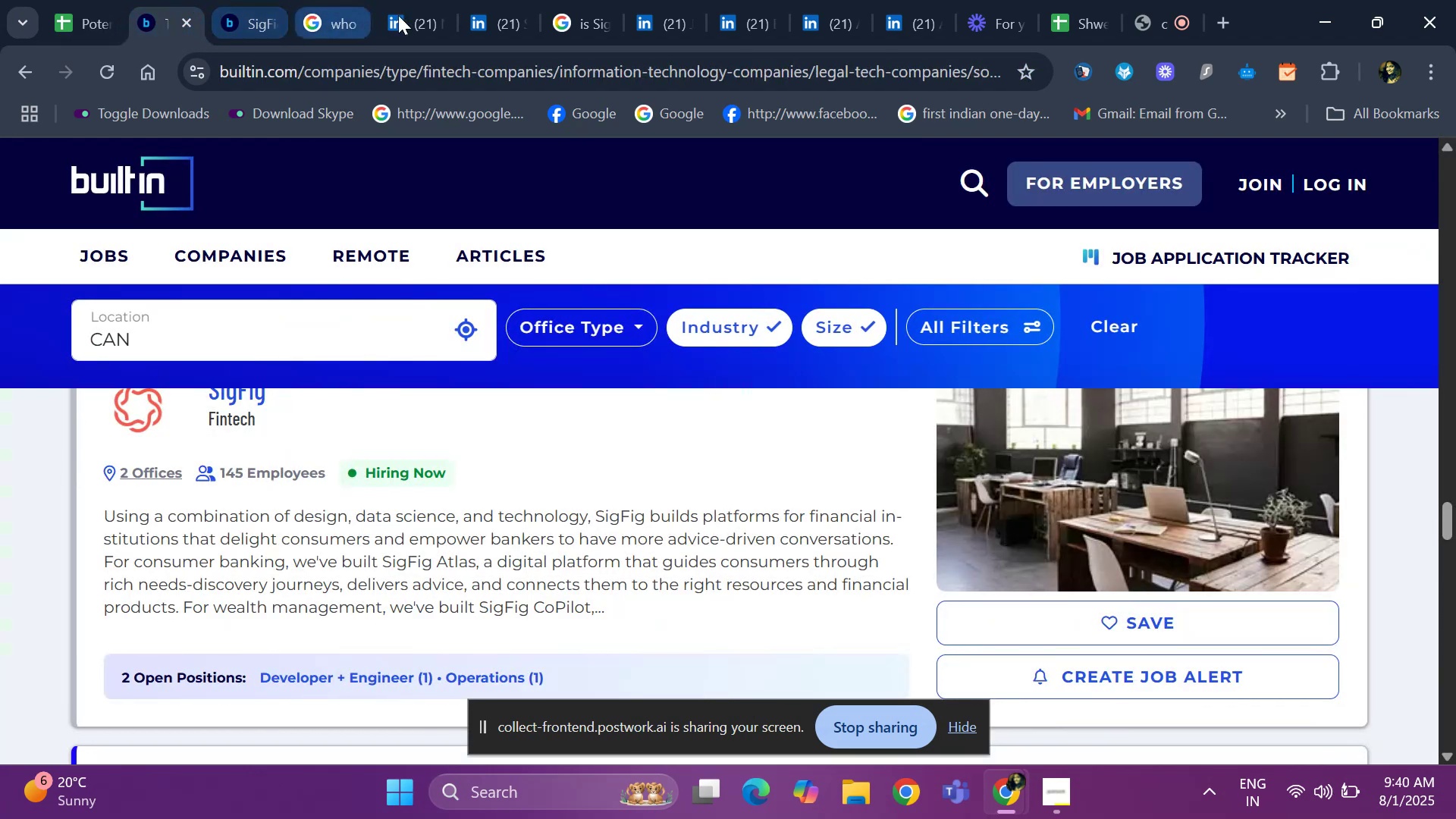 
left_click([428, 15])
 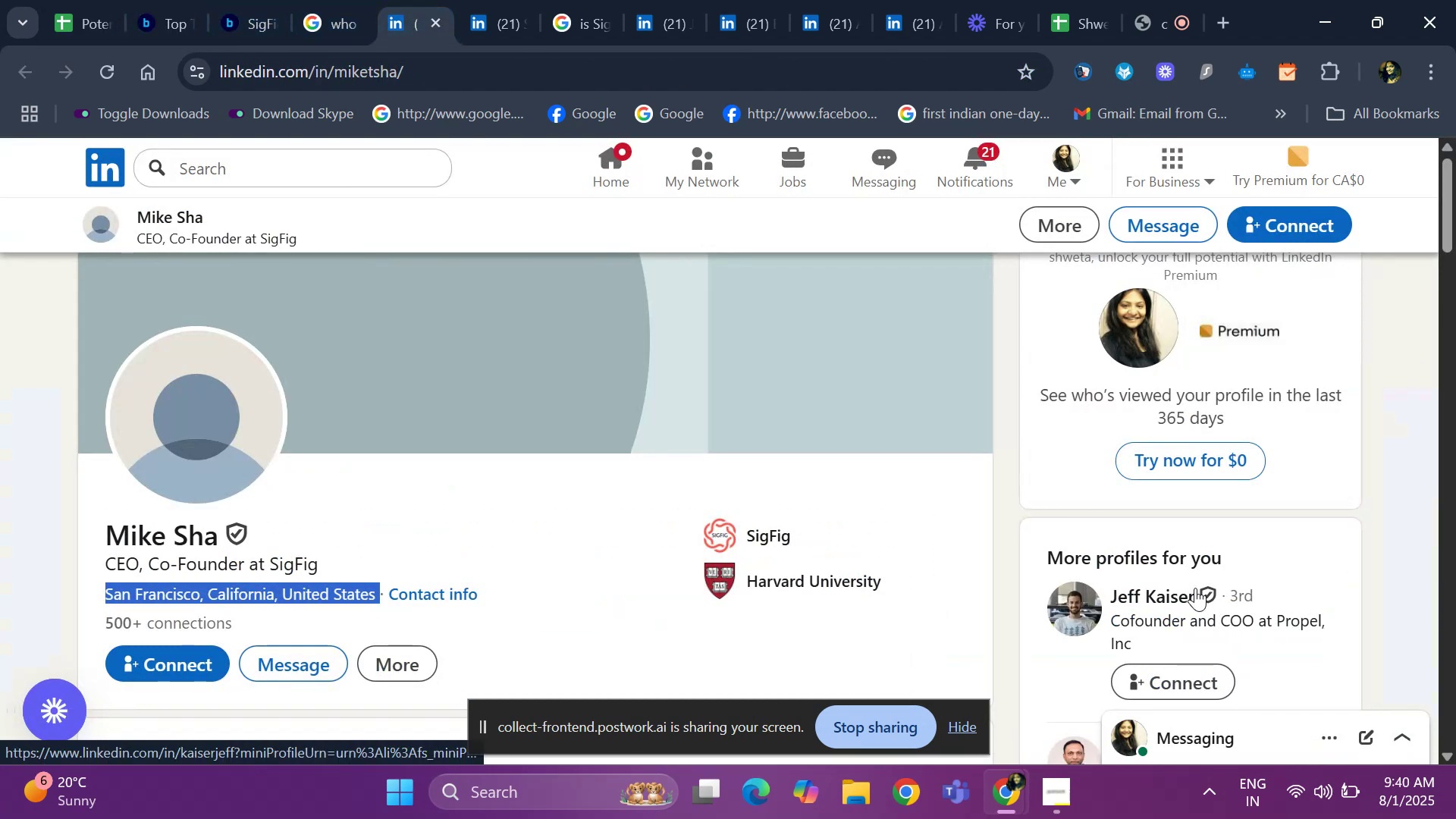 
right_click([1195, 588])
 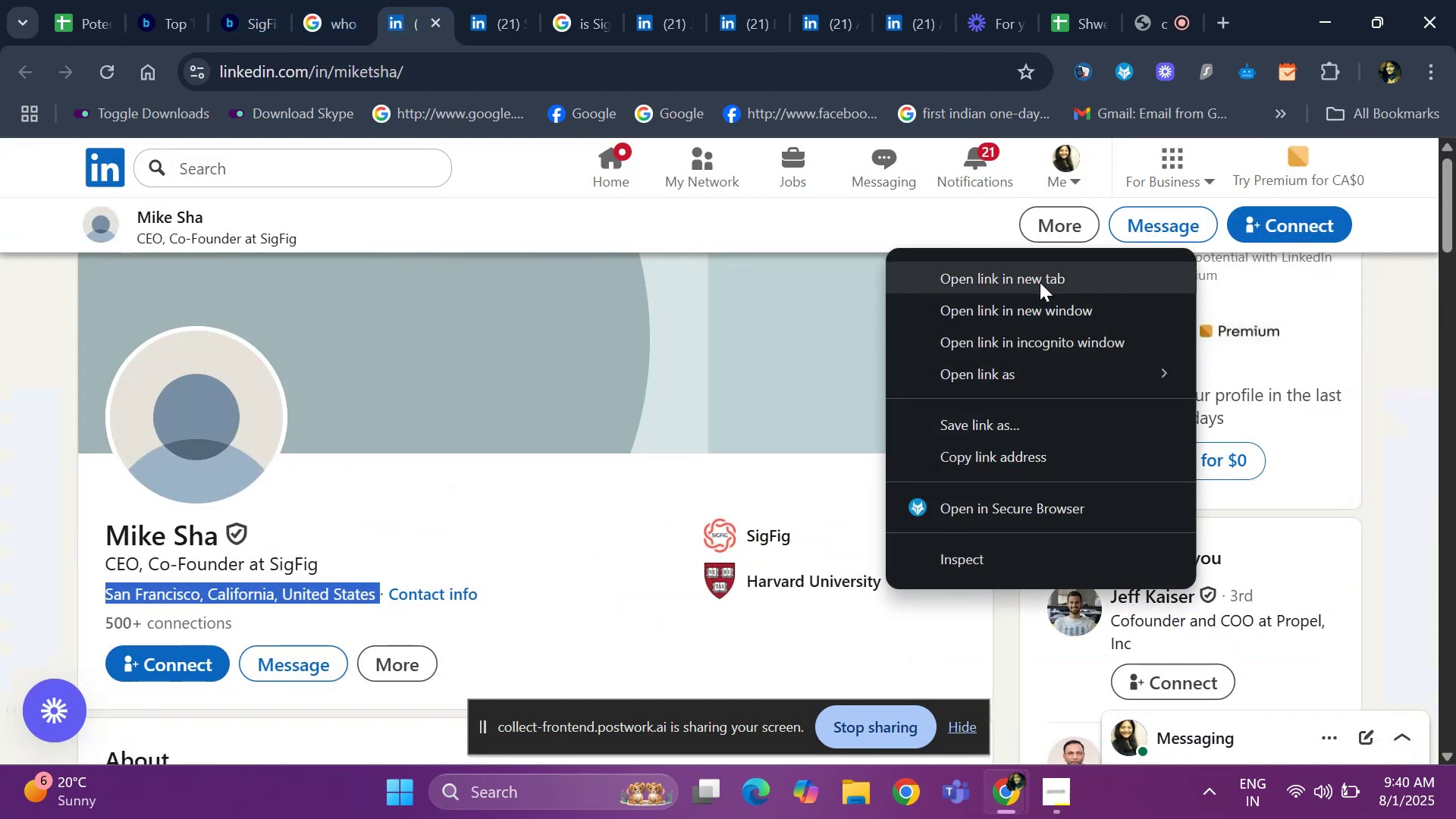 
left_click([1040, 283])
 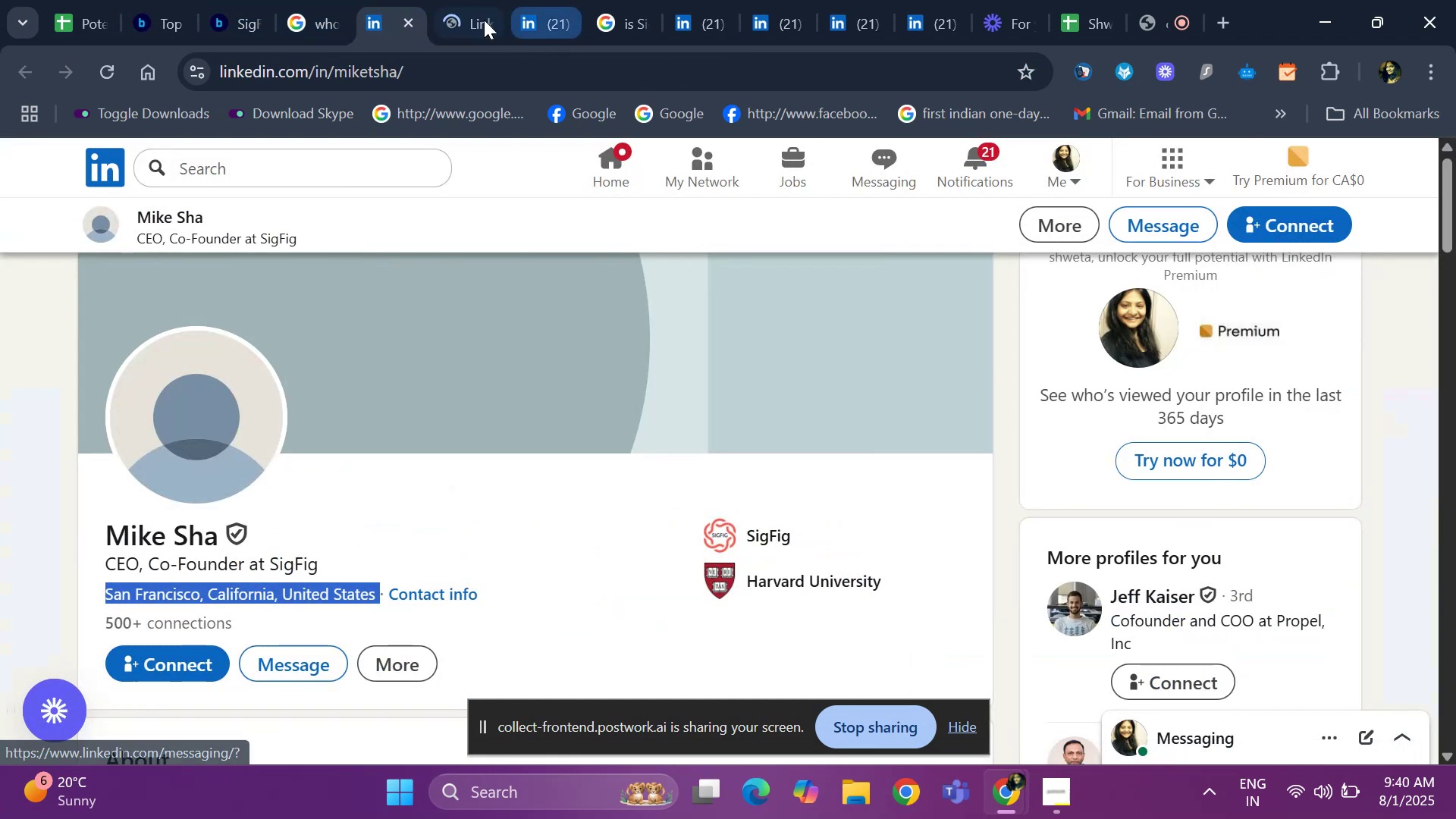 
left_click([478, 19])
 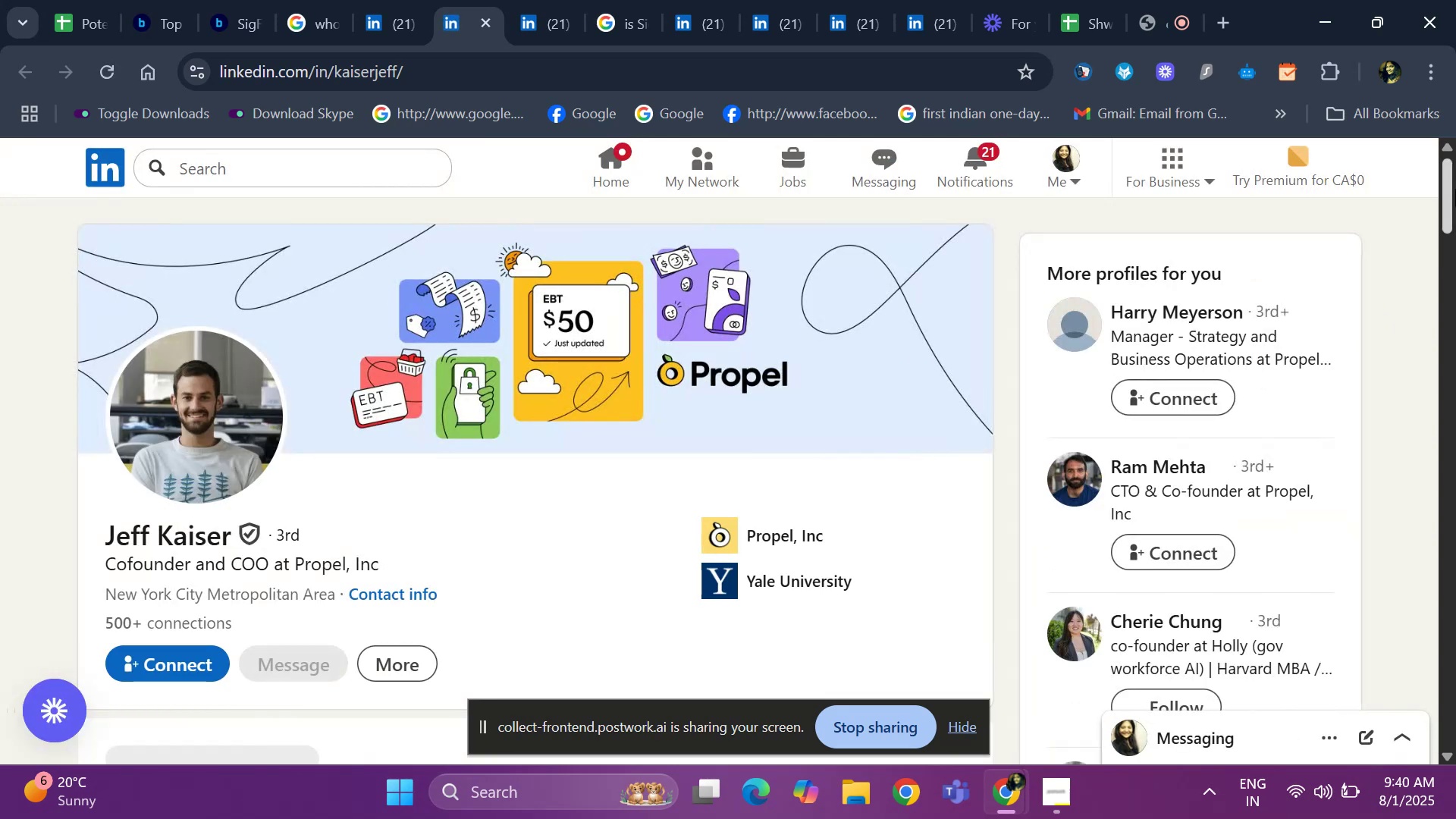 
left_click_drag(start_coordinate=[1451, 215], to_coordinate=[1455, 398])
 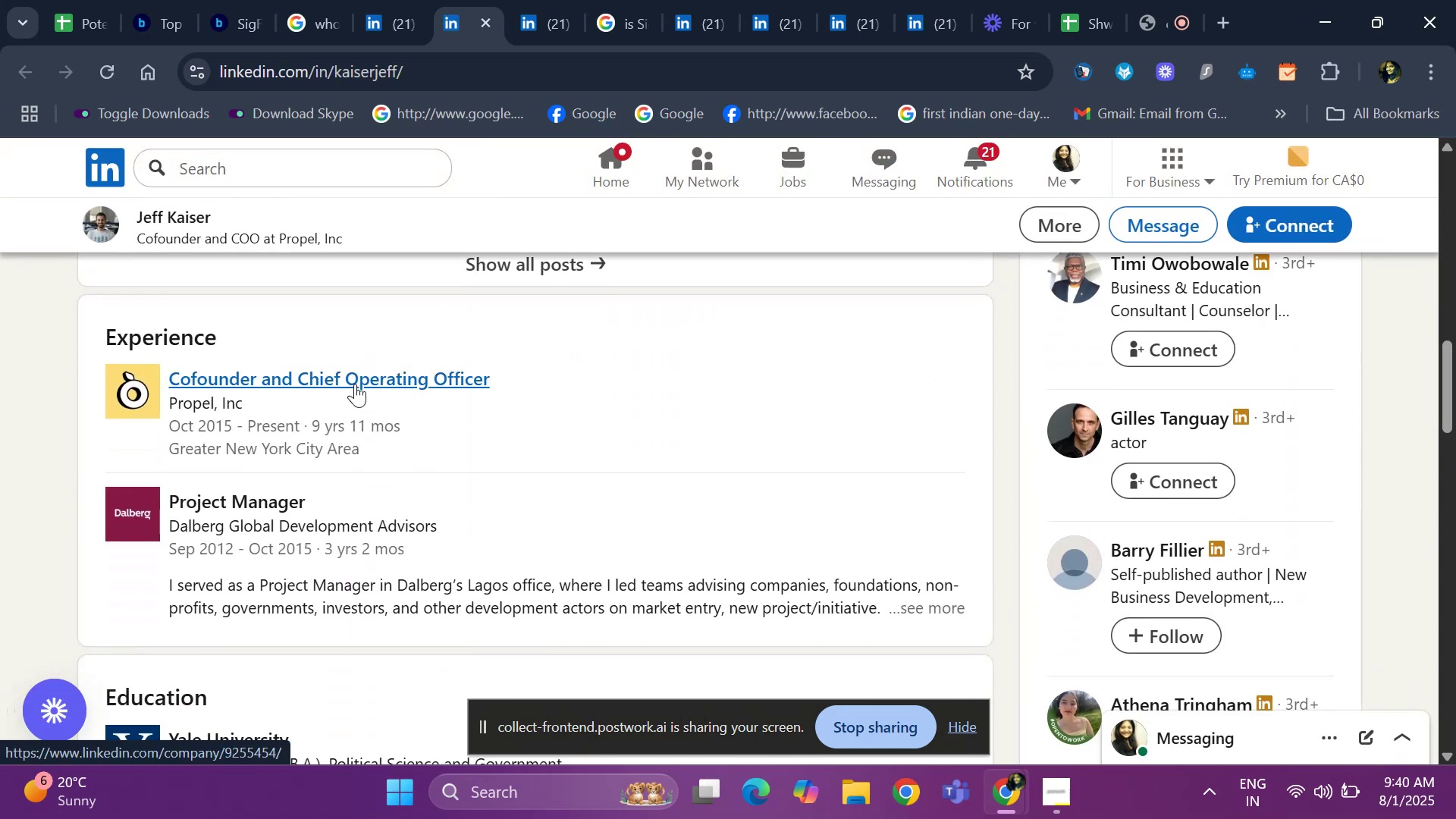 
right_click([355, 384])
 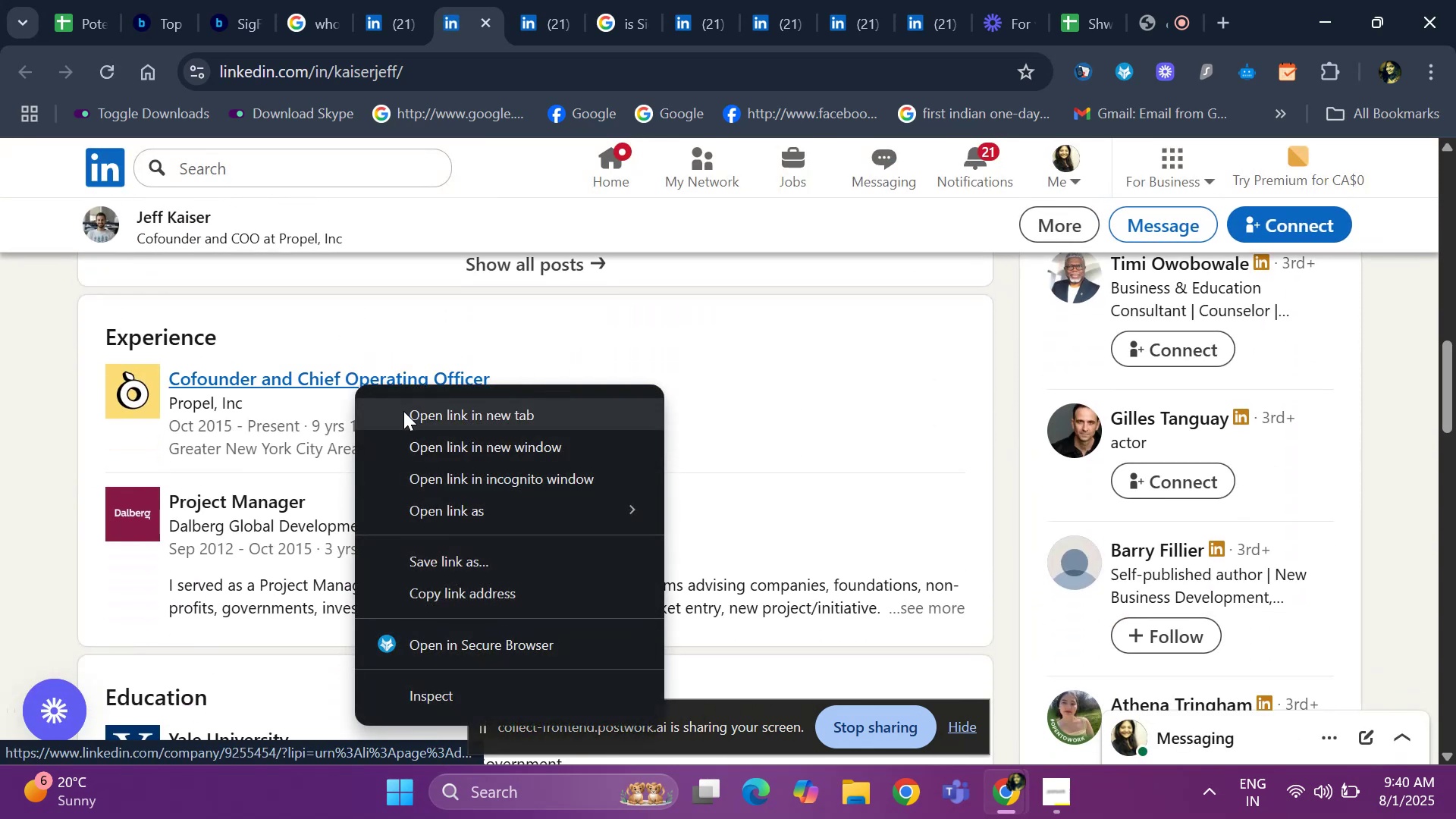 
left_click([403, 411])
 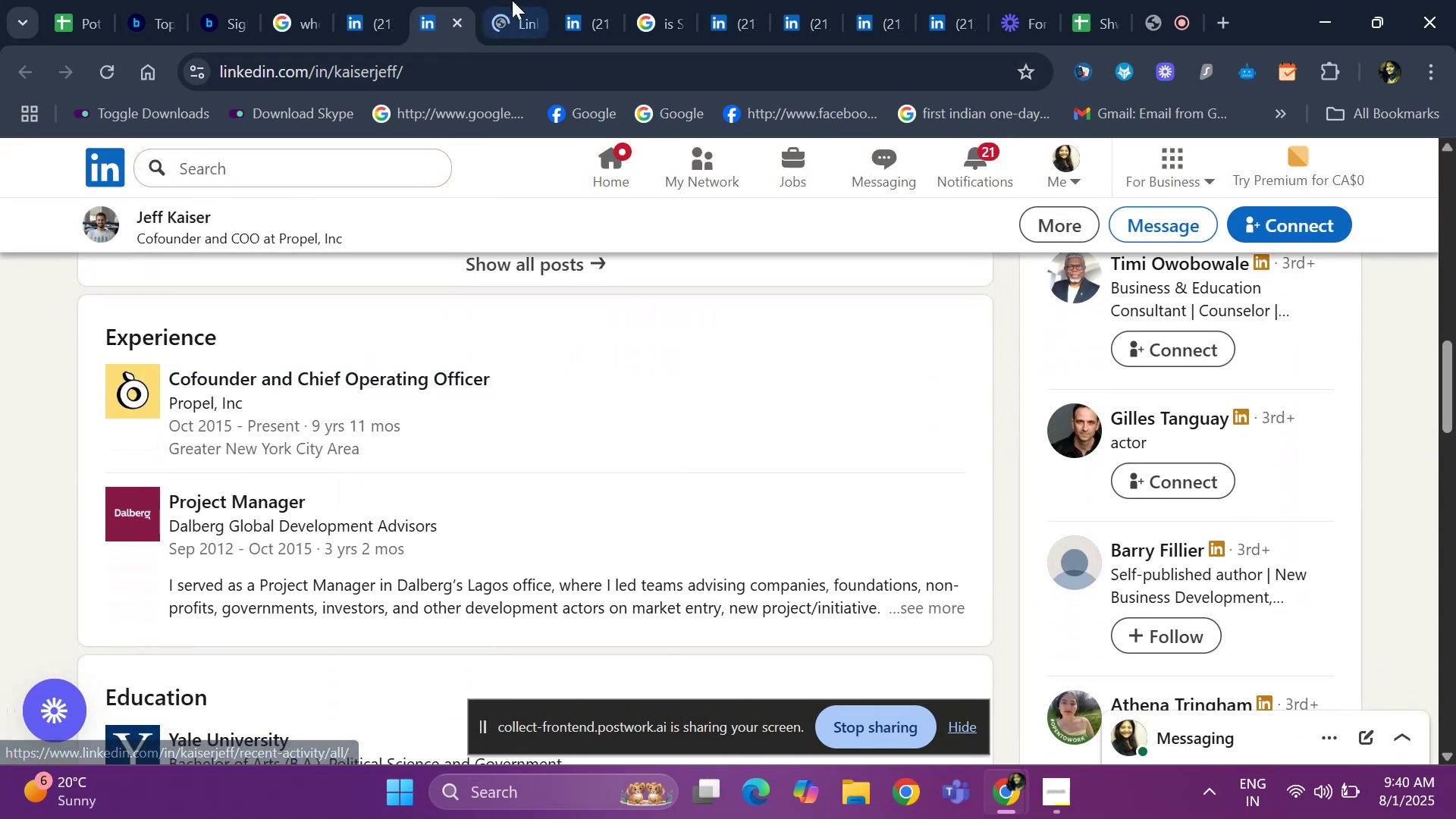 
left_click([513, 0])
 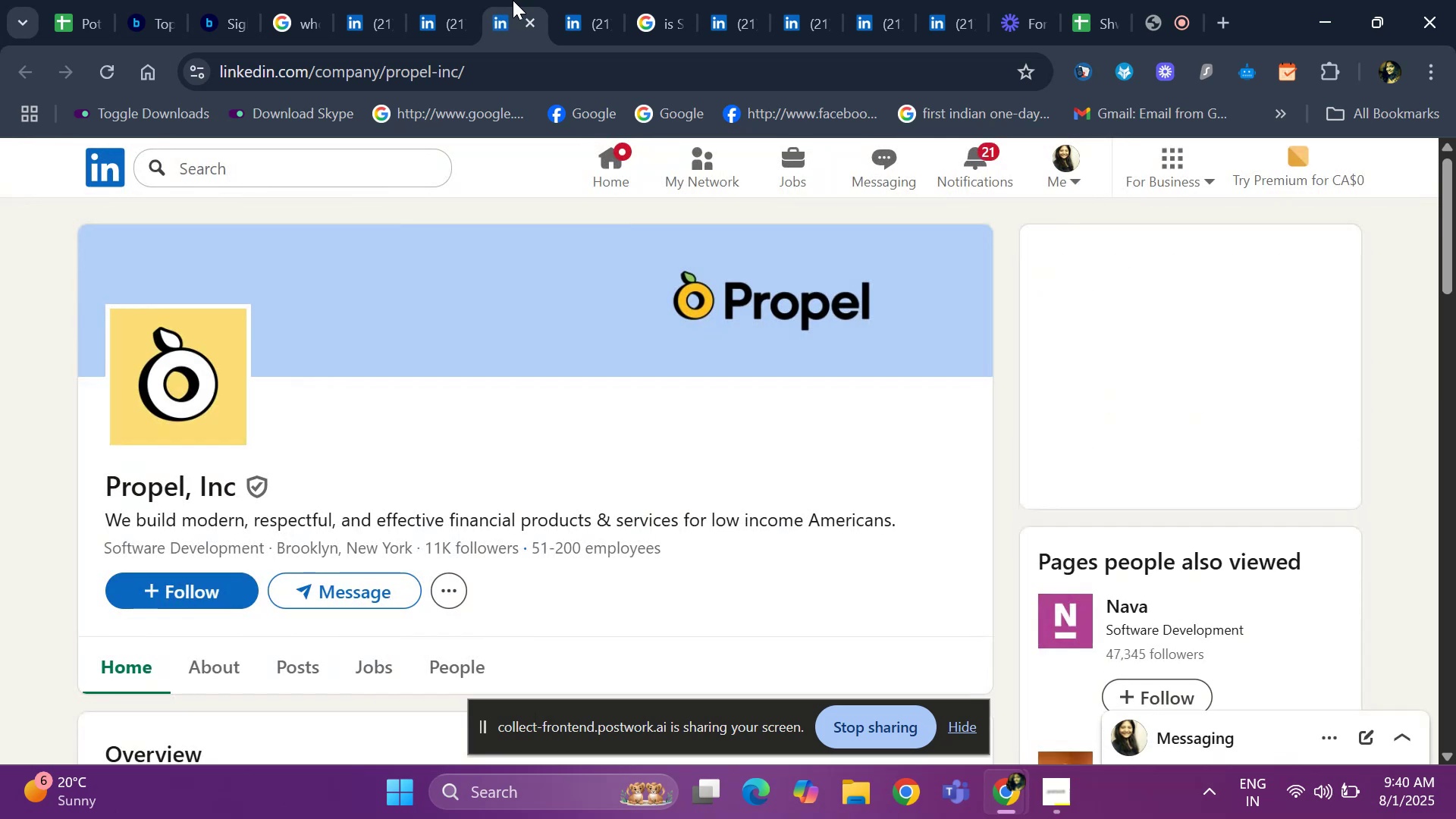 
left_click([431, 20])
 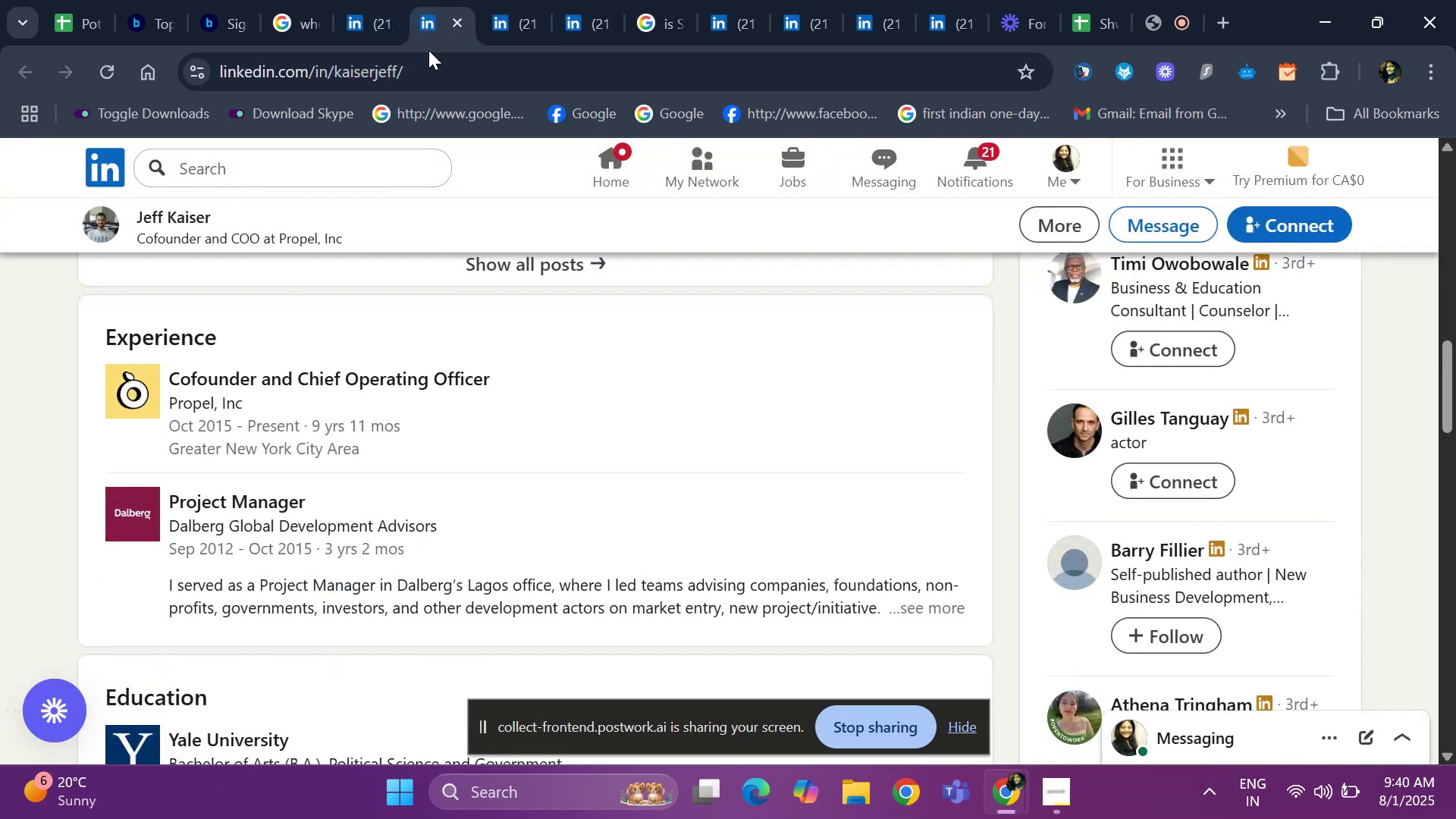 
hold_key(key=ArrowUp, duration=1.32)
 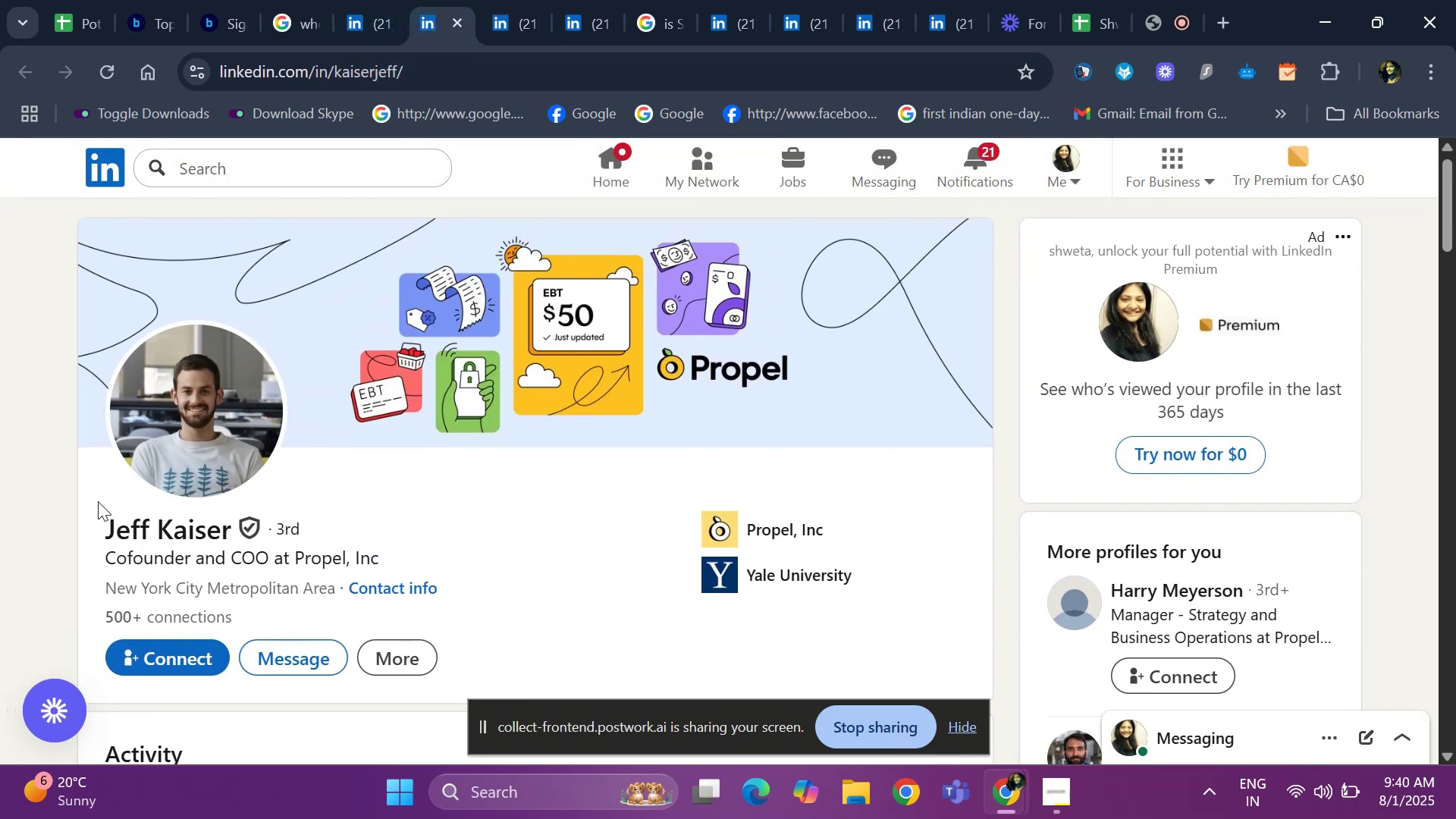 
left_click_drag(start_coordinate=[98, 501], to_coordinate=[229, 529])
 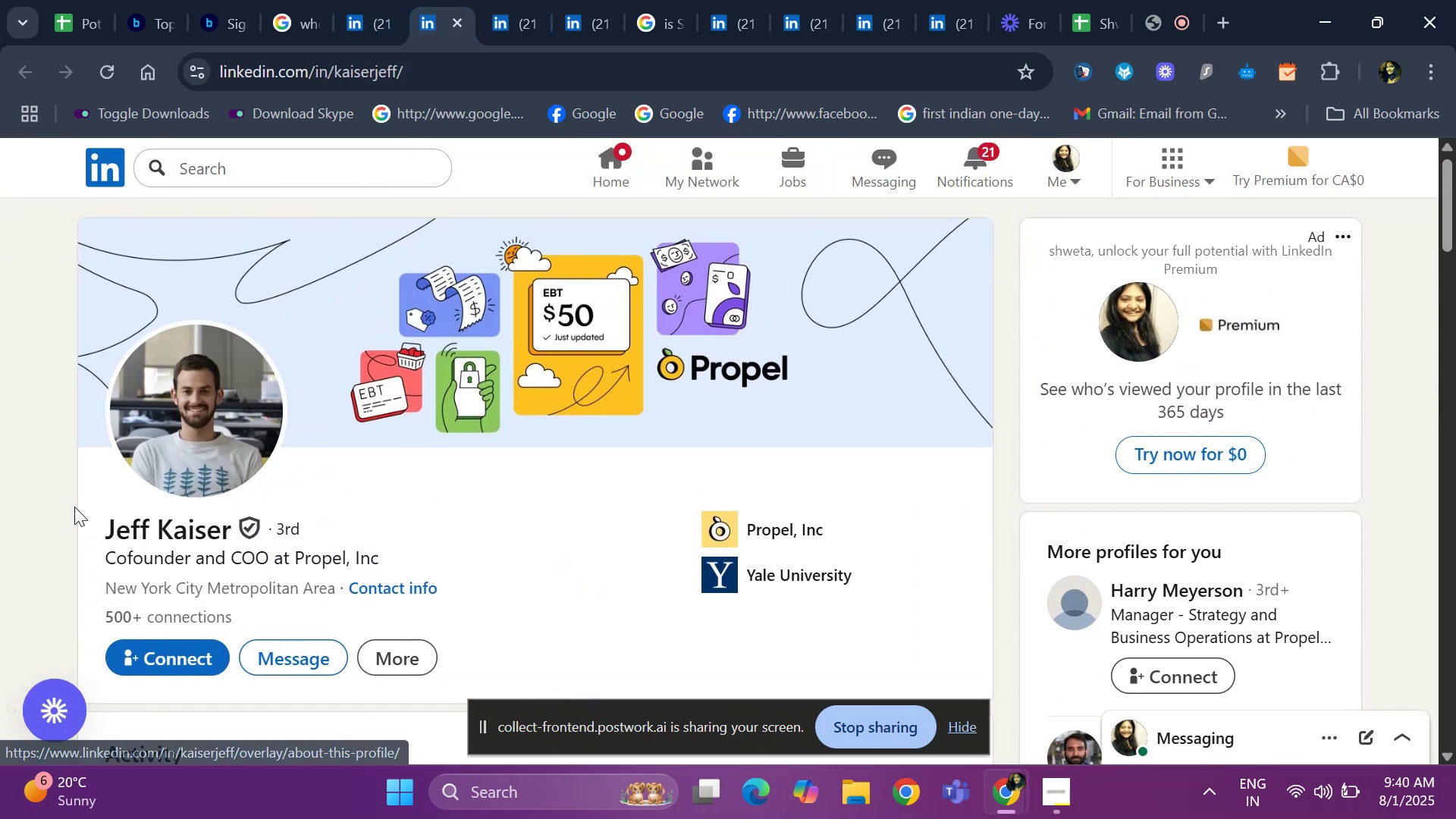 
left_click_drag(start_coordinate=[80, 529], to_coordinate=[260, 529])
 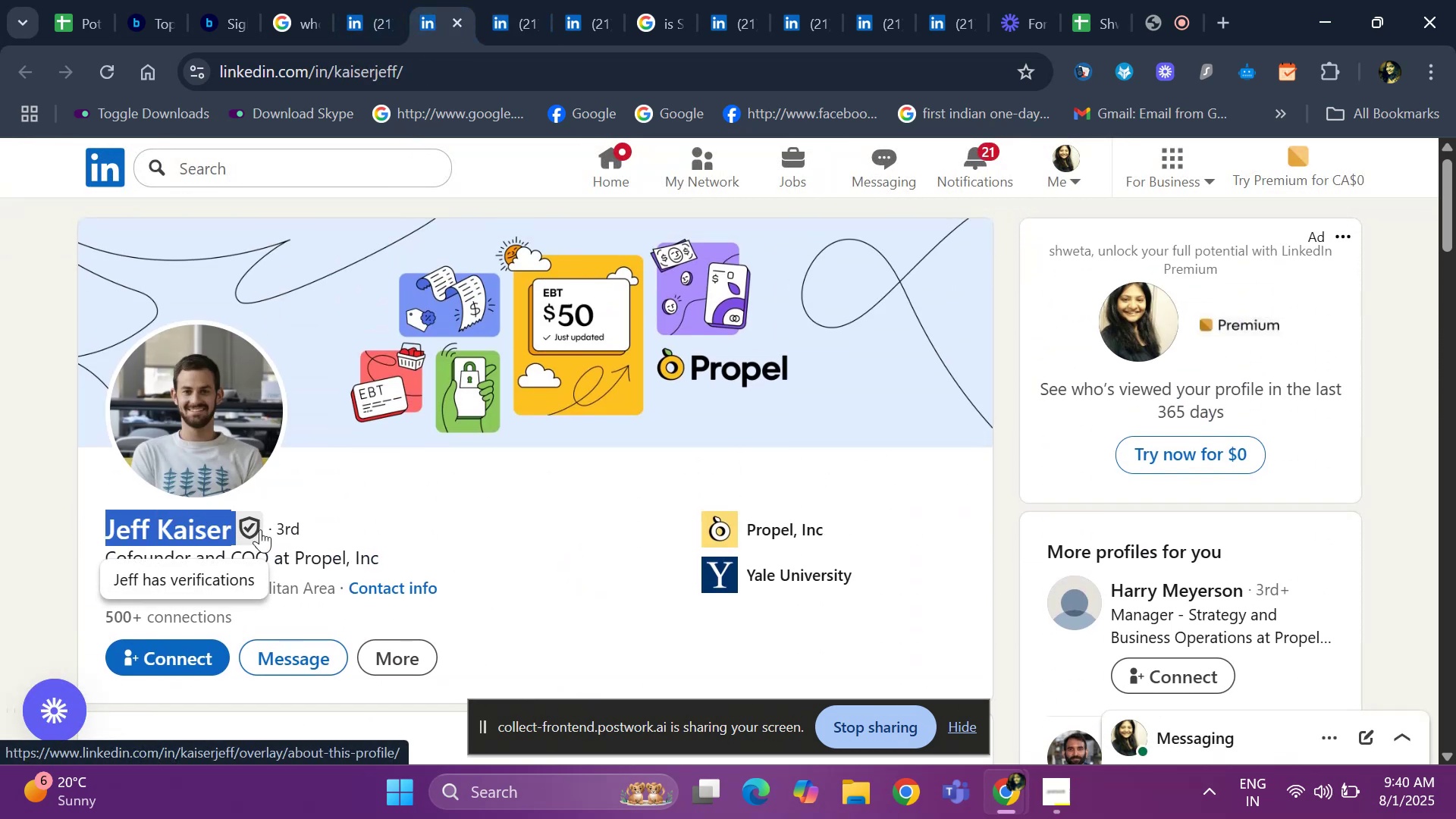 
key(Control+ControlLeft)
 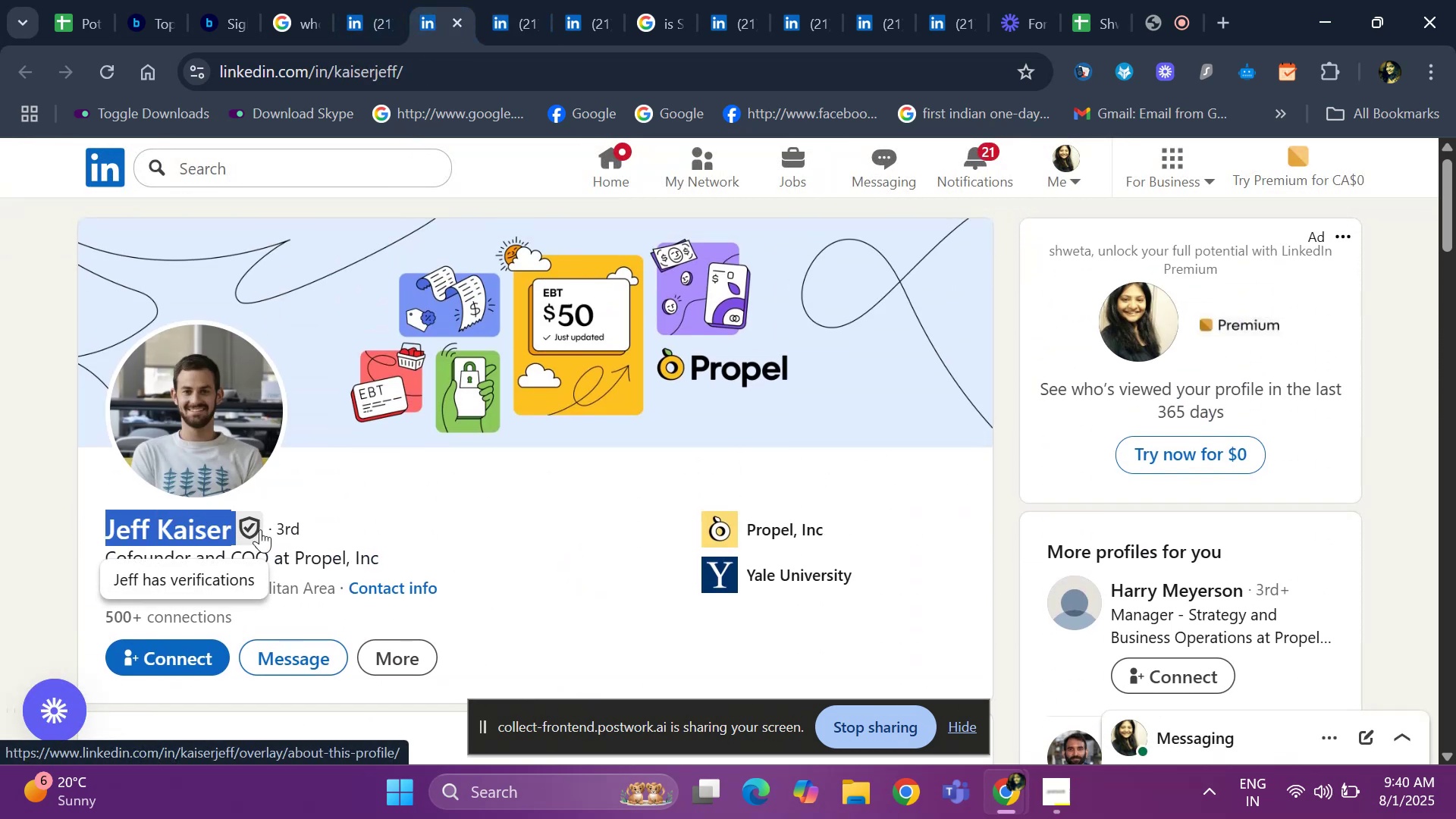 
key(Control+C)
 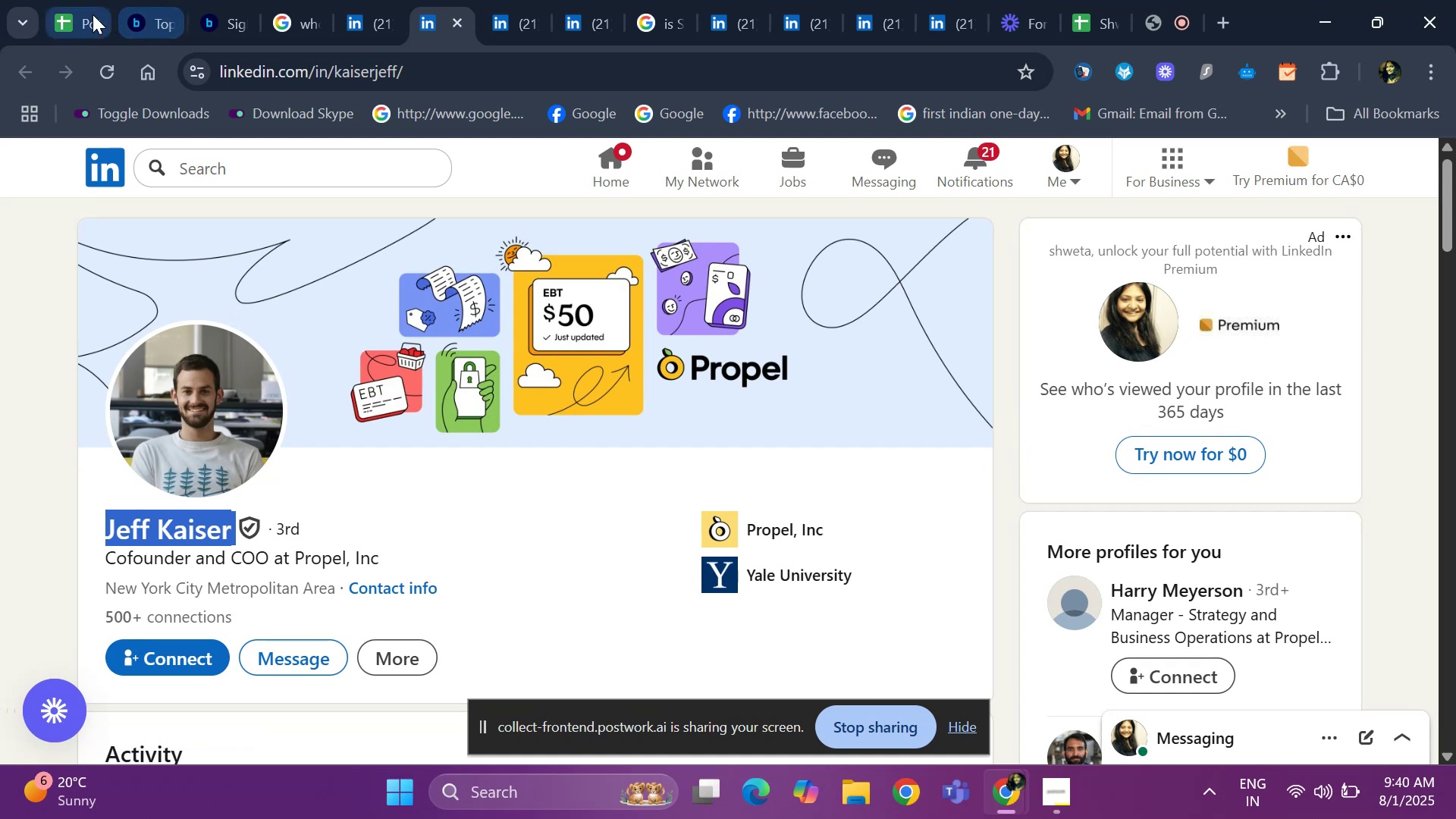 
left_click([67, 14])
 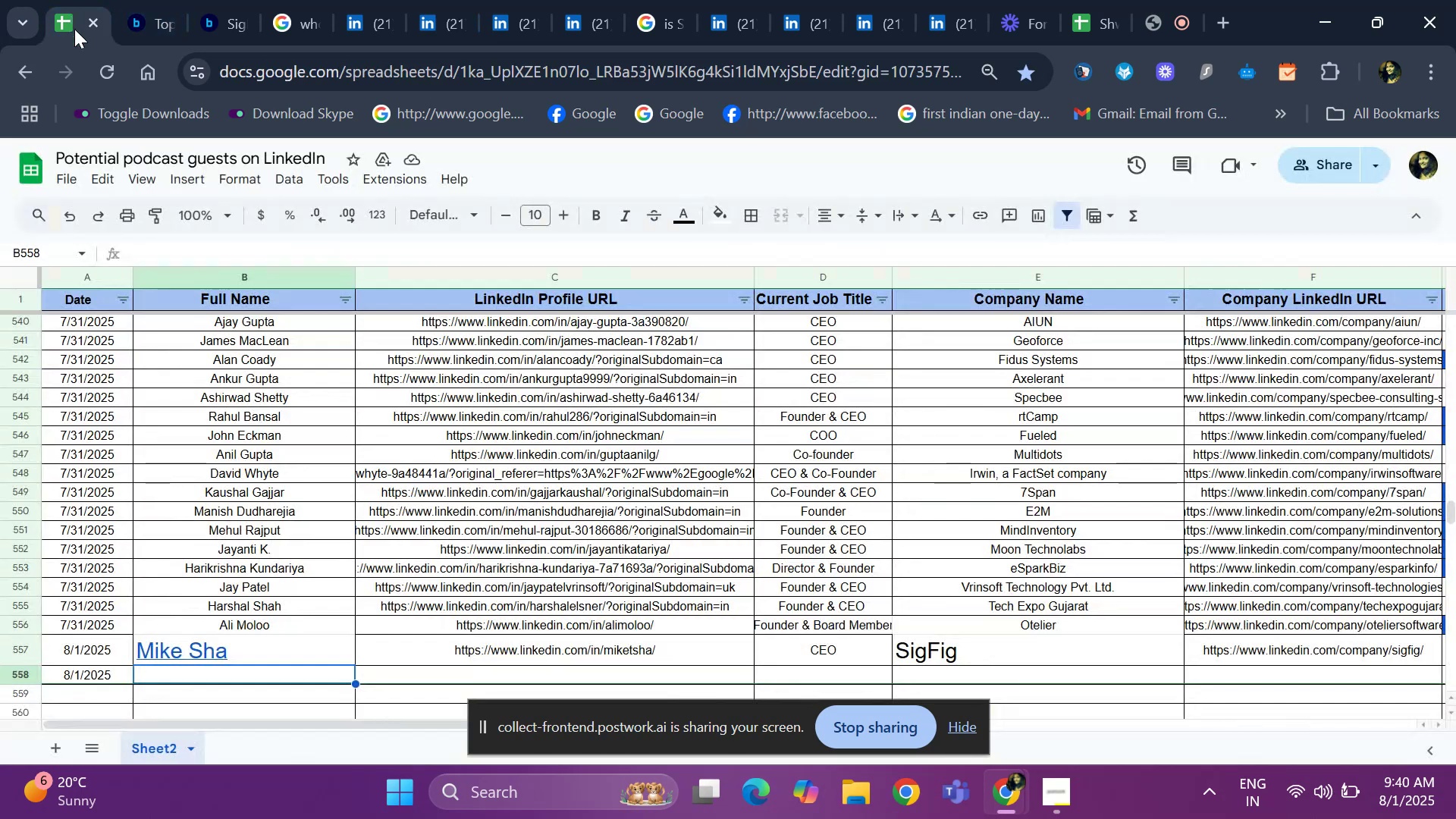 
key(Control+ControlLeft)
 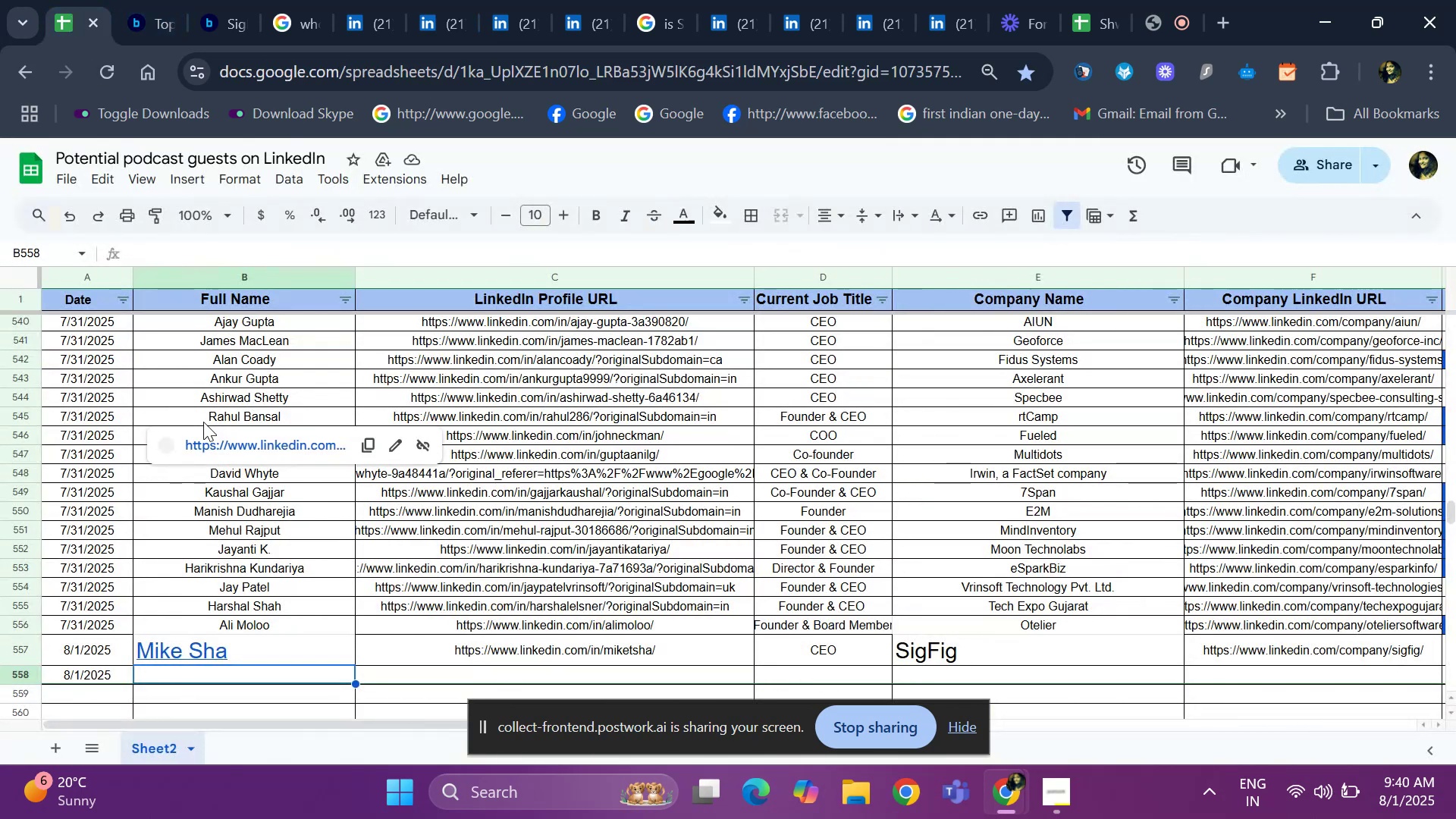 
key(Control+V)
 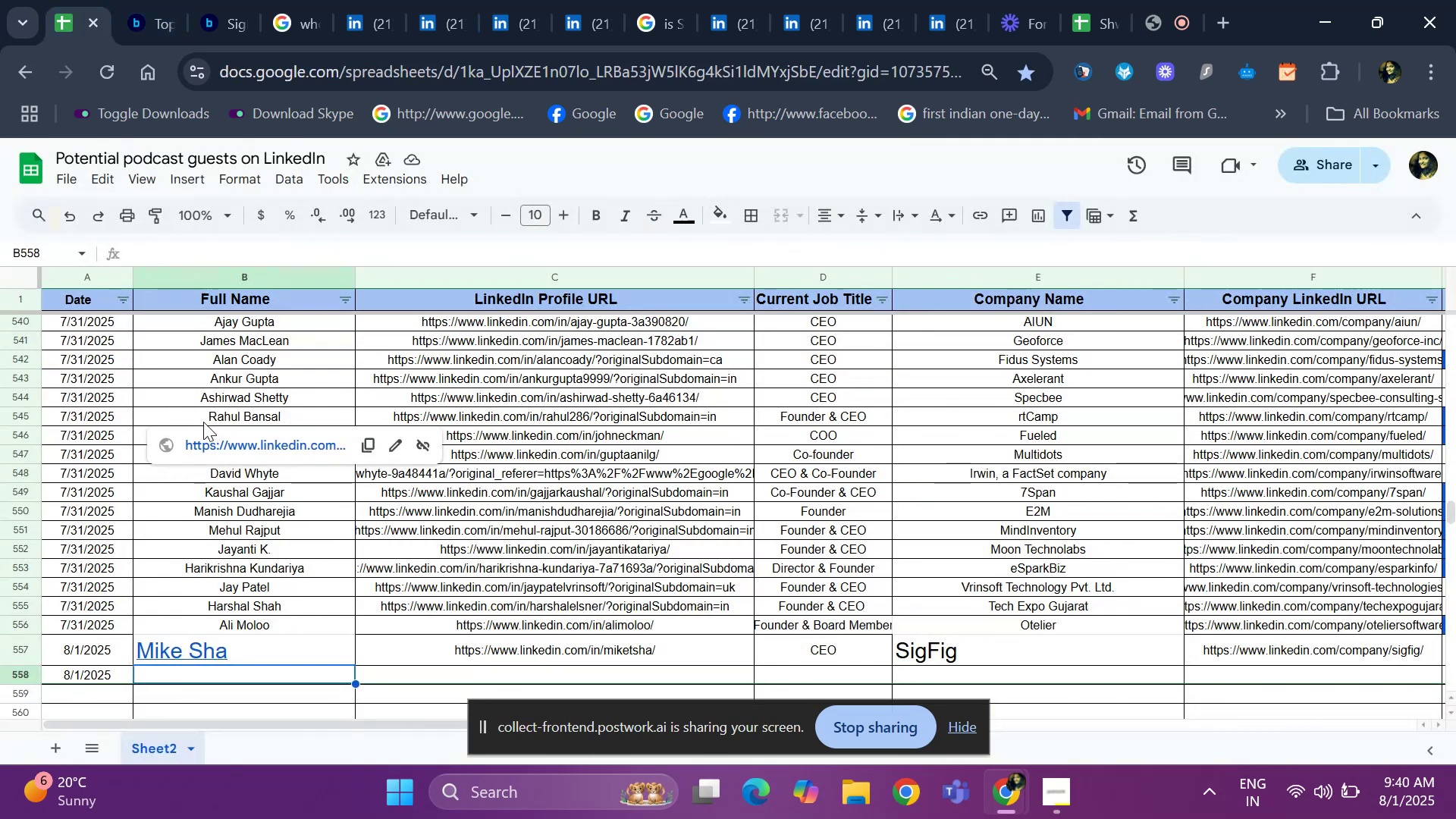 
key(ArrowRight)
 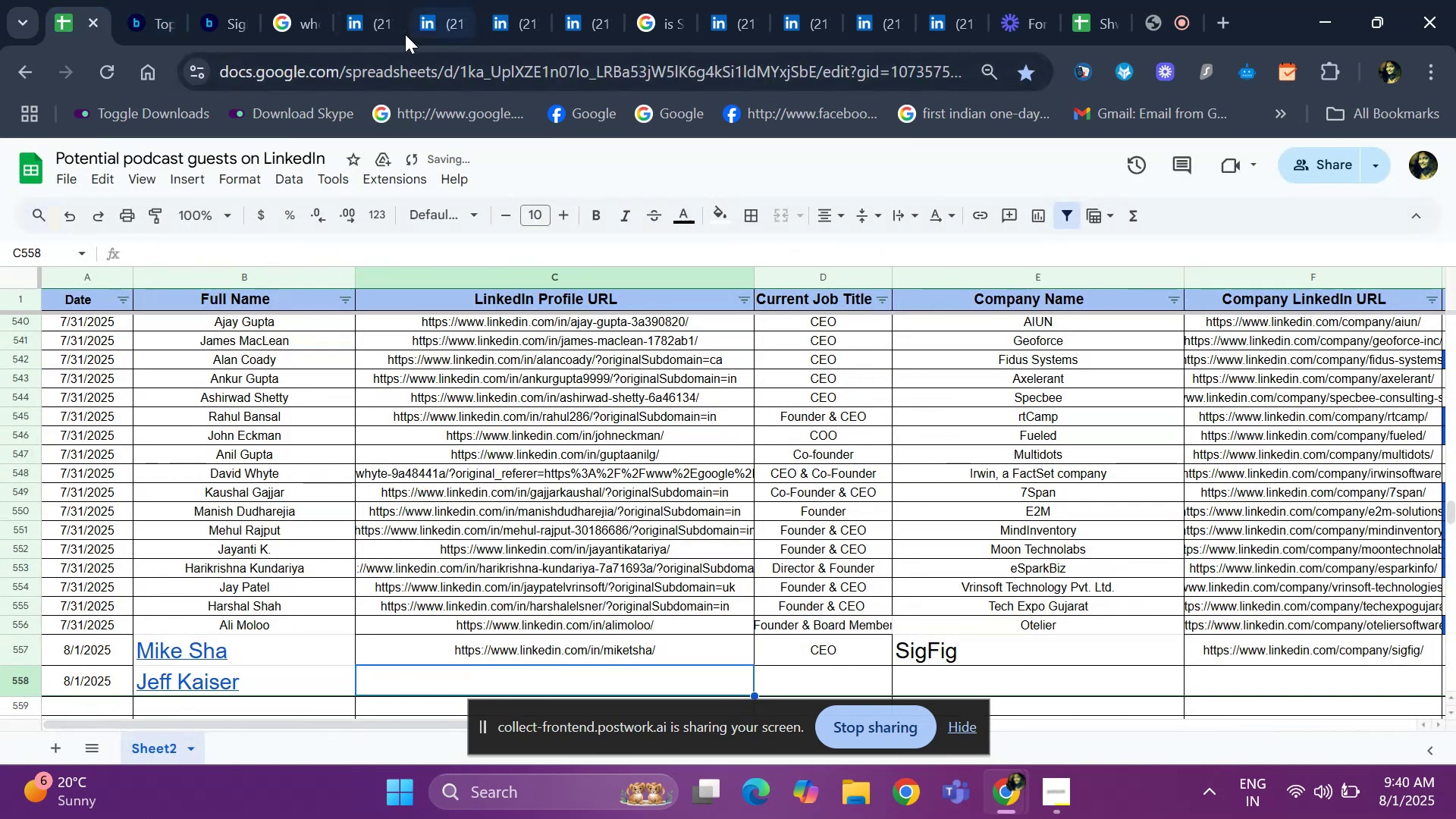 
left_click([366, 34])
 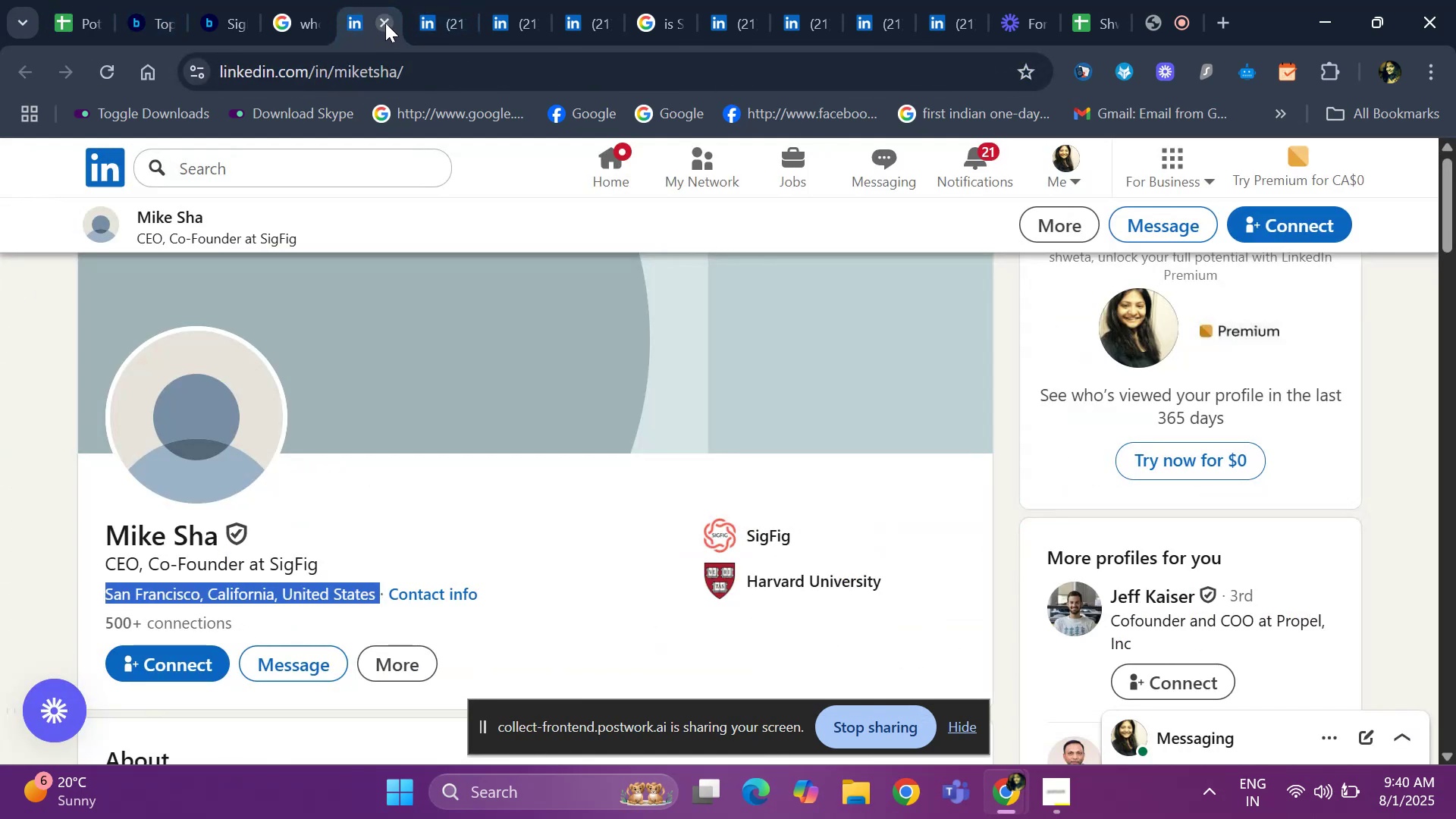 
left_click([385, 23])
 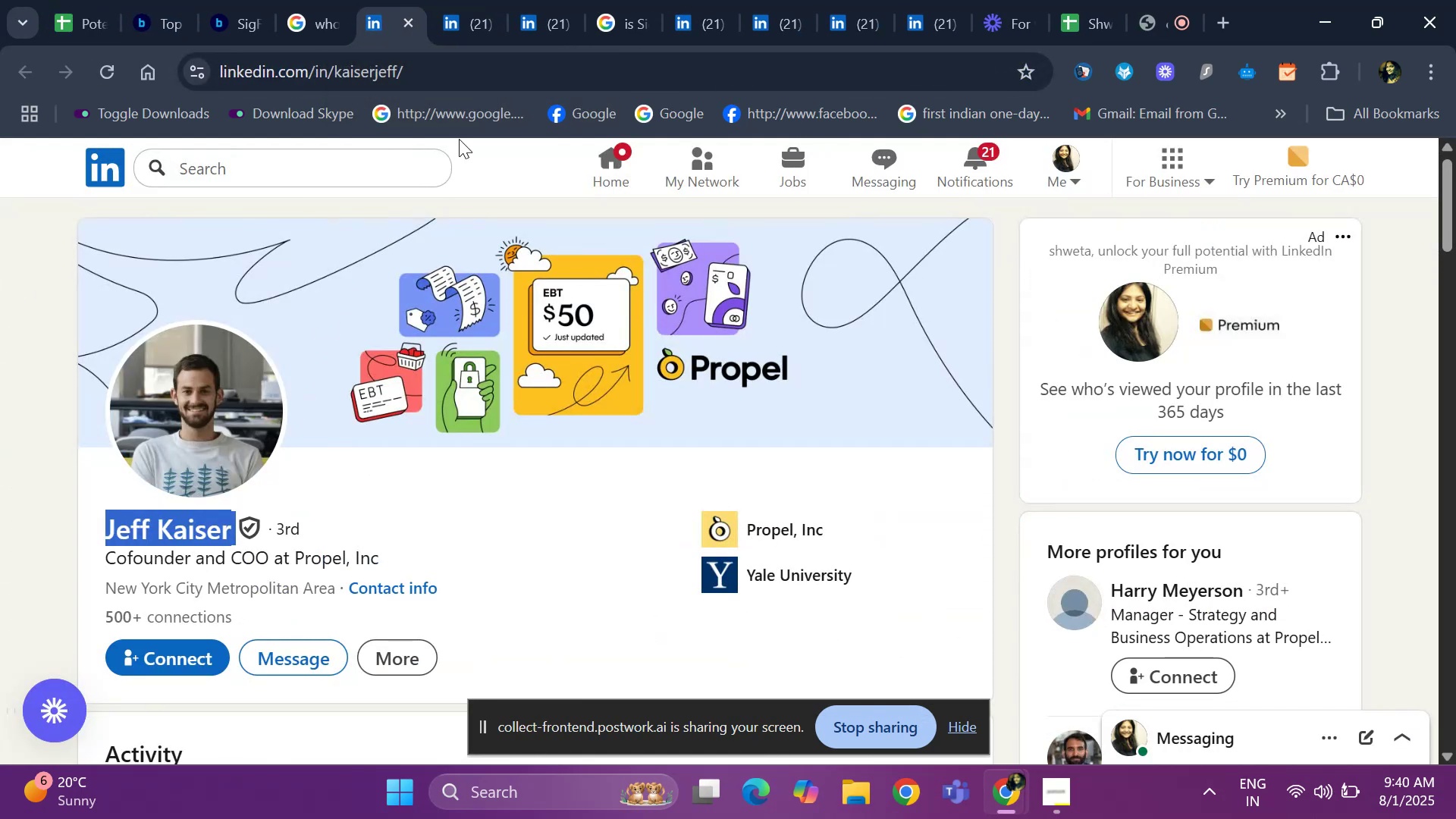 
left_click([455, 82])
 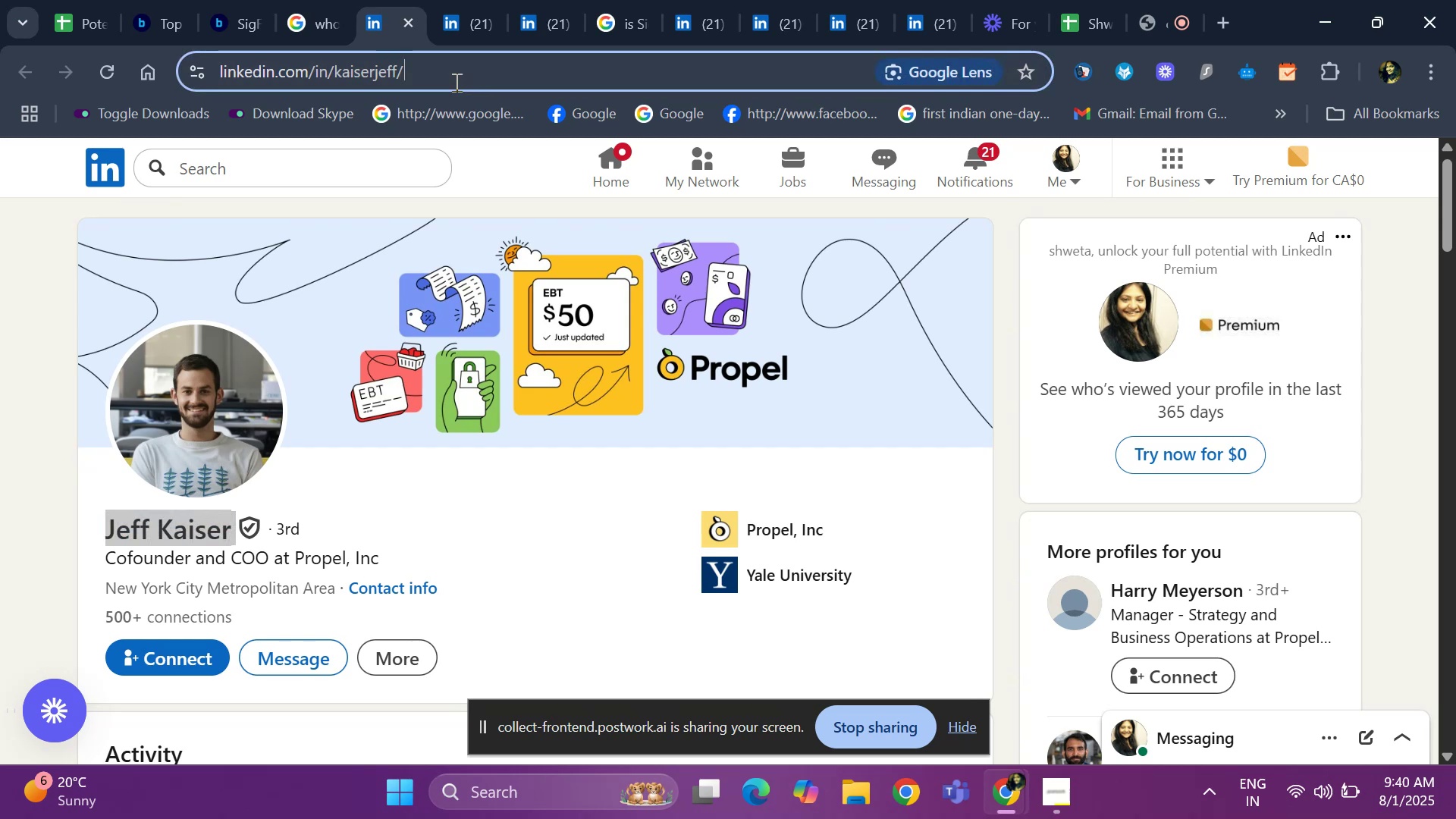 
key(Control+ControlLeft)
 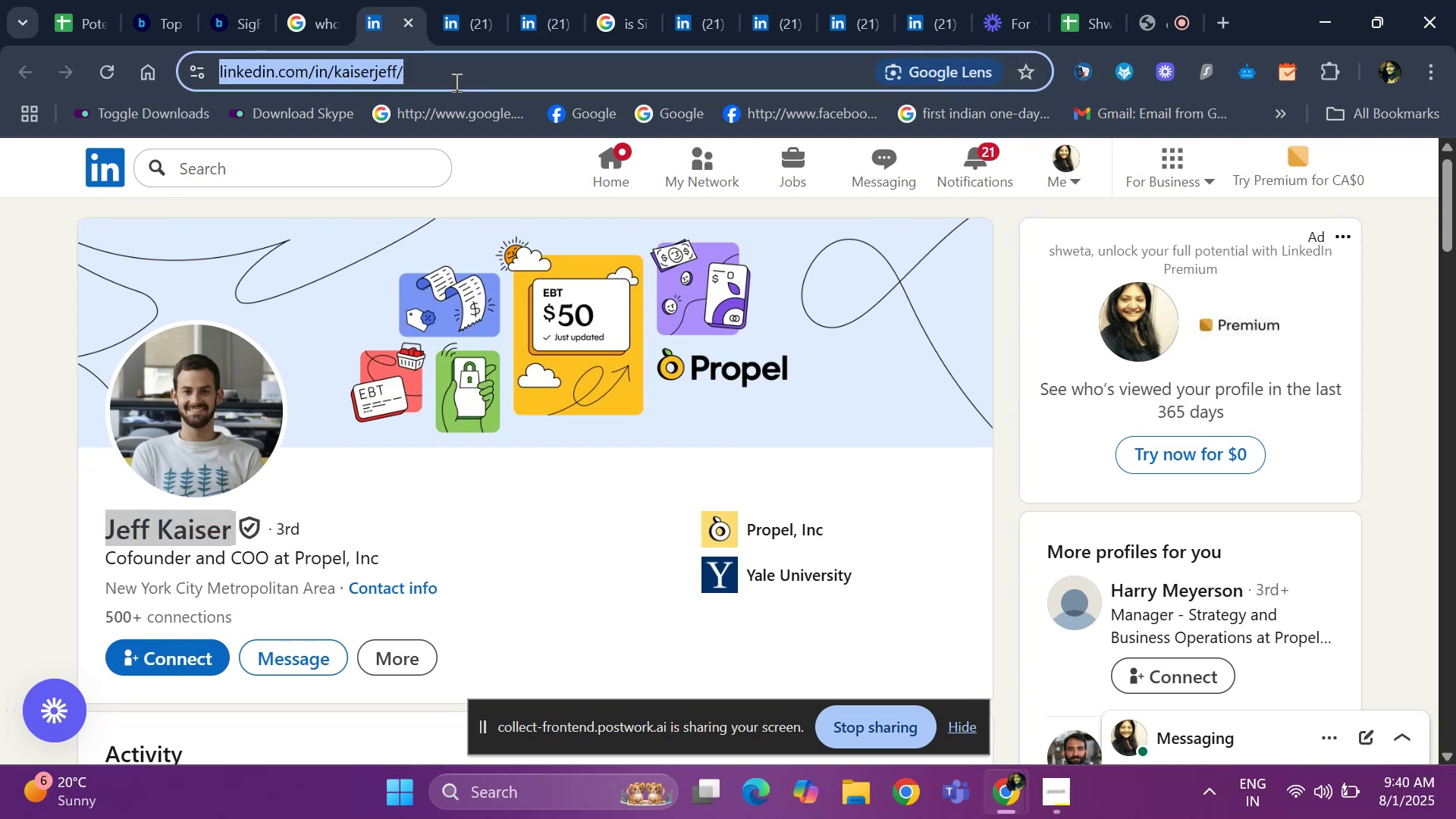 
key(Control+C)
 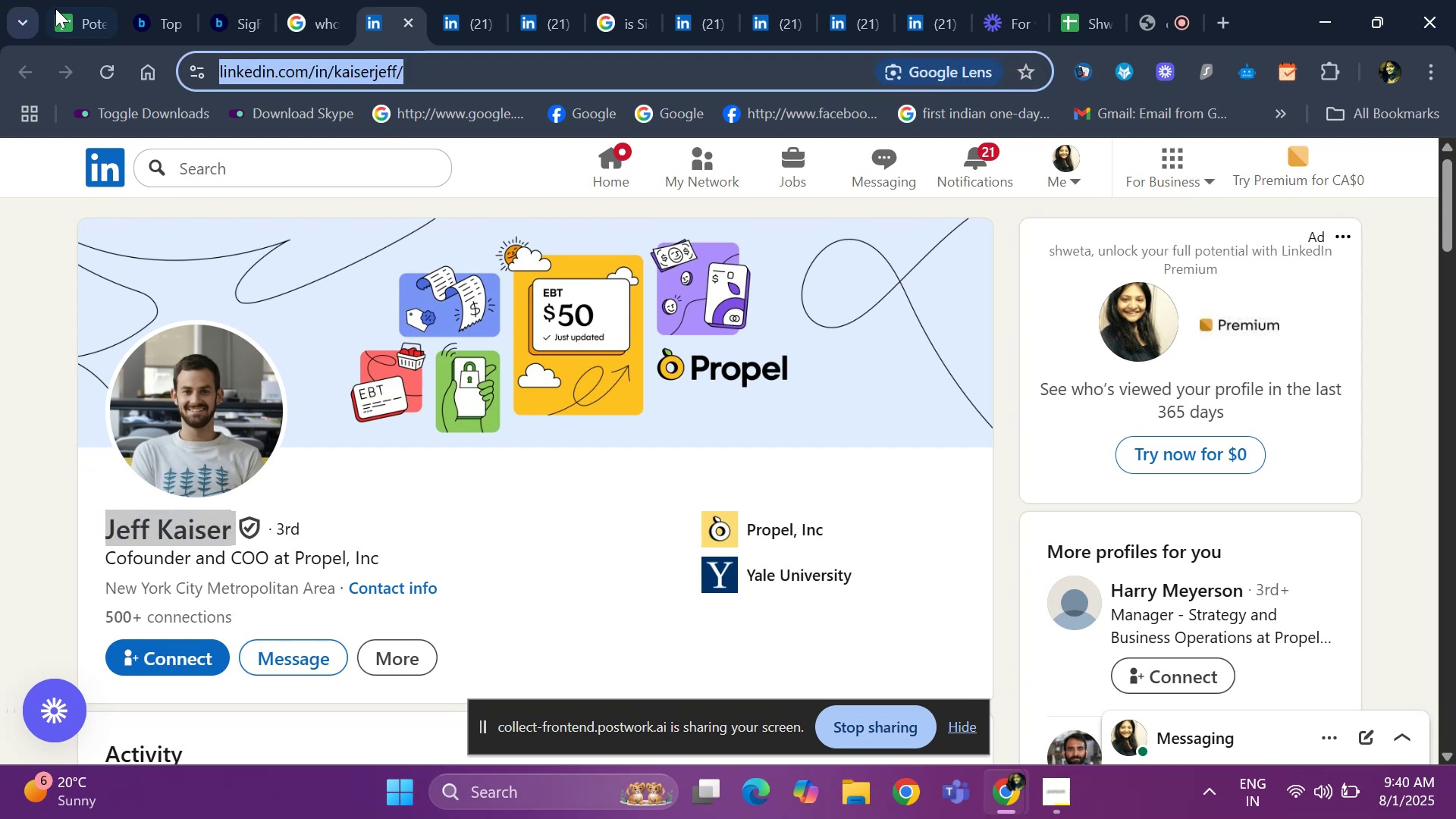 
left_click([79, 25])
 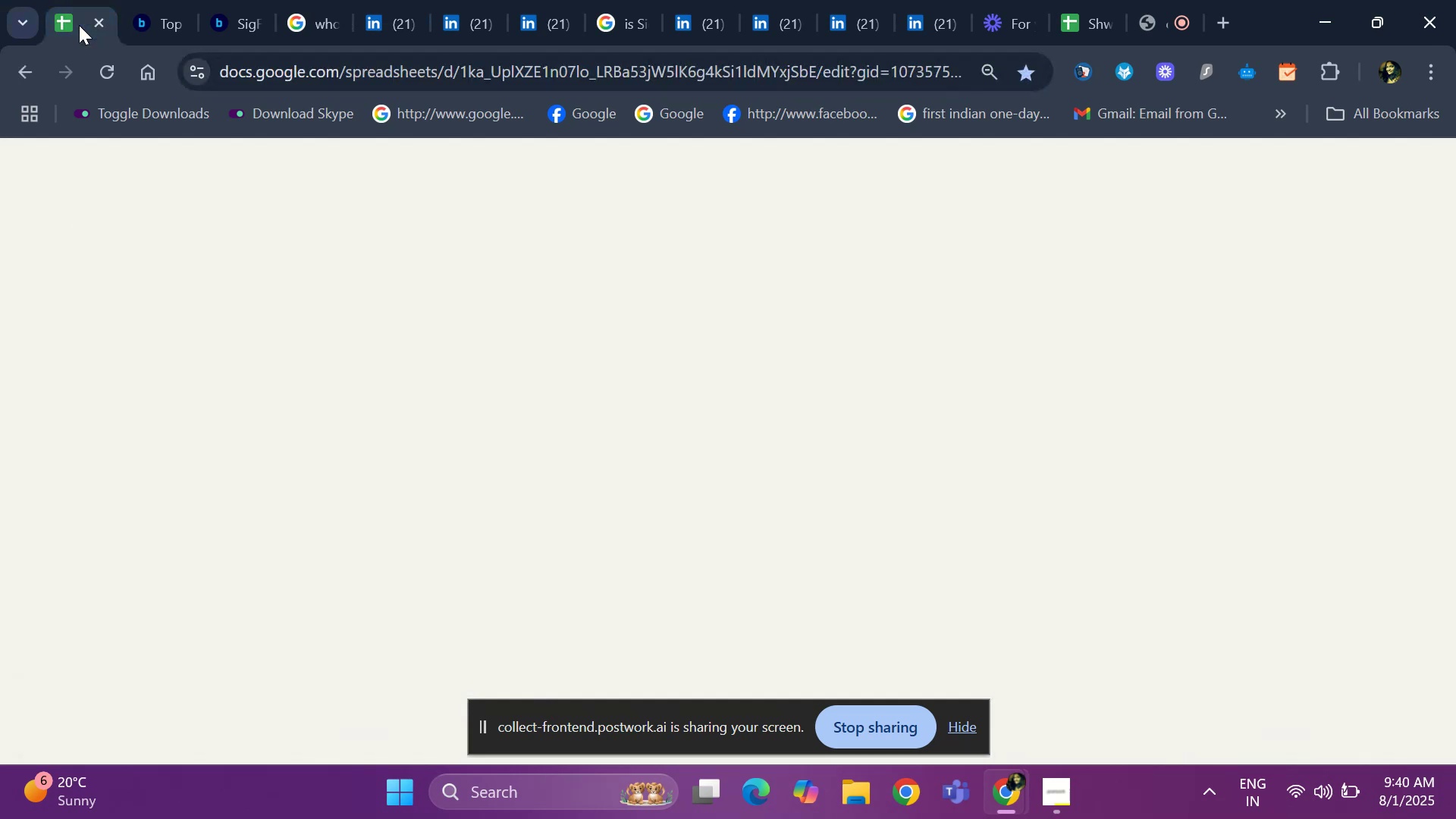 
key(Control+V)
 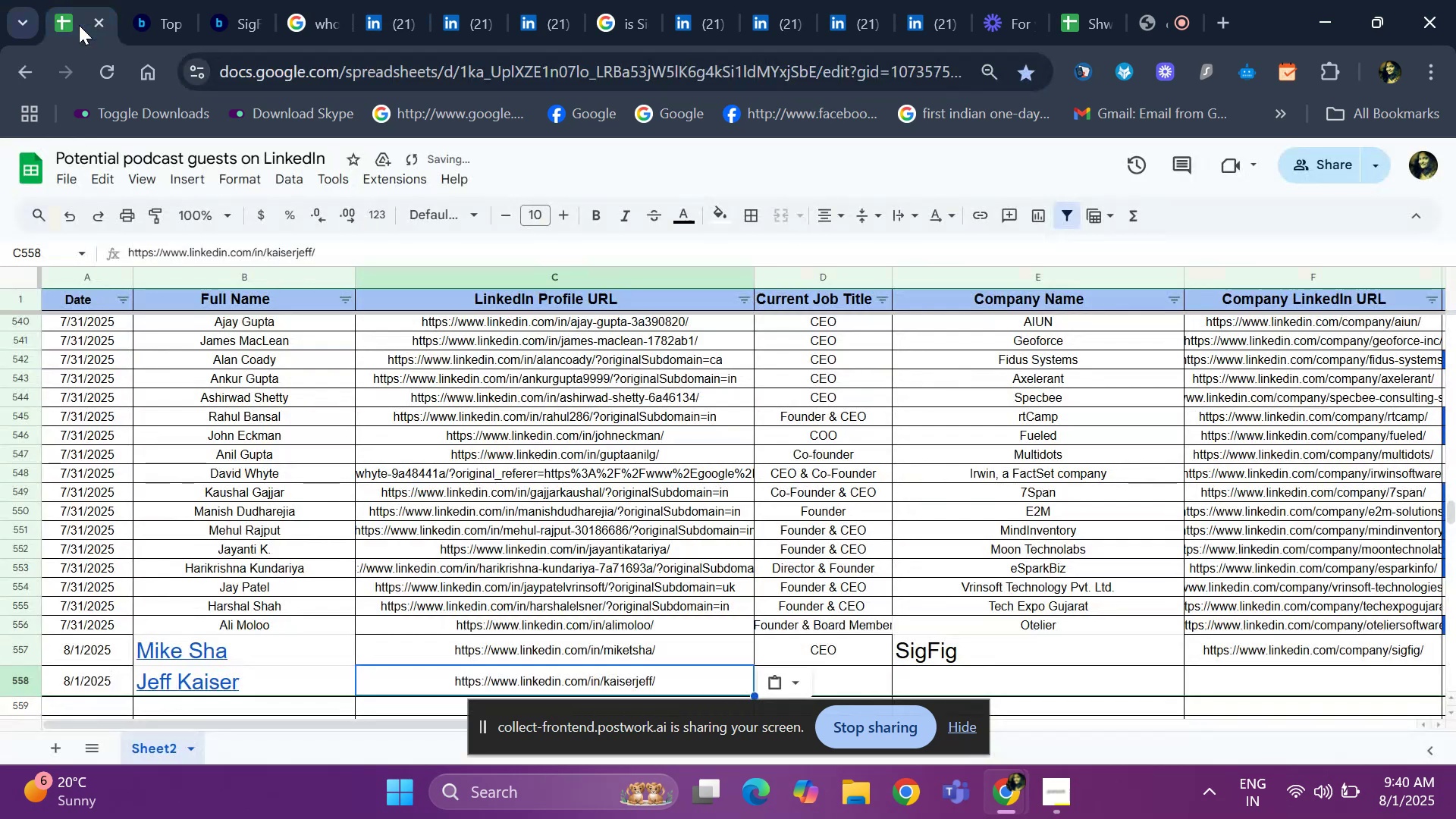 
key(ArrowRight)
 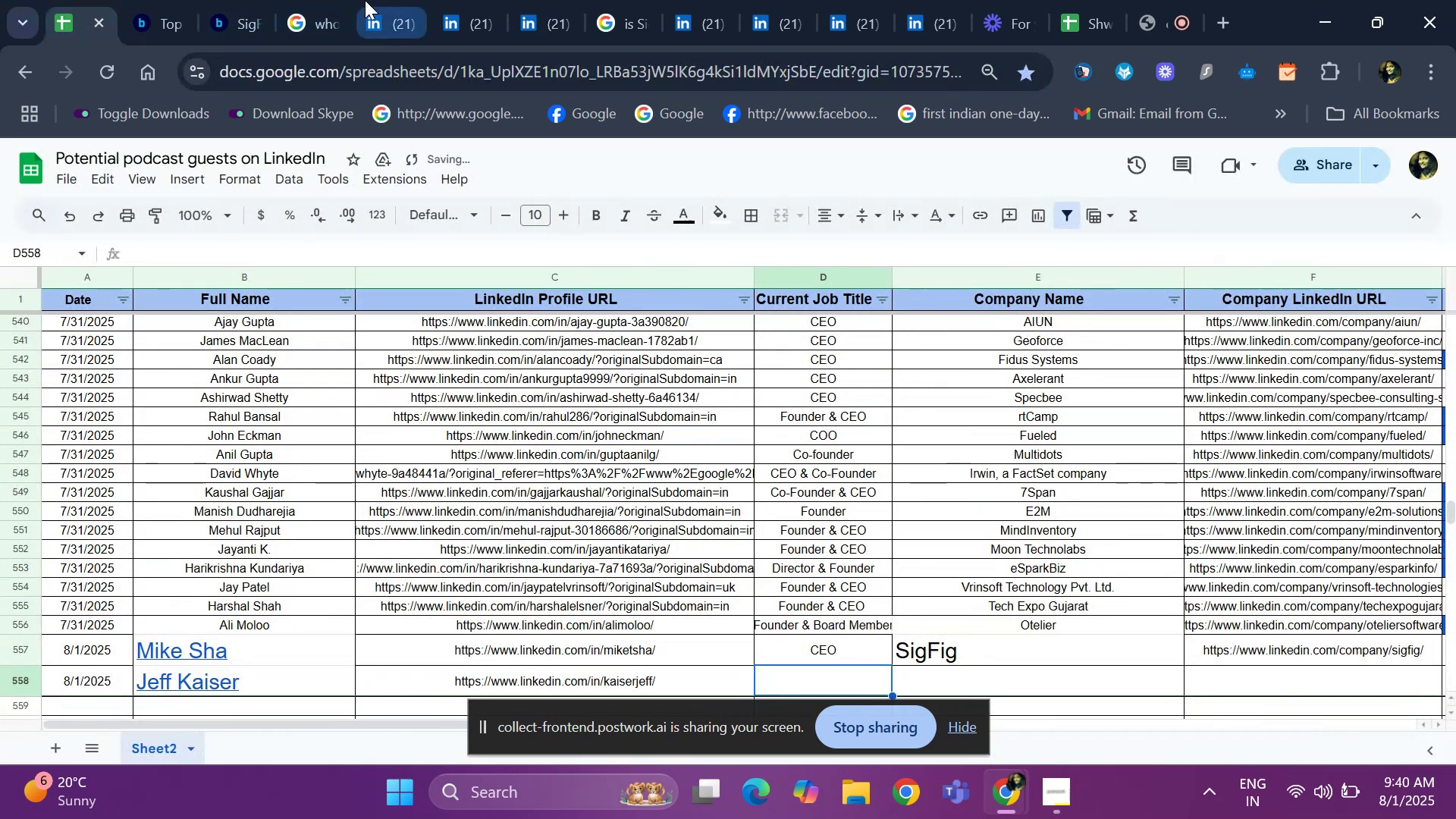 
left_click([386, 9])
 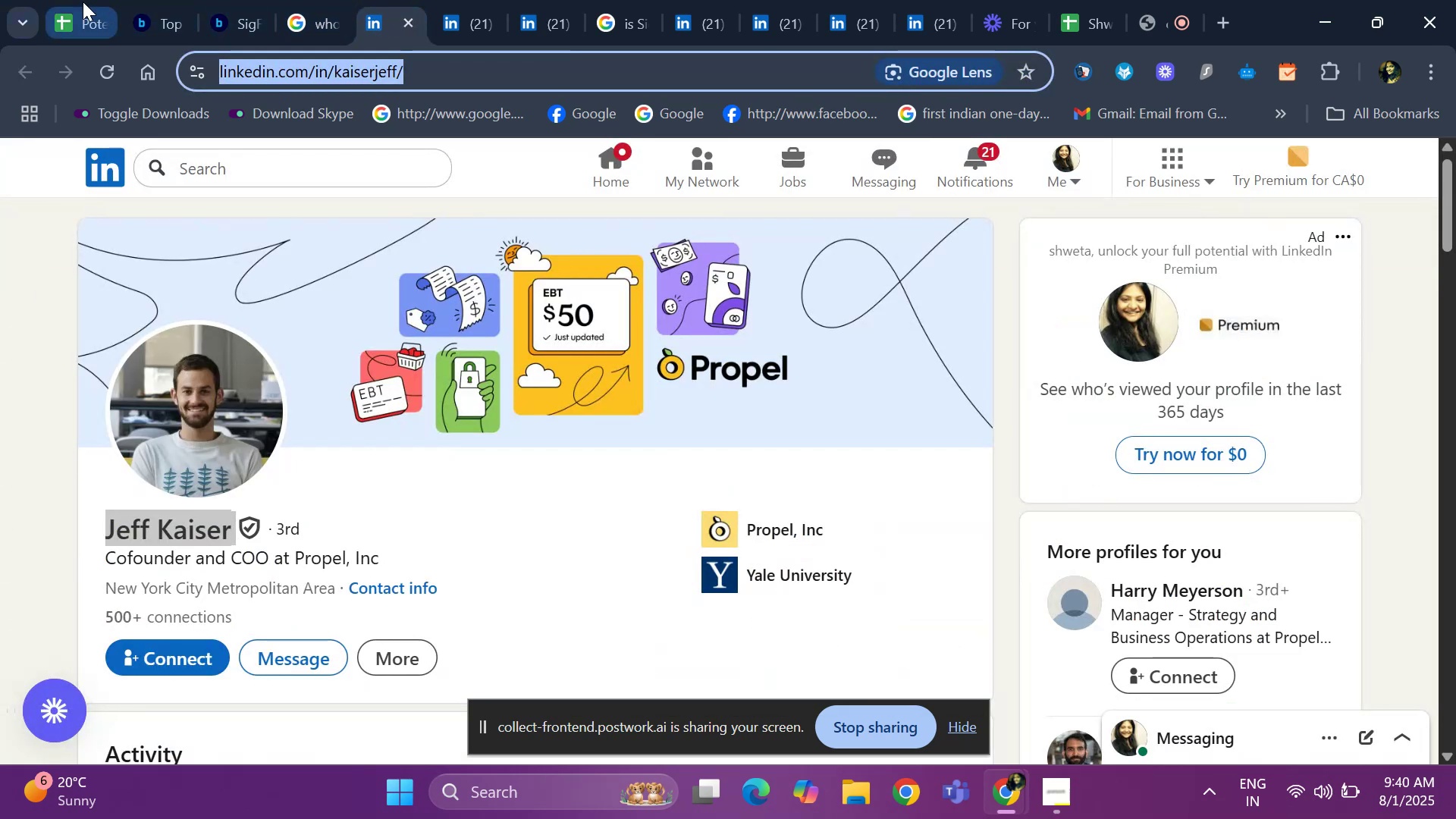 
left_click([52, 5])
 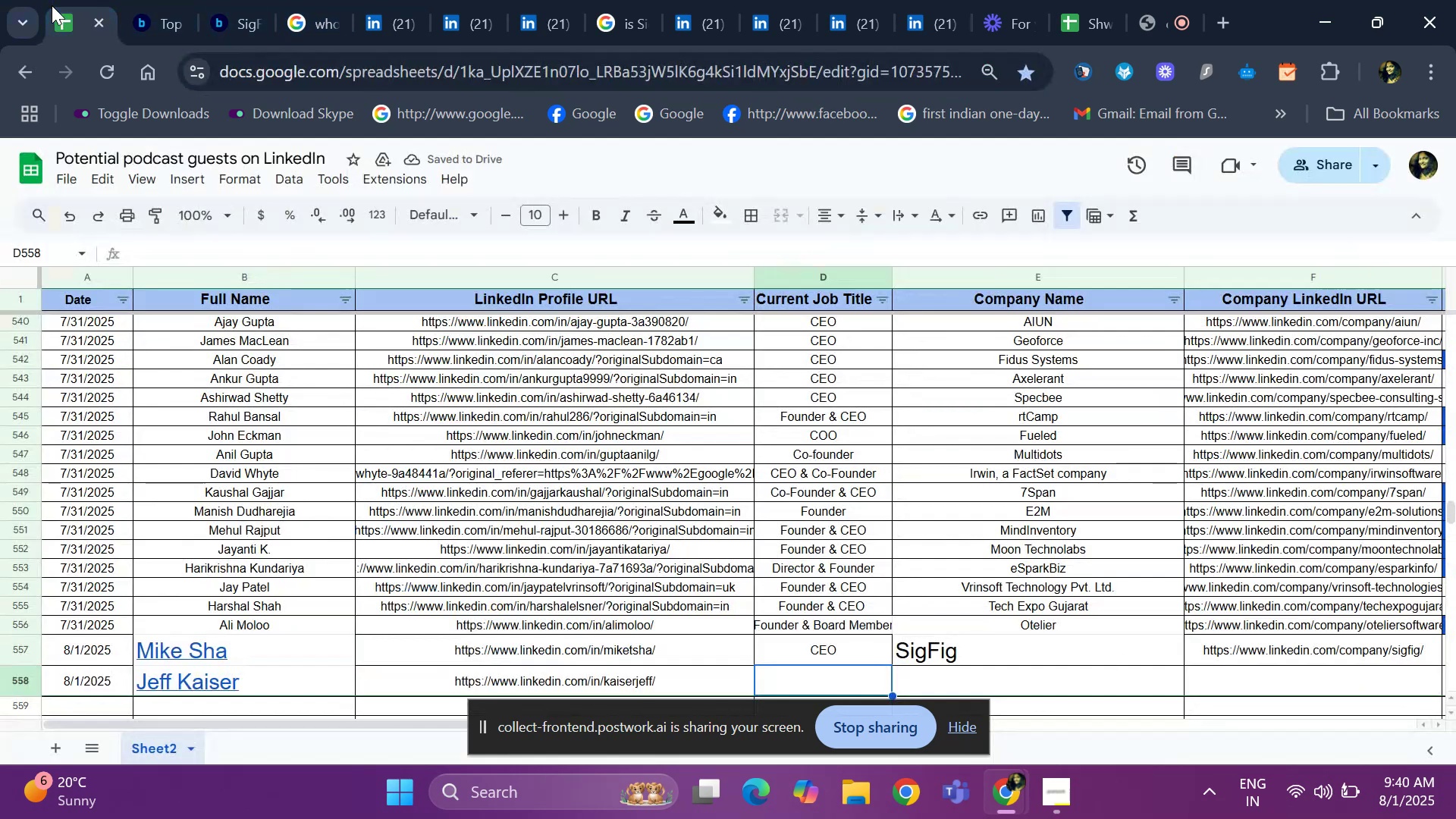 
type(COO)
 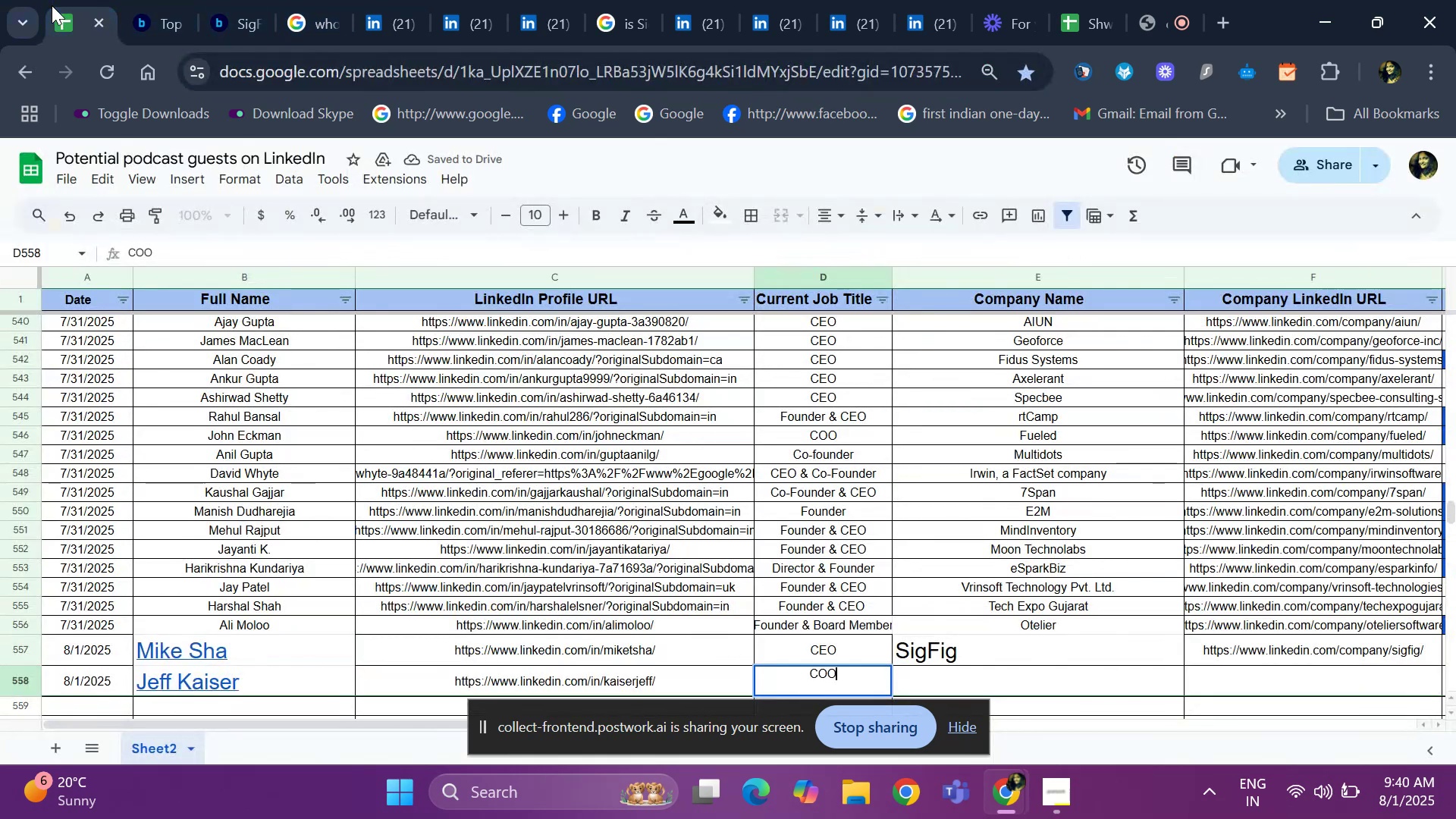 
key(ArrowRight)
 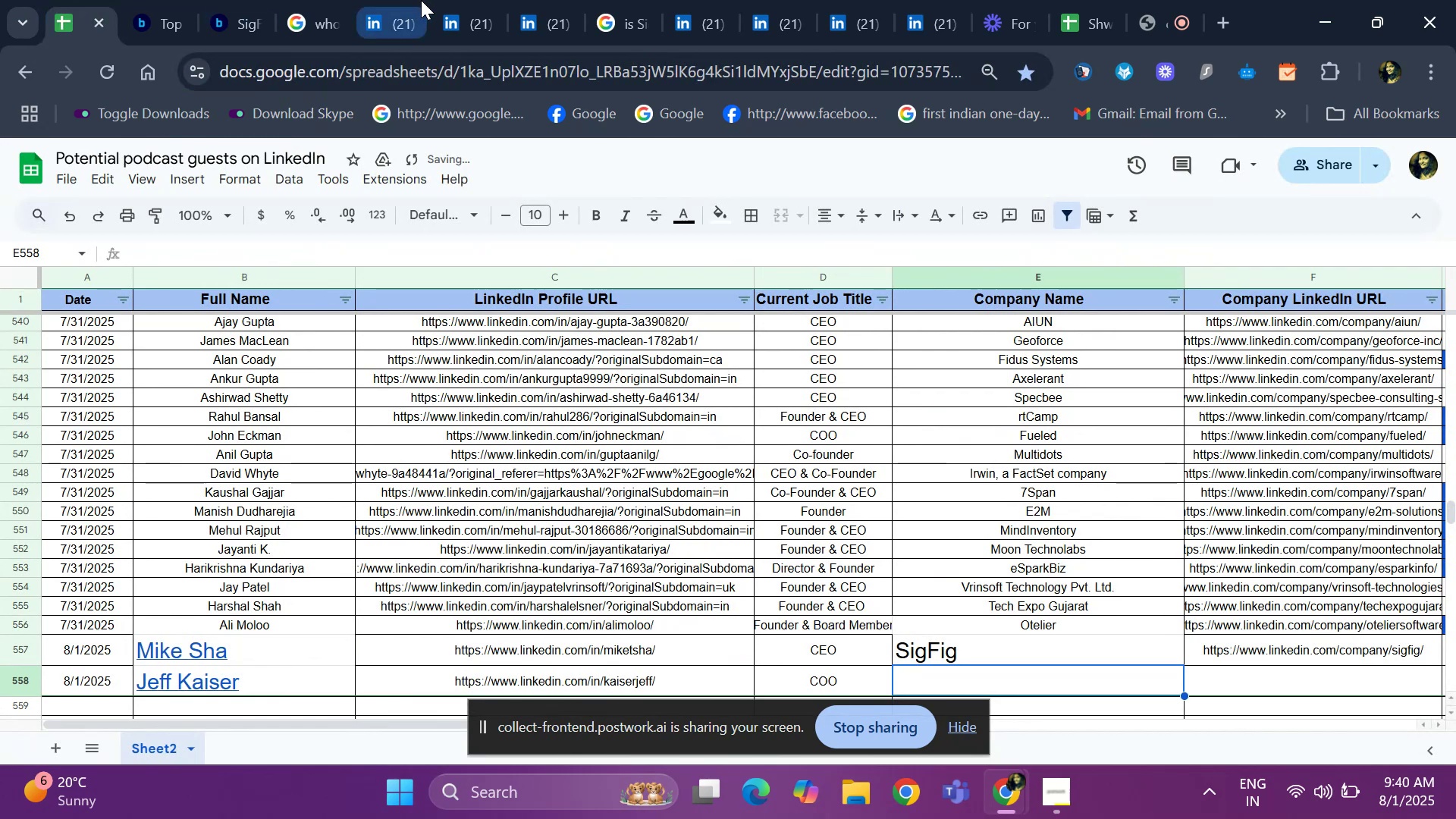 
left_click([463, 6])
 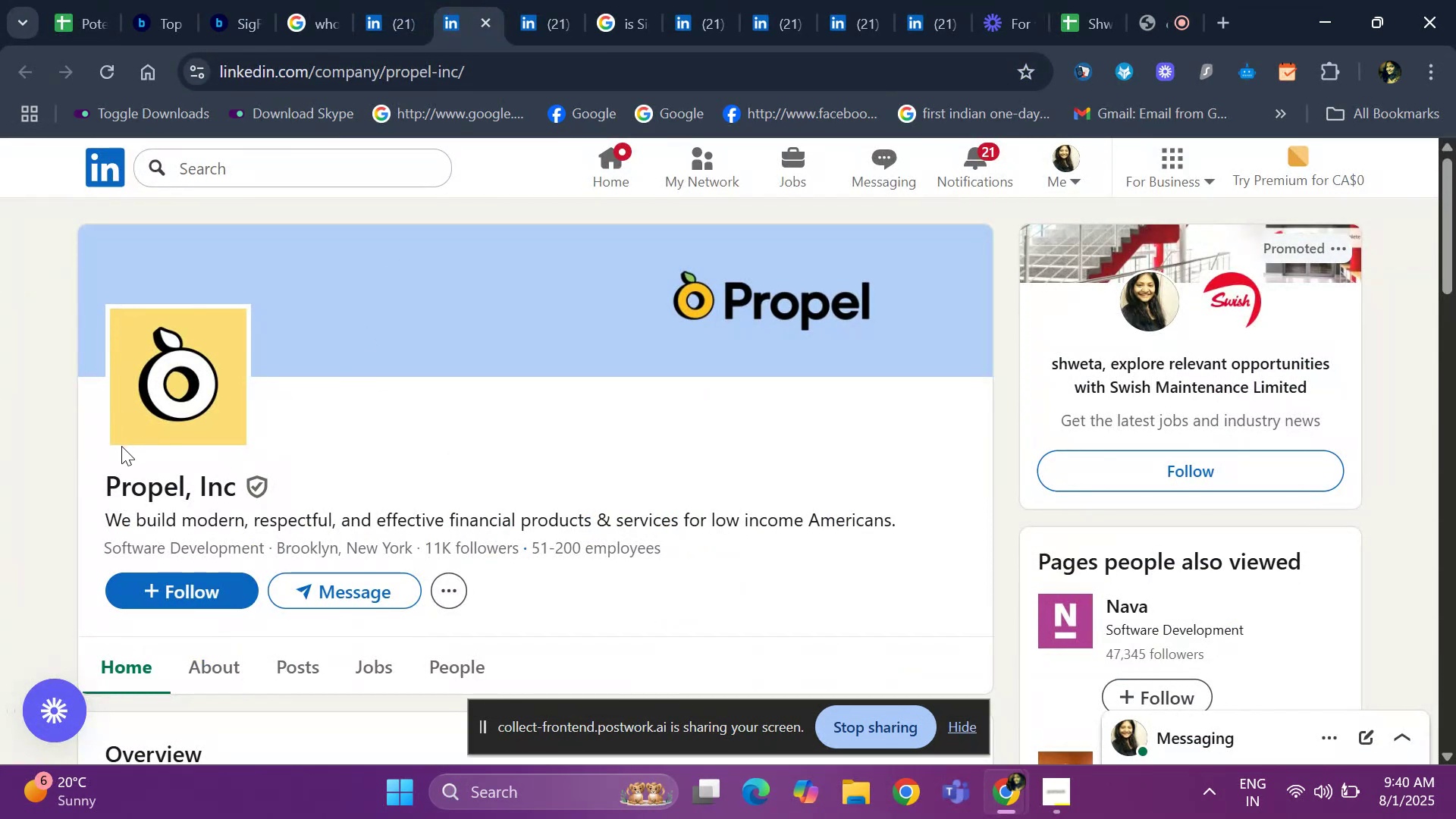 
left_click_drag(start_coordinate=[105, 462], to_coordinate=[224, 452])
 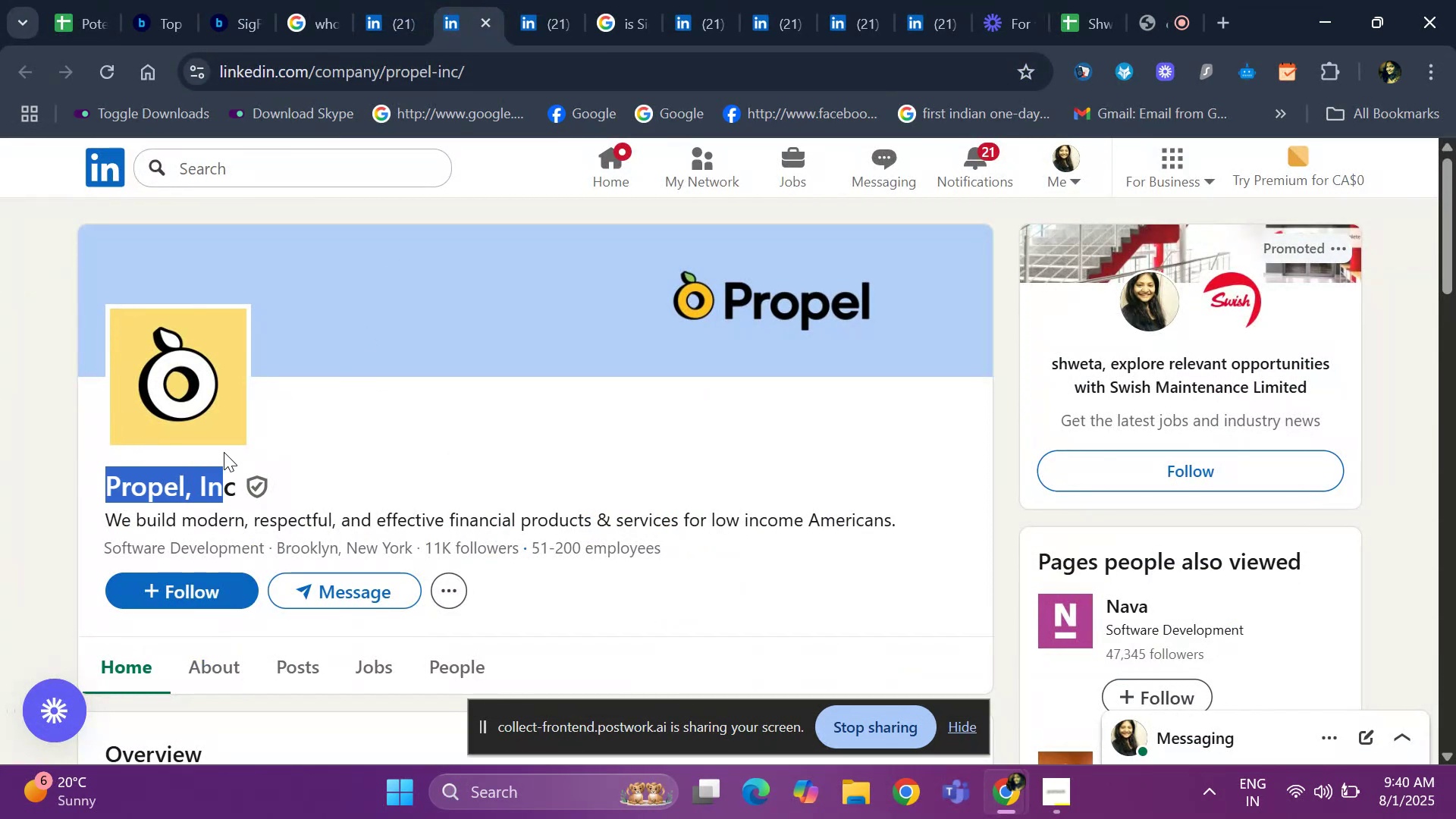 
hold_key(key=ControlLeft, duration=0.38)
 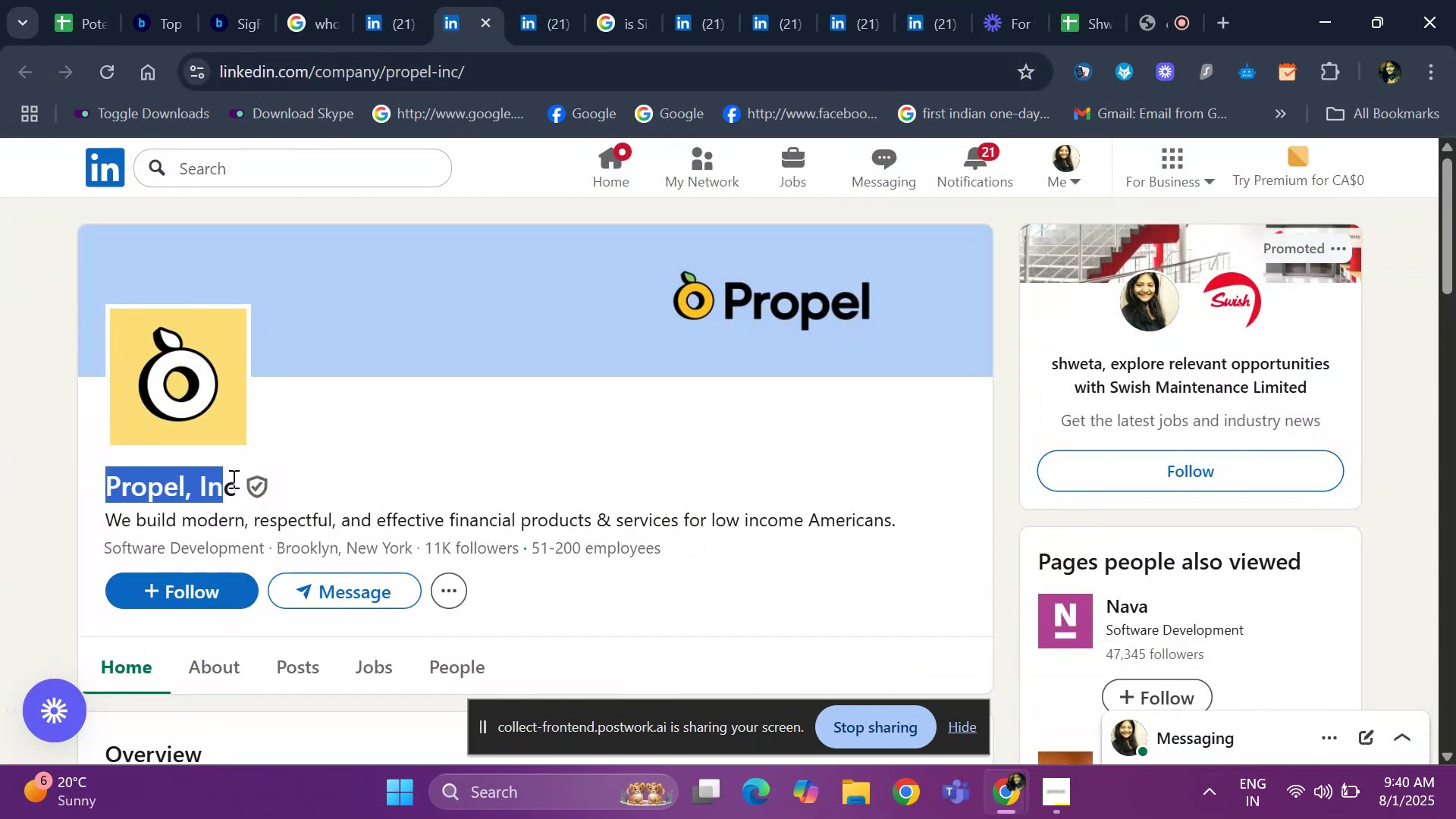 
left_click_drag(start_coordinate=[239, 484], to_coordinate=[96, 471])
 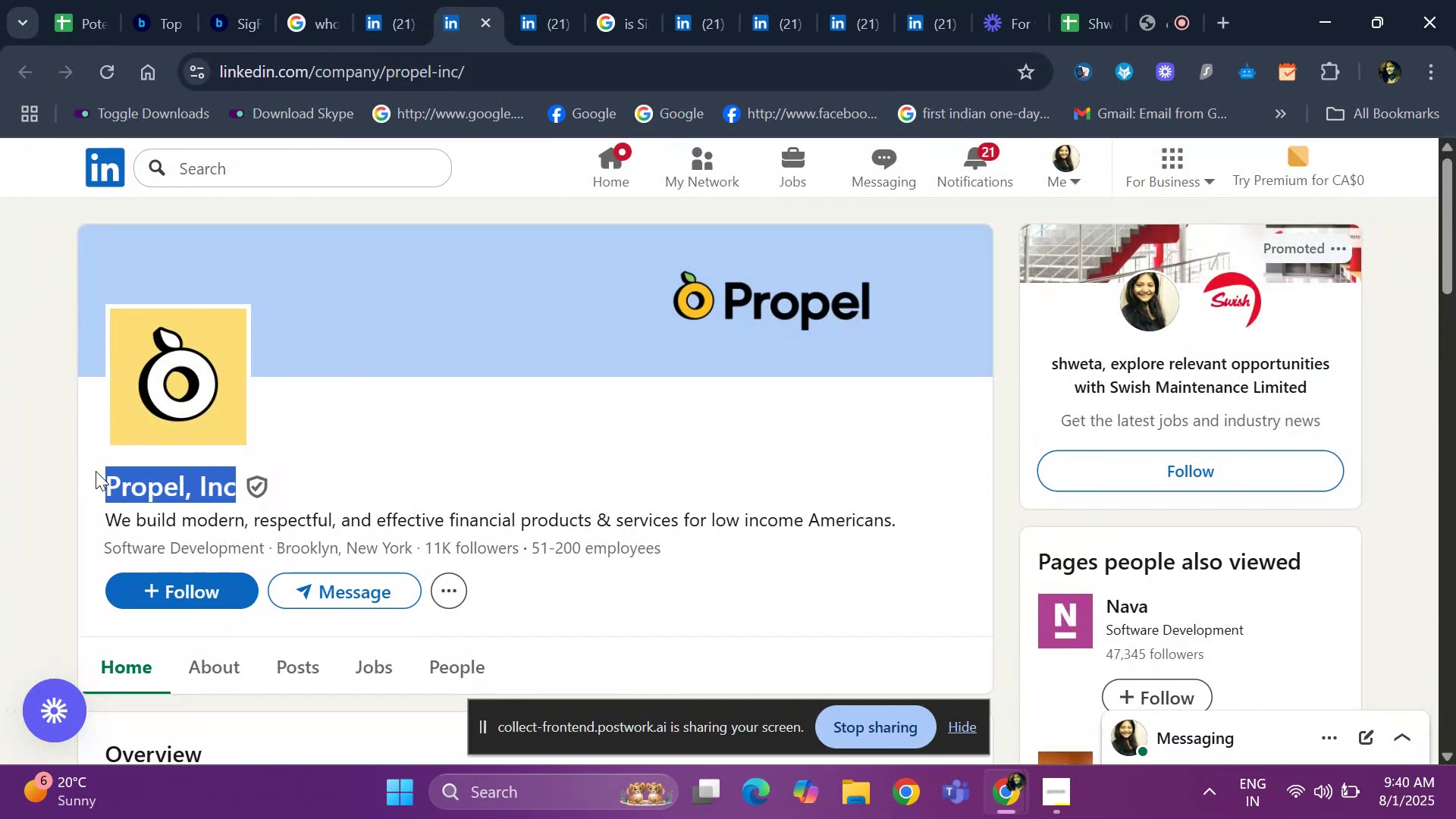 
key(Control+ControlLeft)
 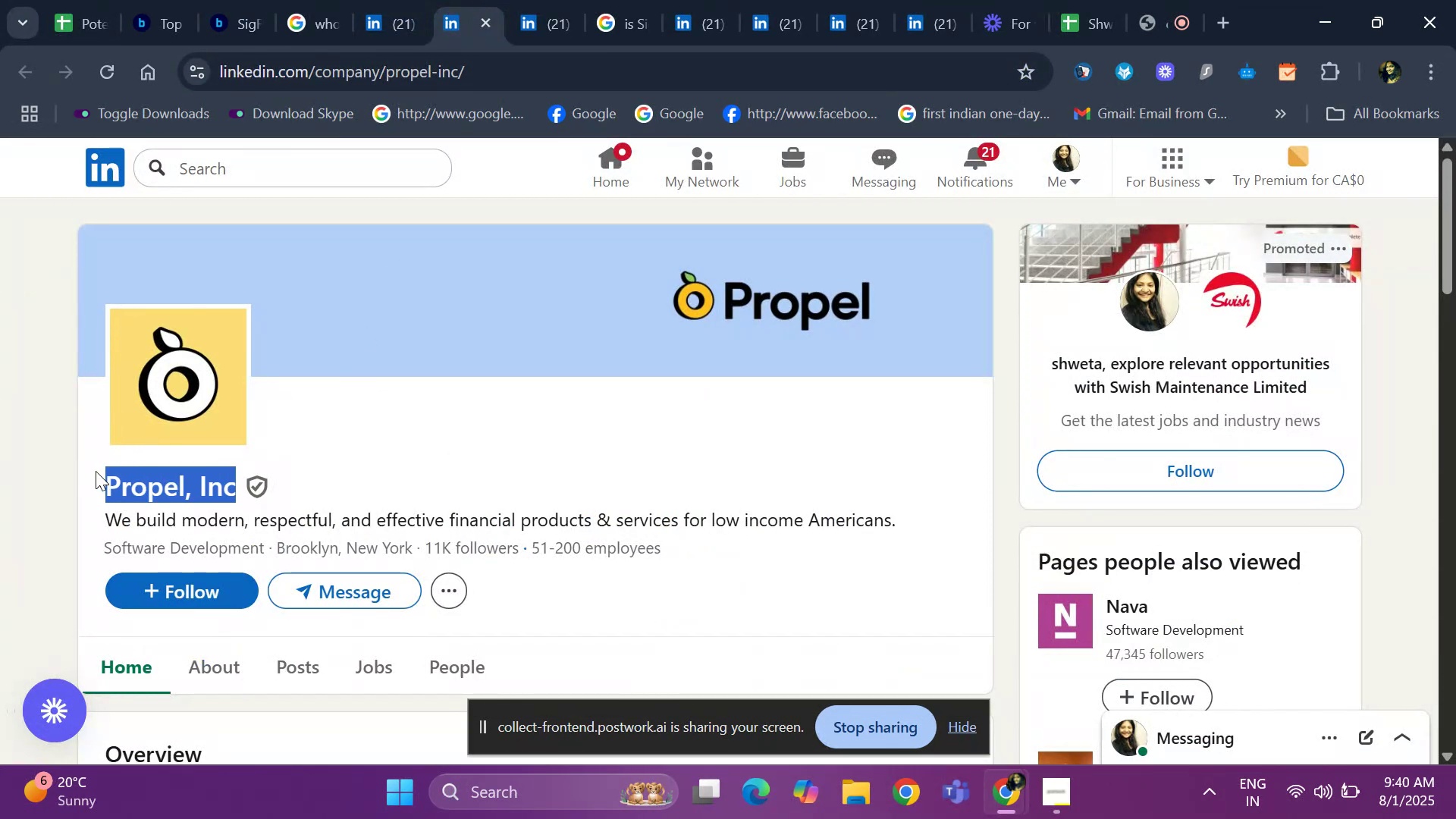 
key(Control+C)
 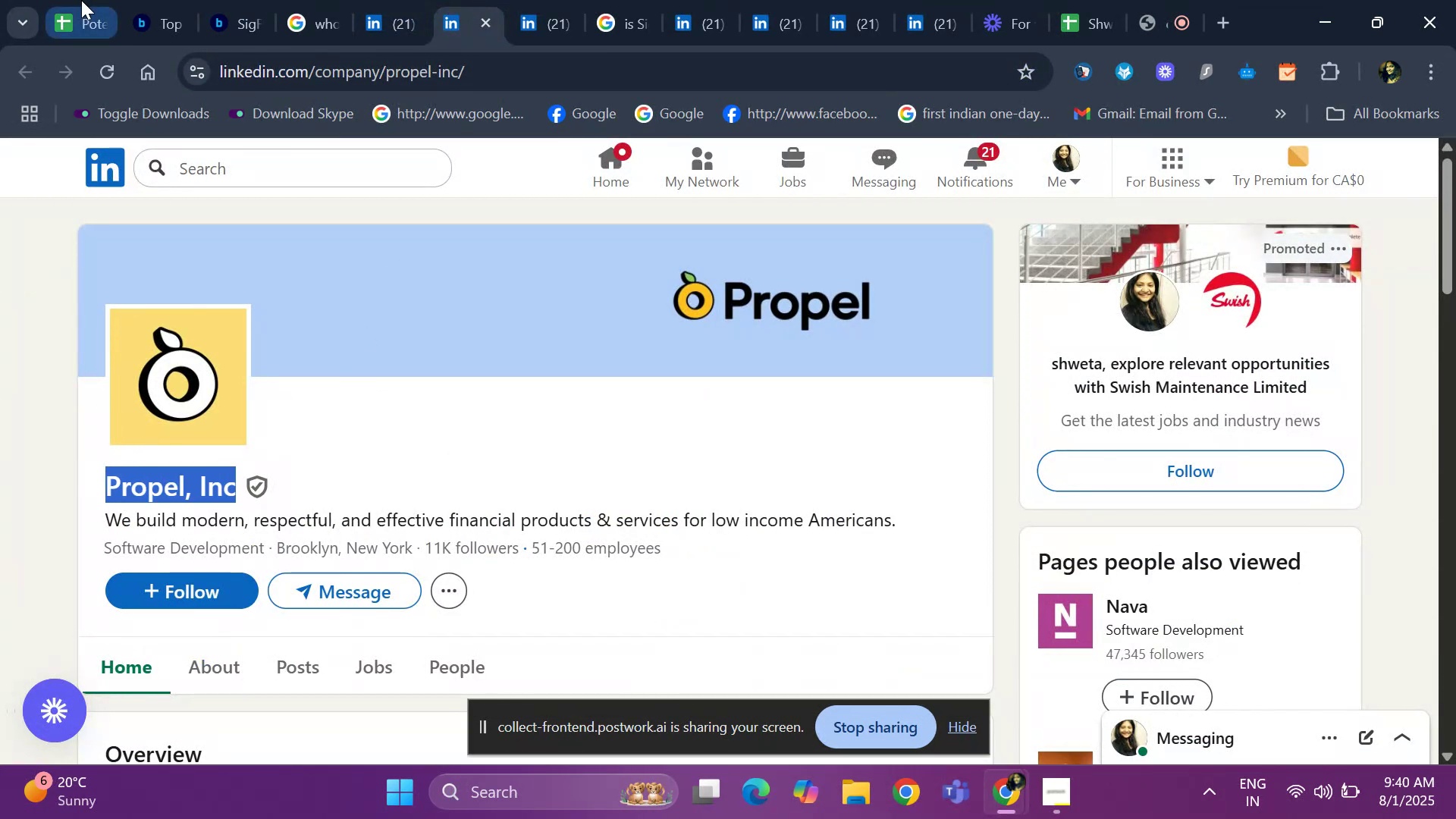 
left_click([81, 0])
 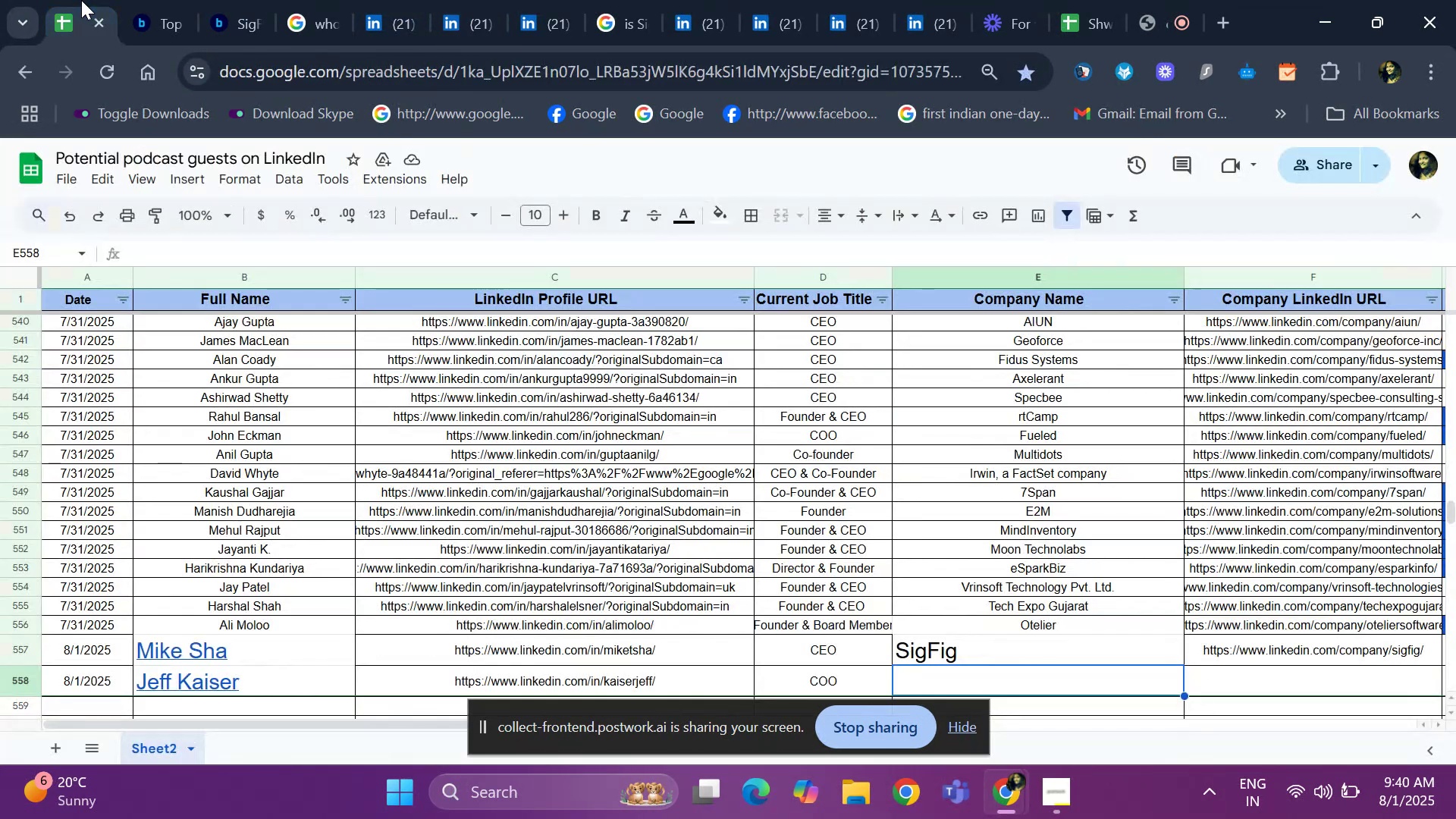 
key(Control+ControlLeft)
 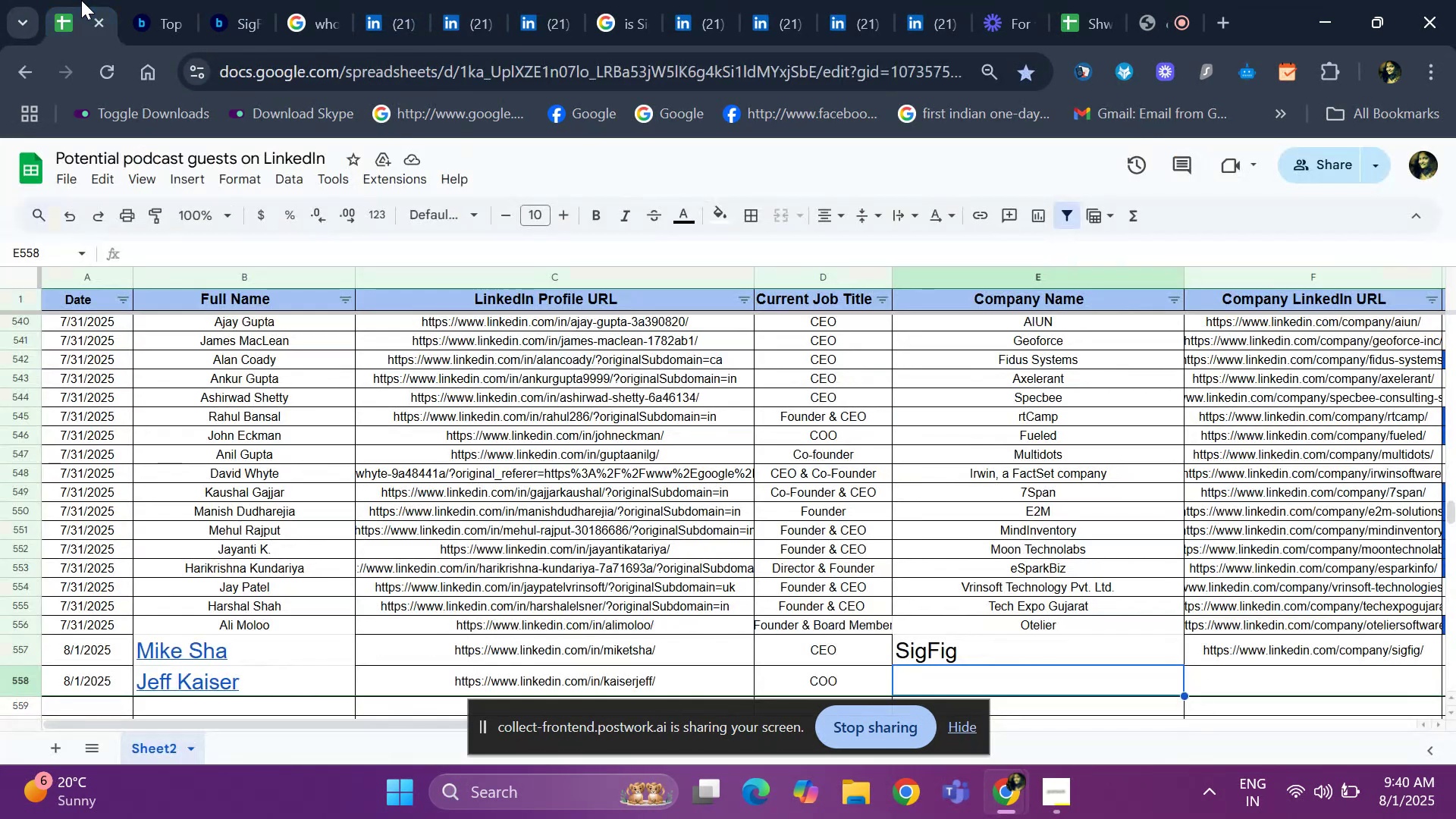 
key(Control+V)
 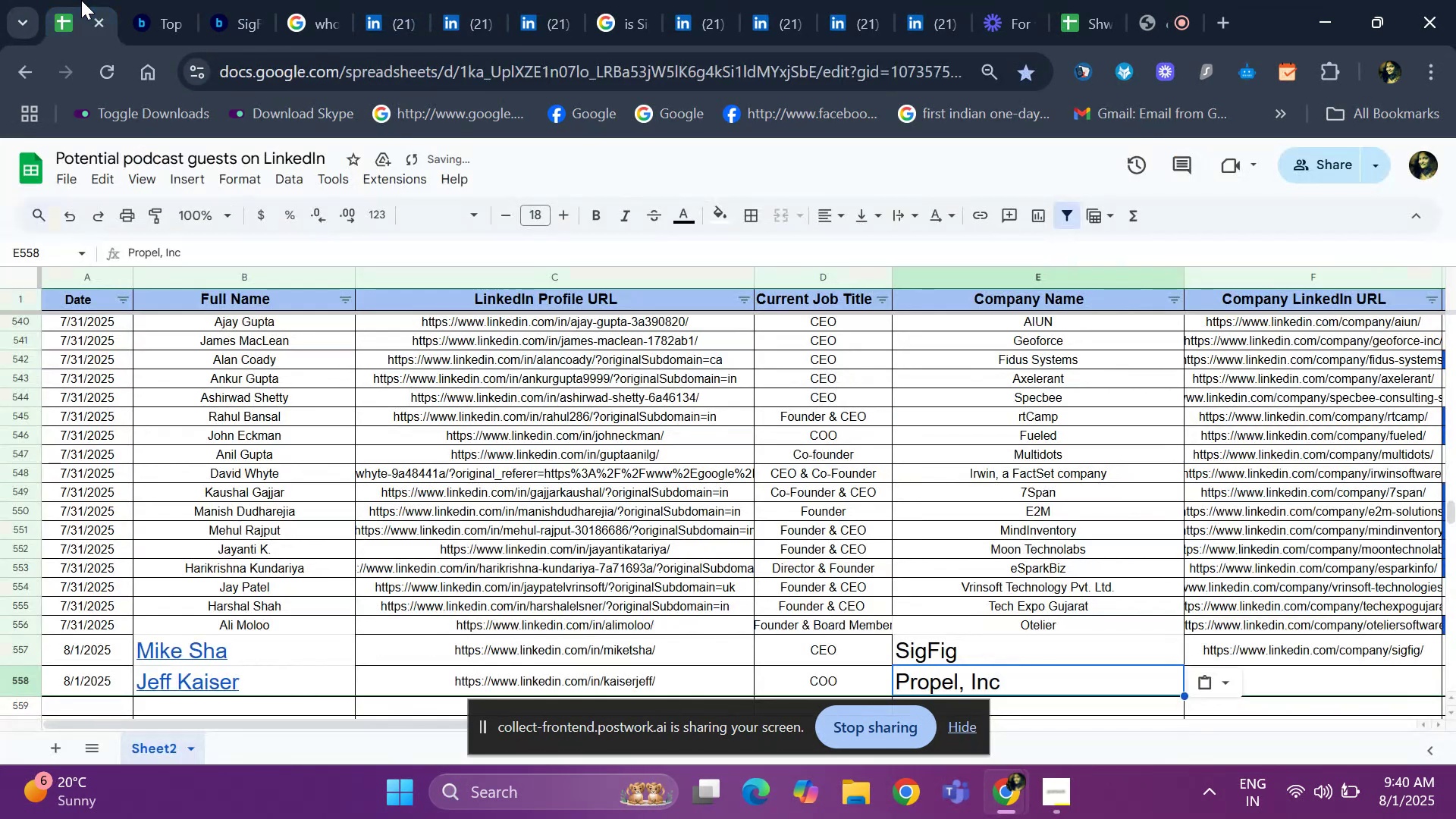 
key(ArrowRight)
 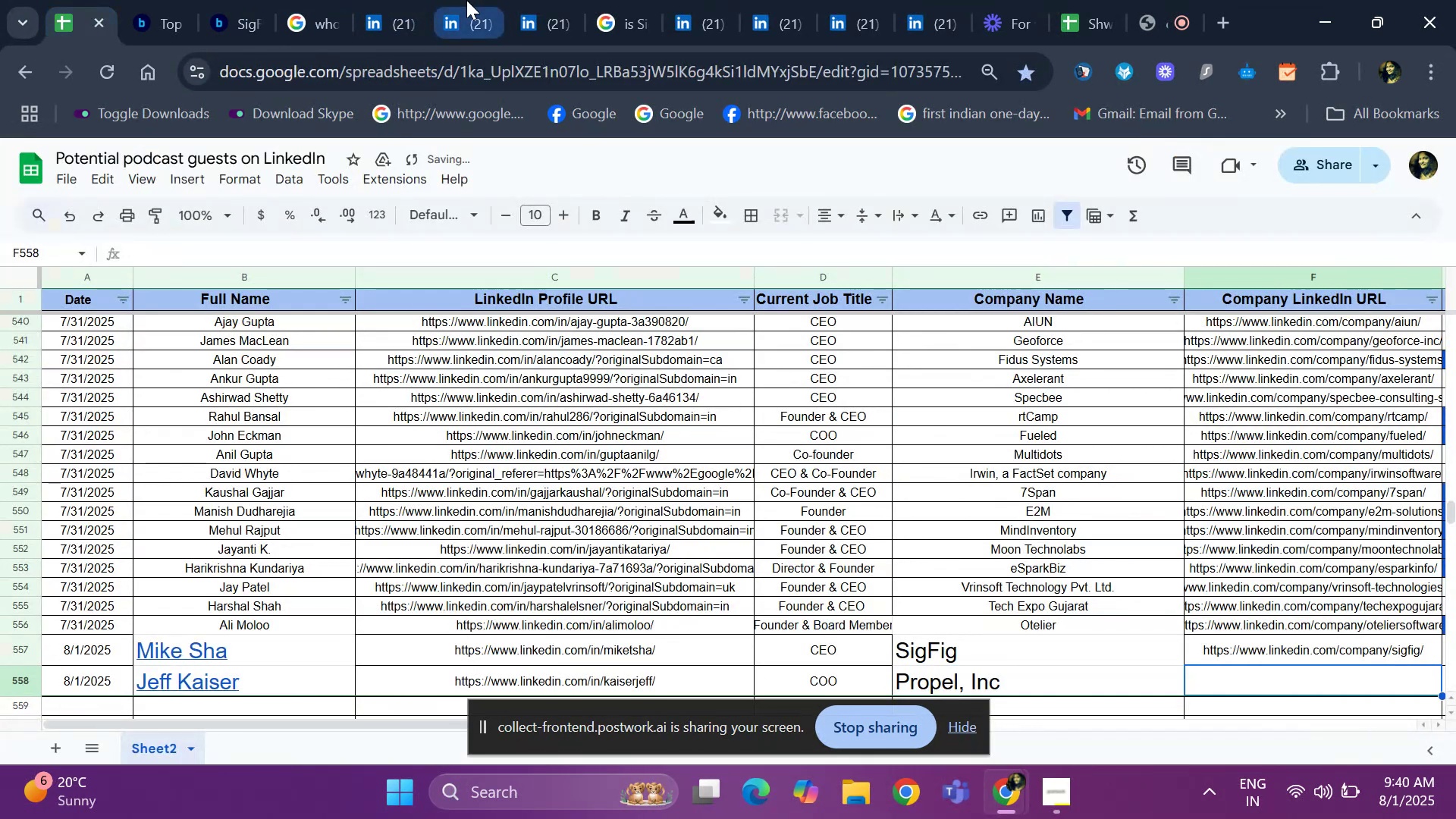 
left_click([471, 2])
 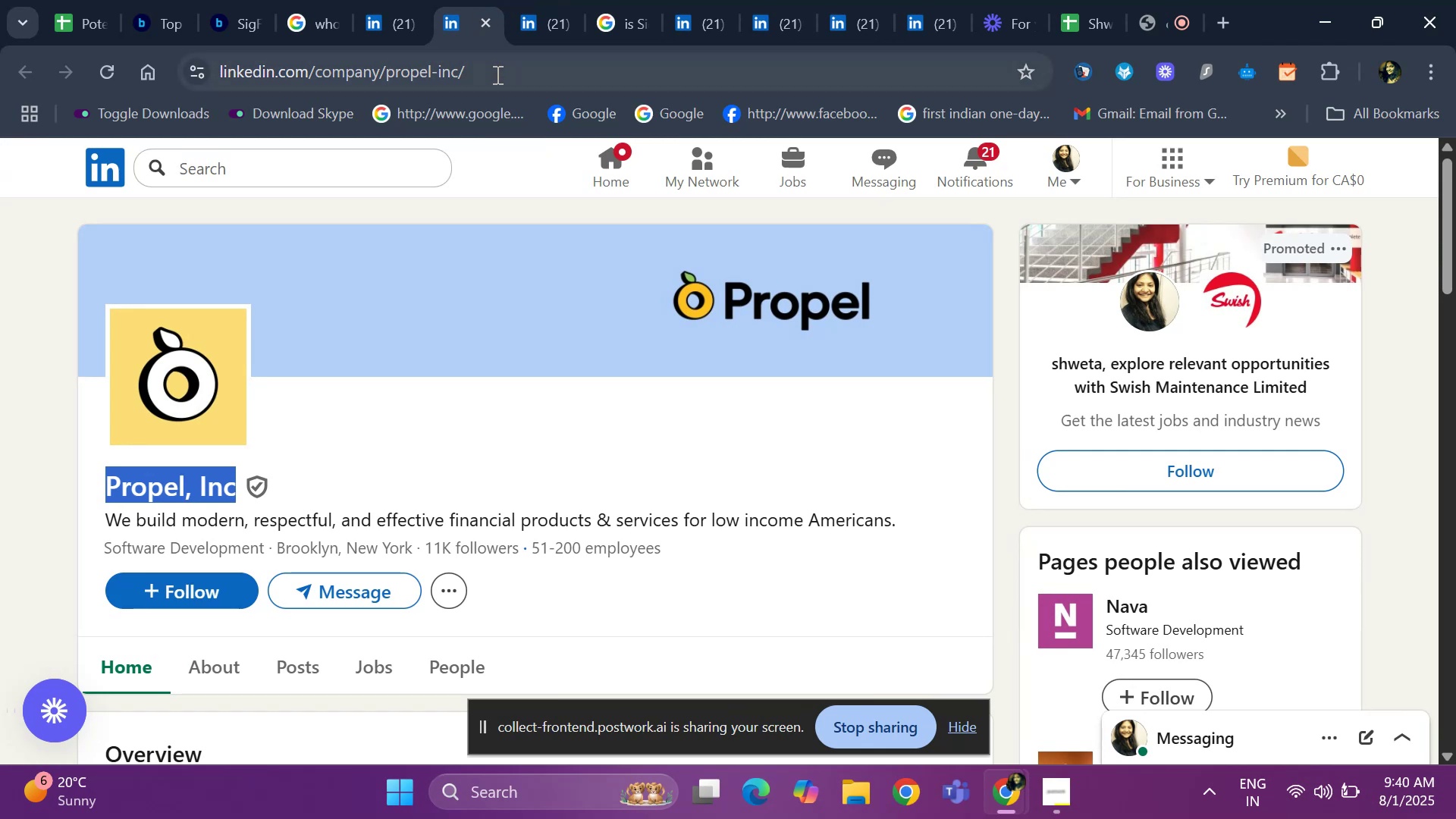 
left_click([496, 74])
 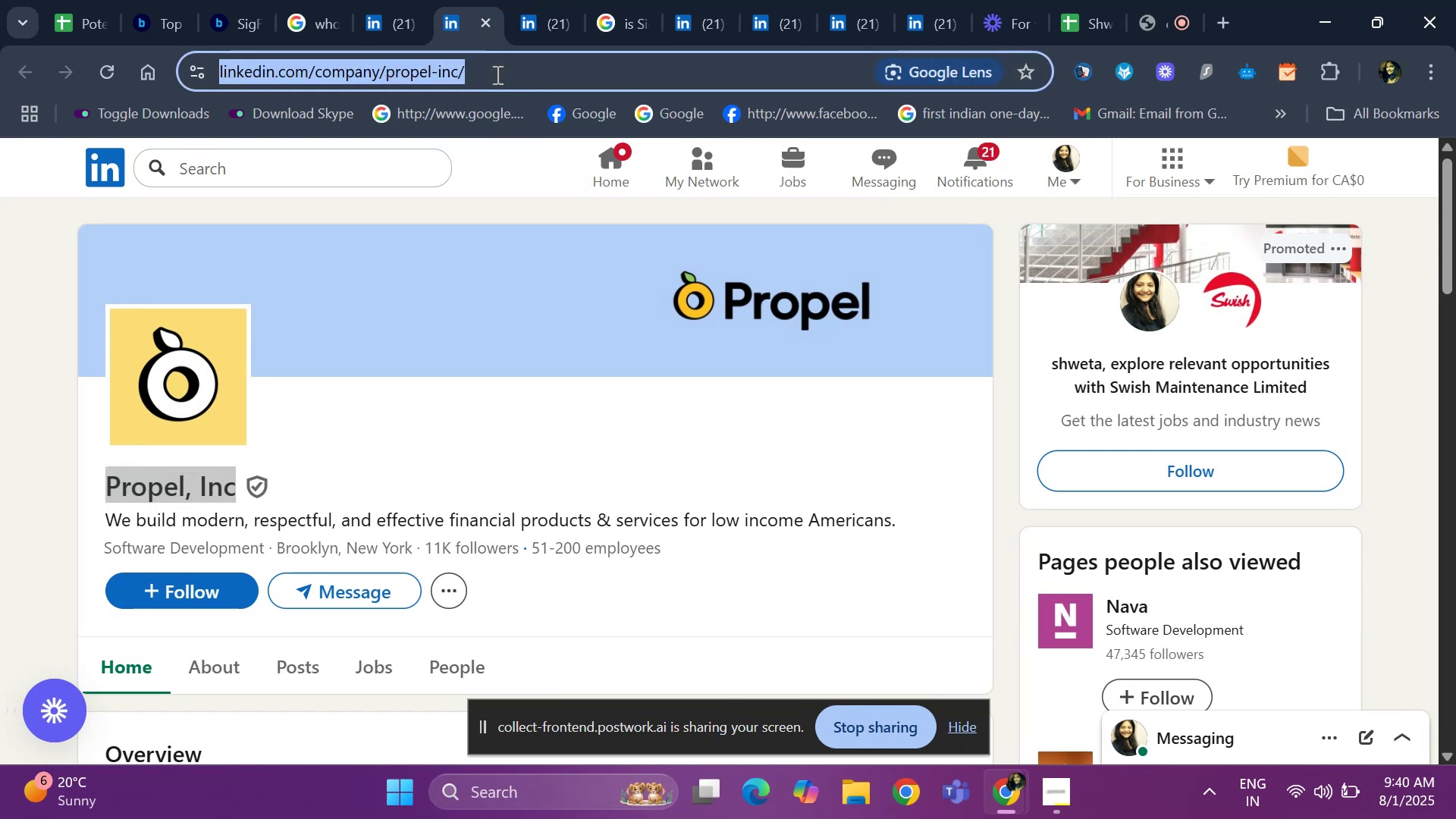 
key(Control+C)
 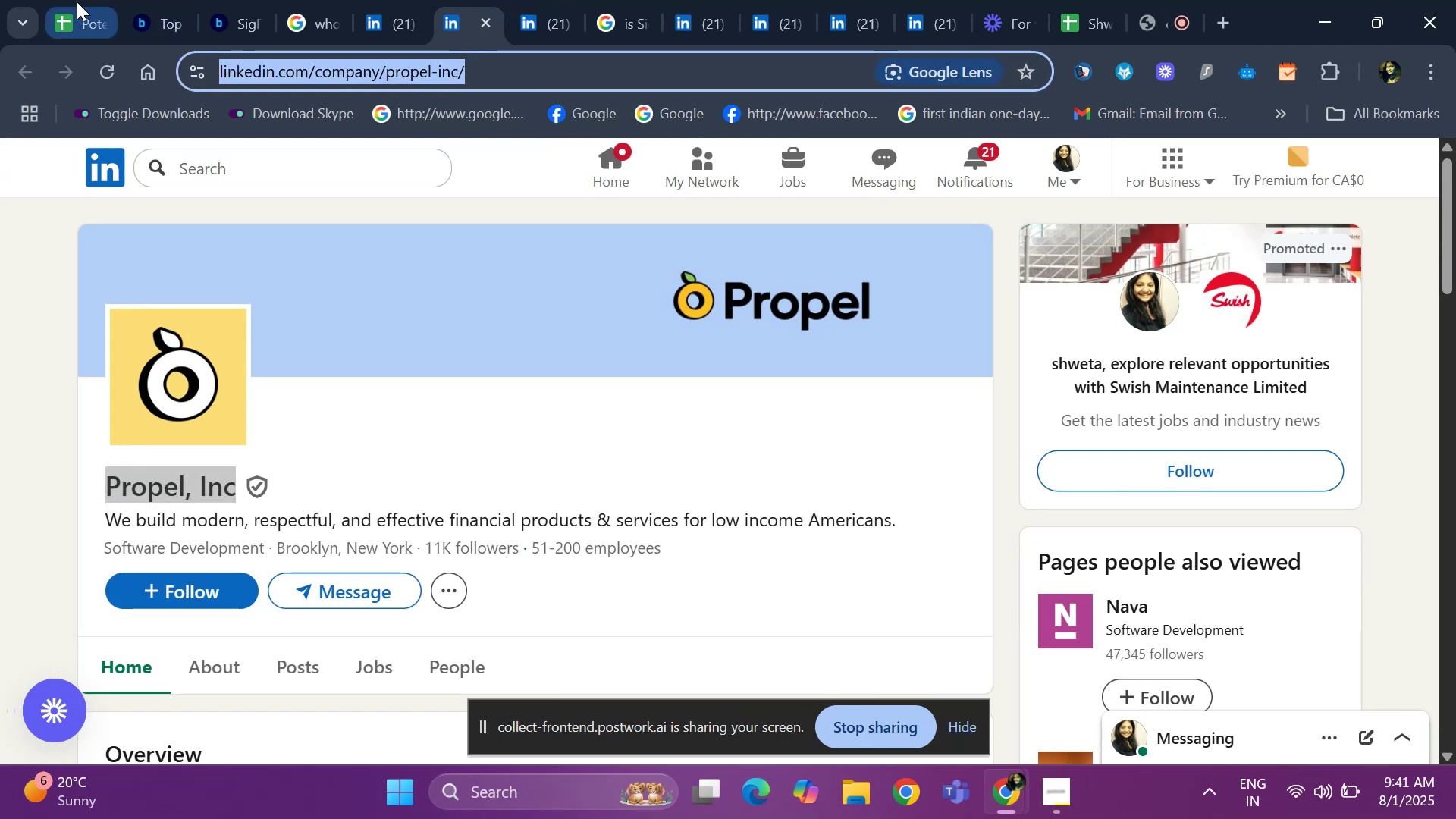 
left_click([77, 2])
 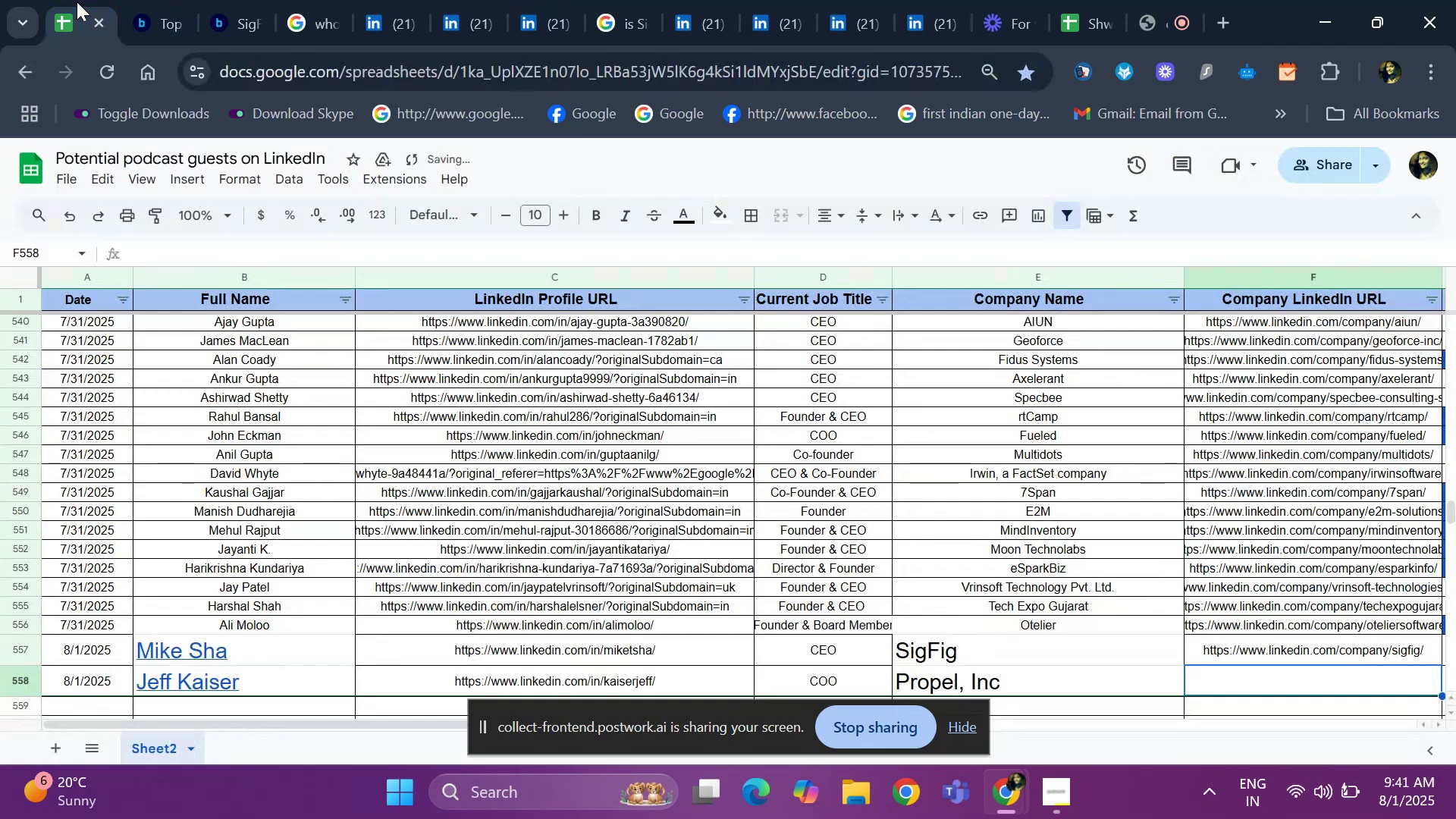 
key(Control+ControlLeft)
 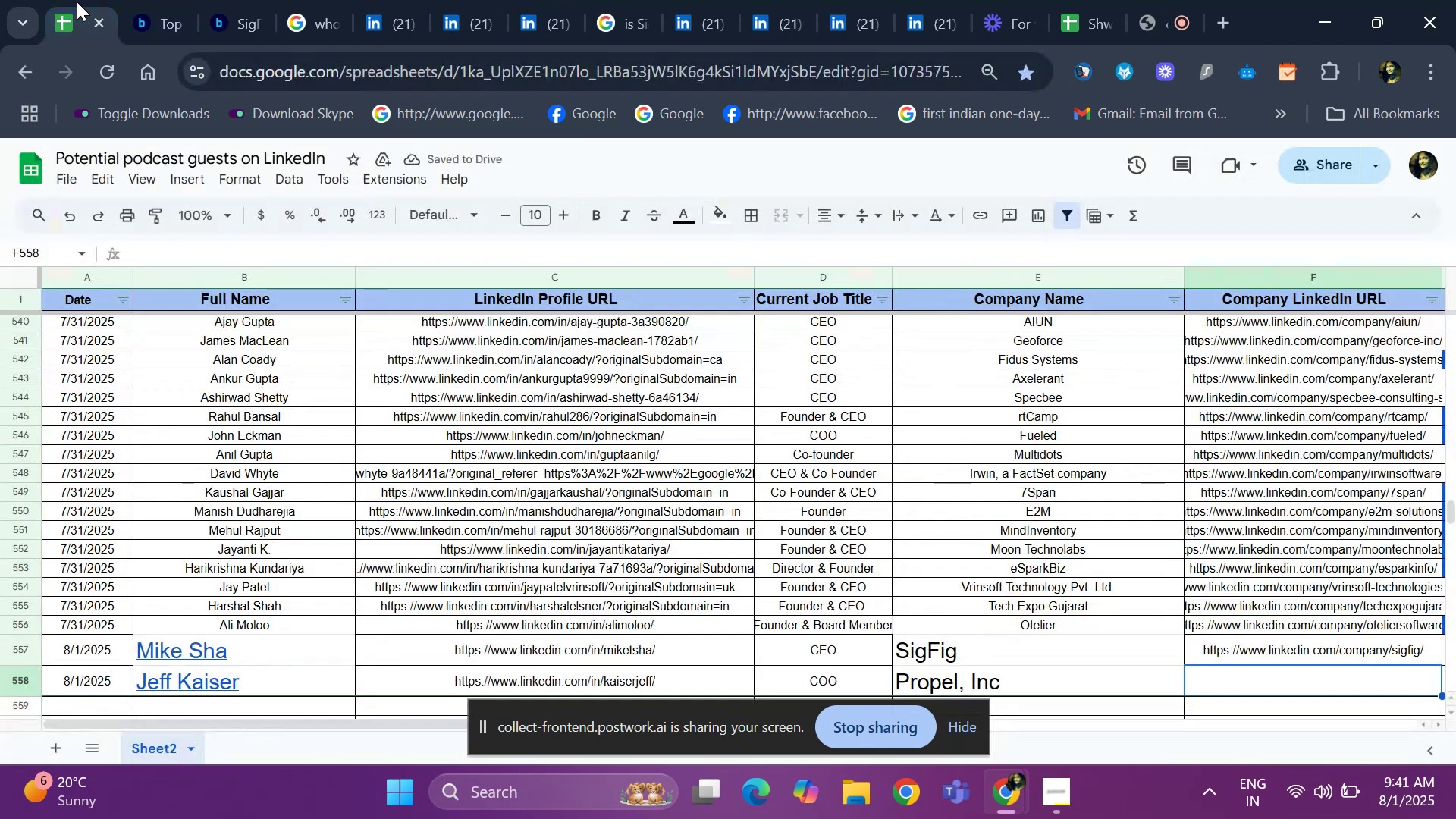 
key(Control+V)
 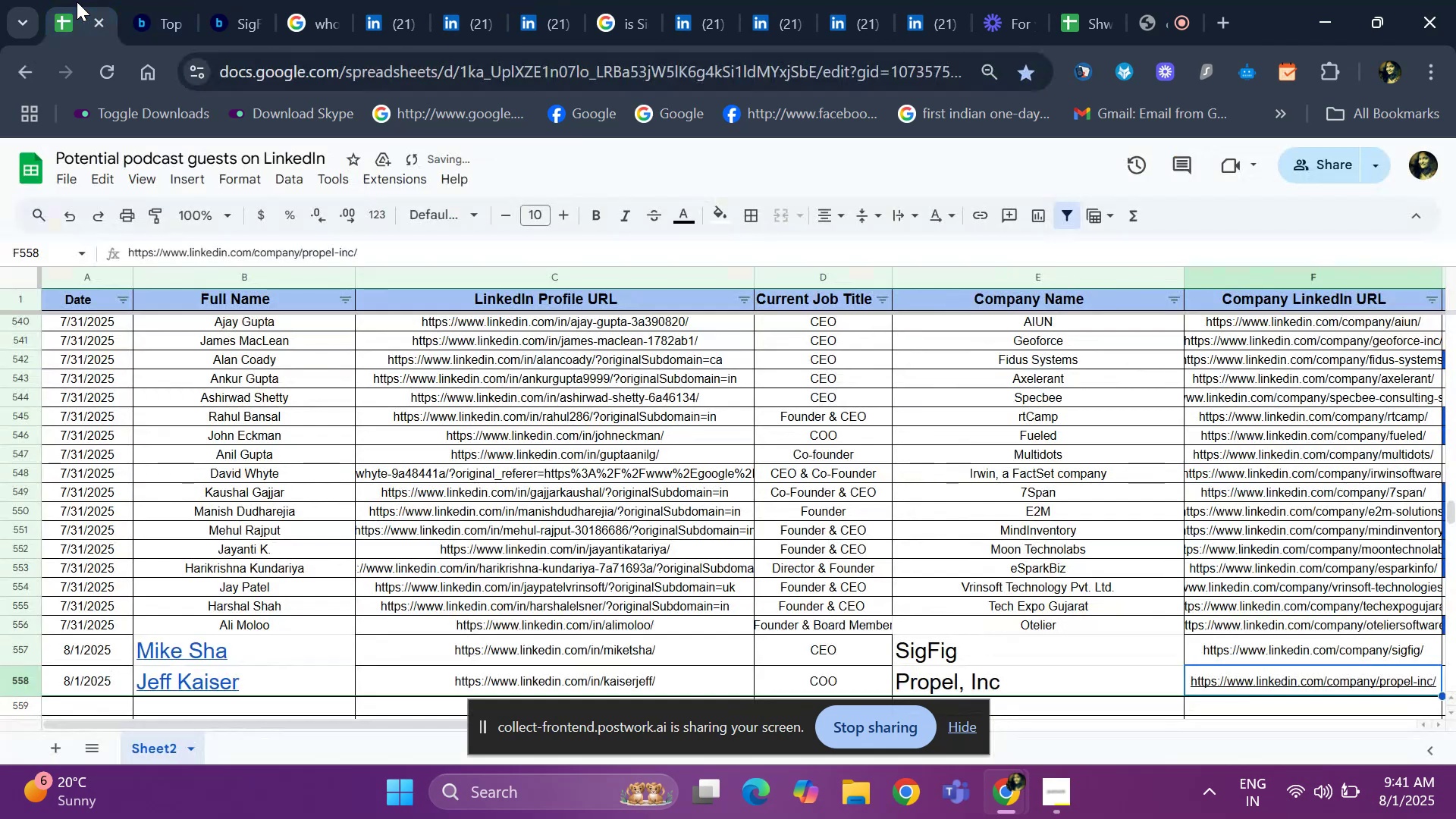 
key(ArrowRight)
 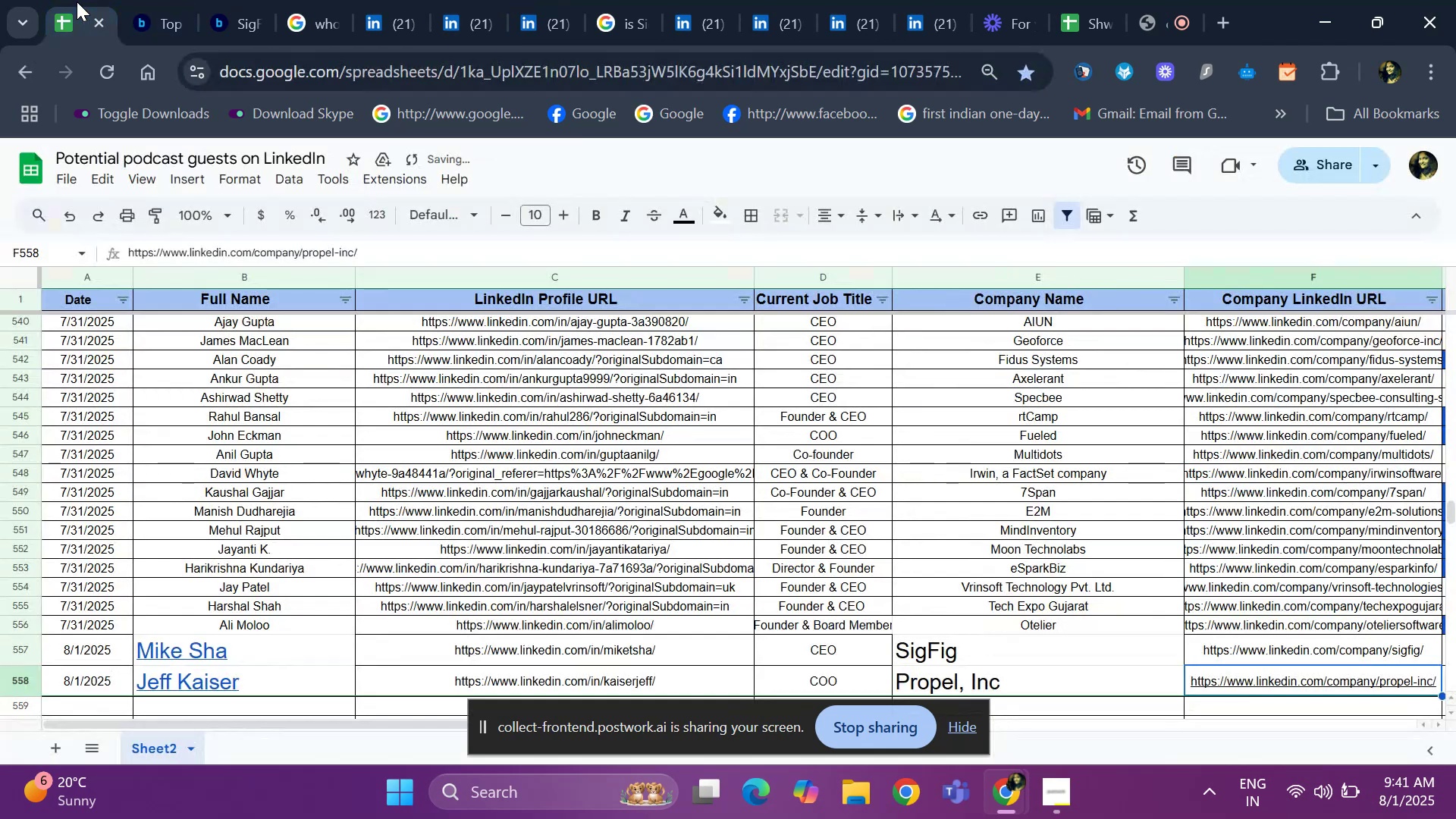 
key(ArrowRight)
 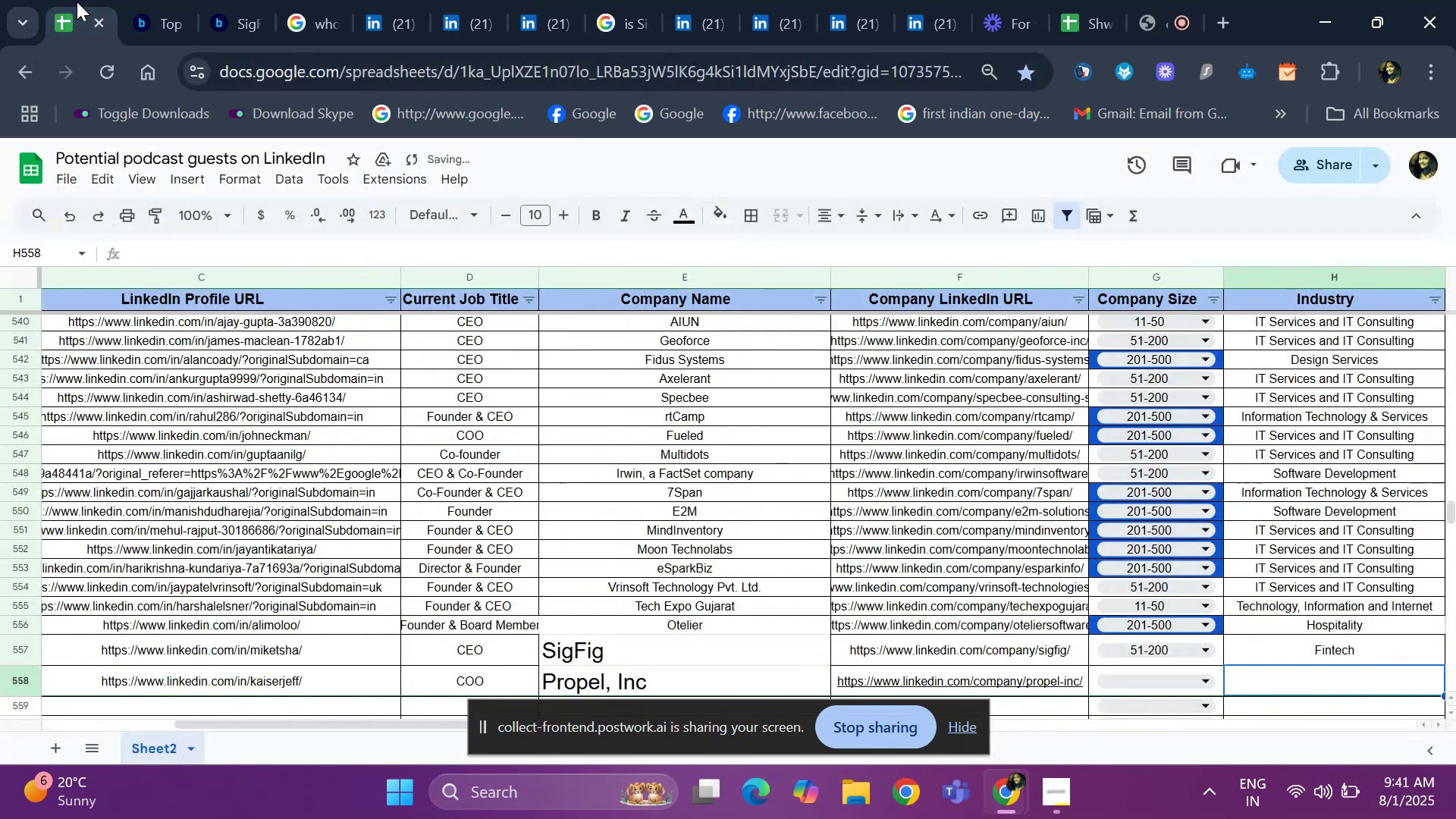 
key(ArrowRight)
 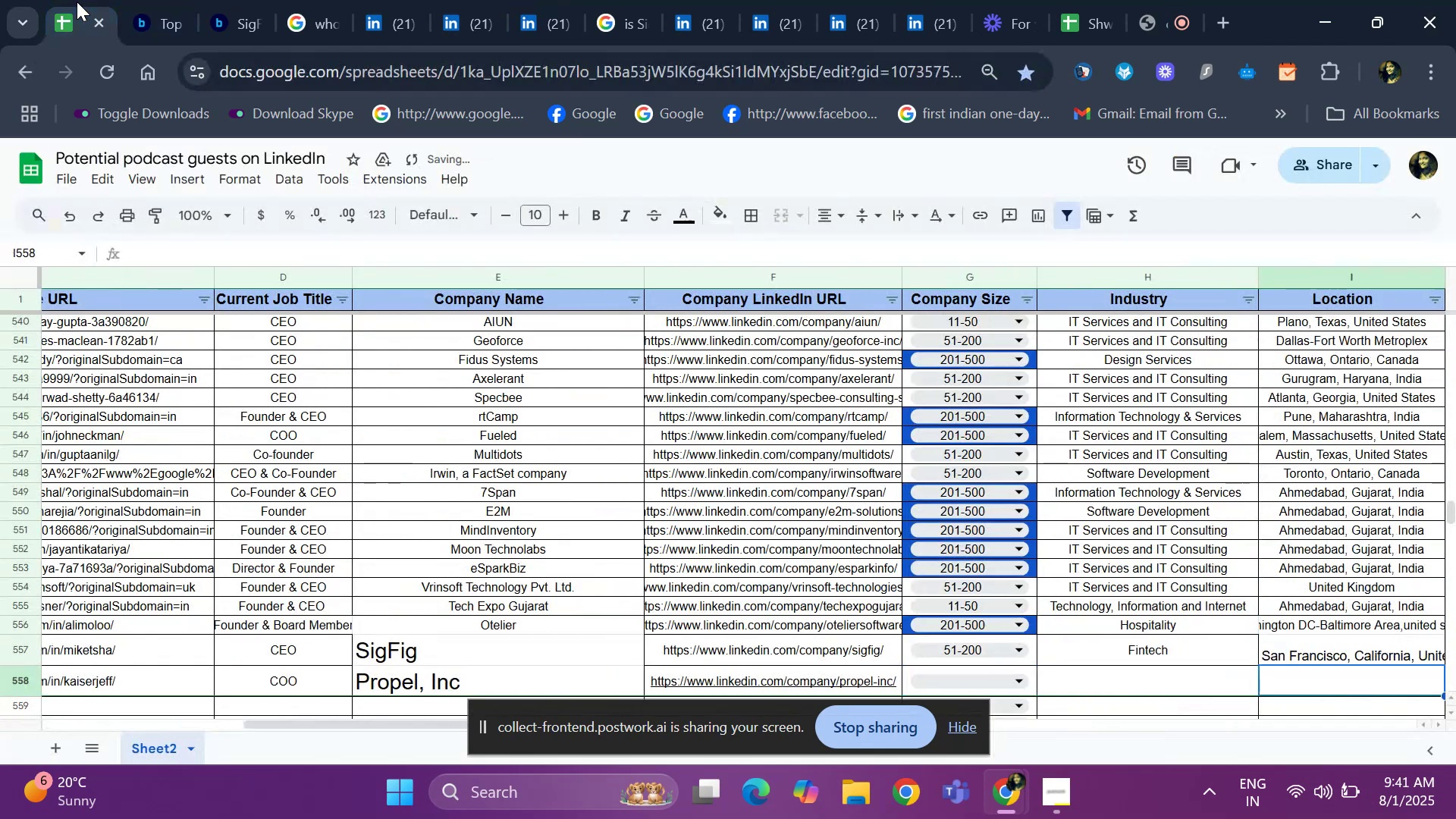 
key(ArrowLeft)
 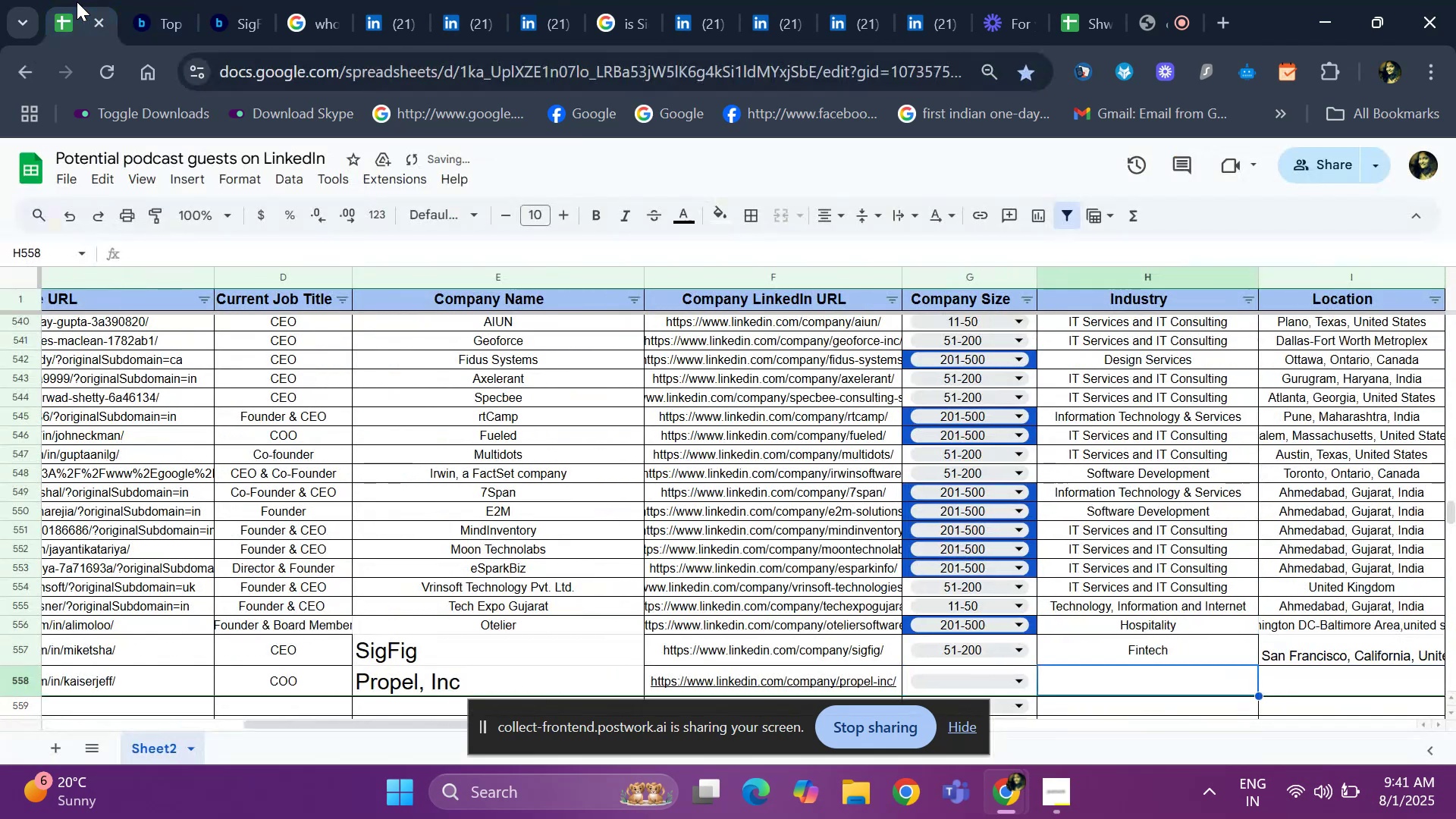 
key(ArrowLeft)
 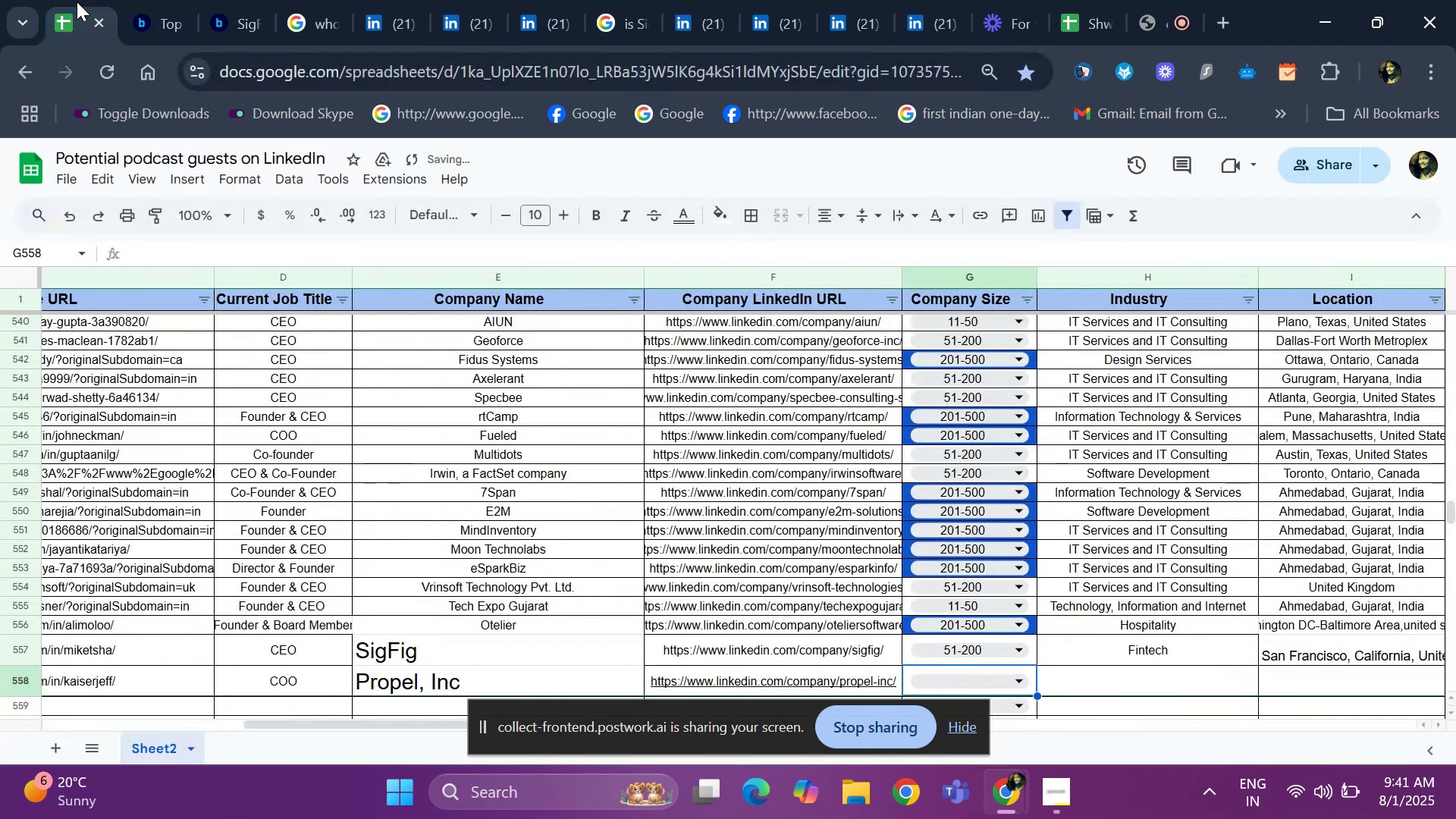 
key(Enter)
 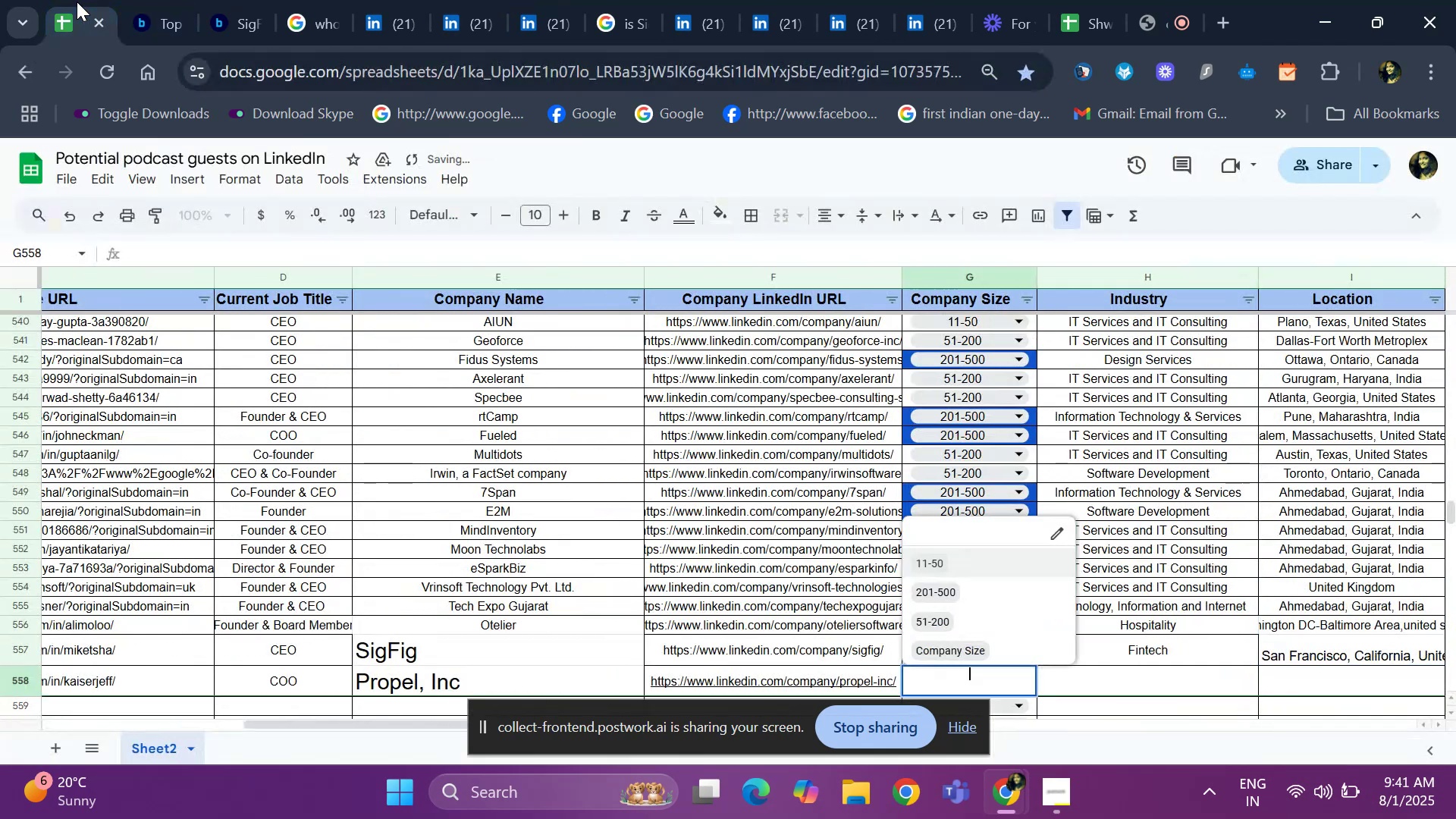 
key(ArrowDown)
 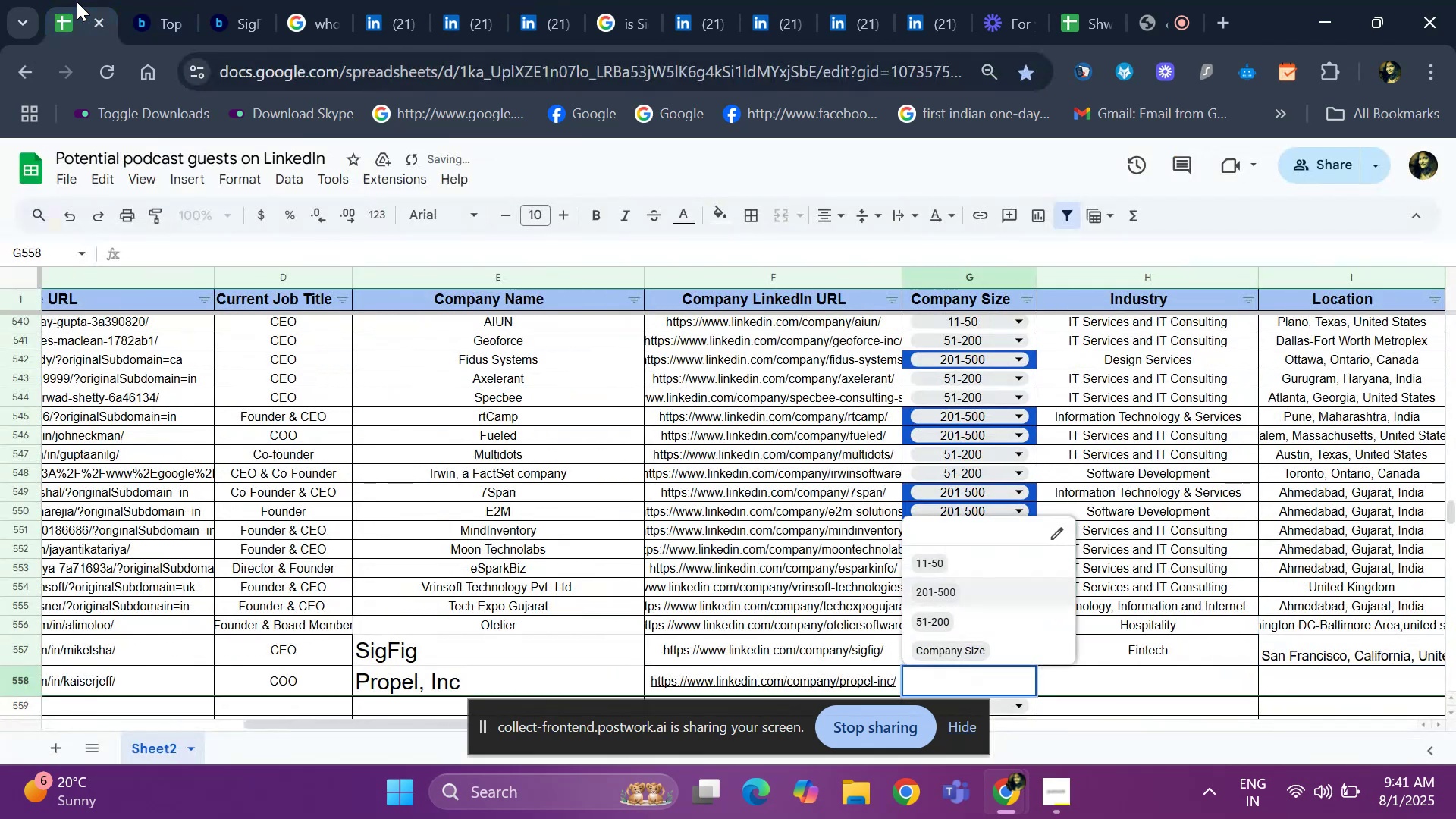 
key(ArrowDown)
 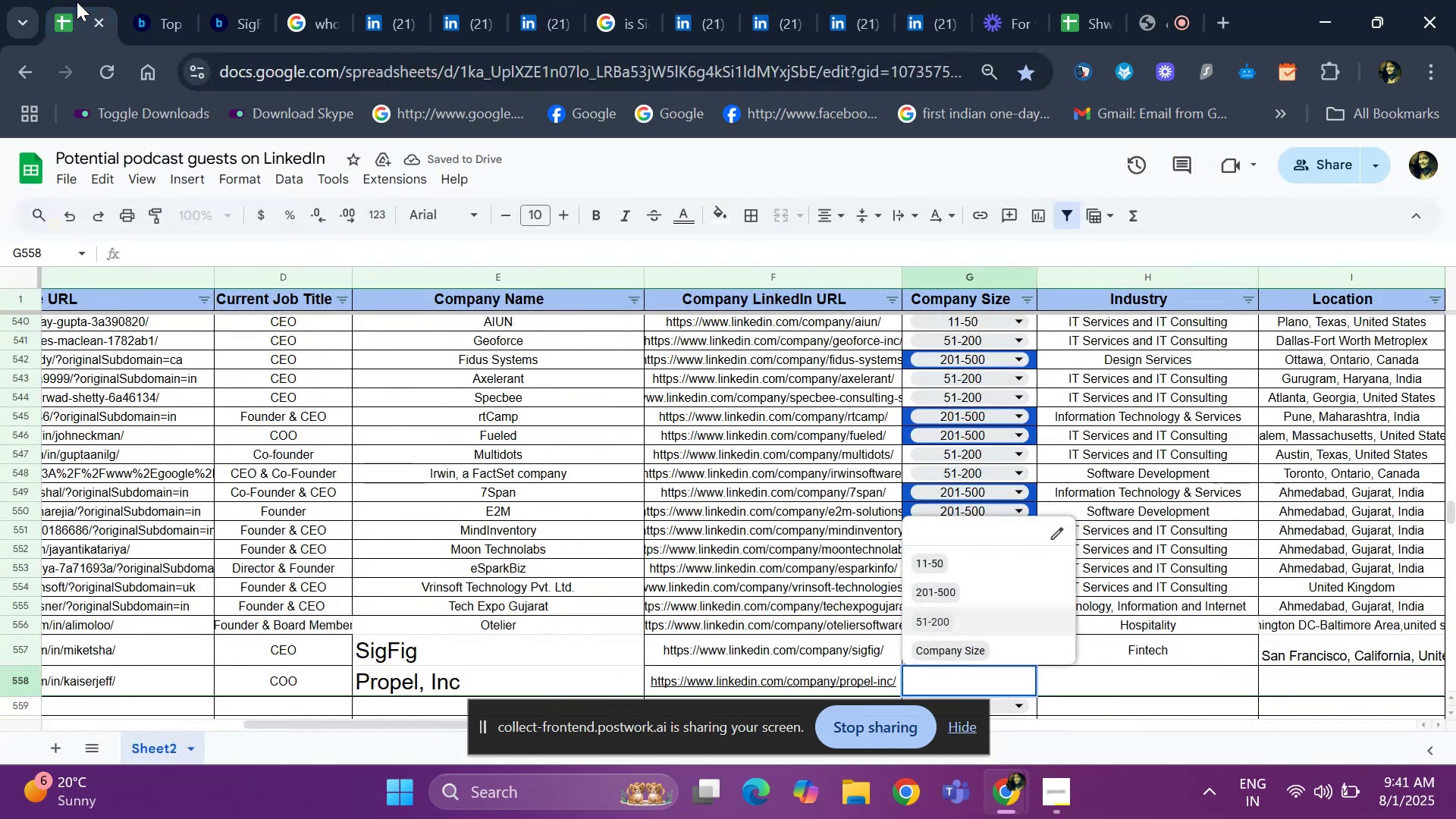 
key(Enter)
 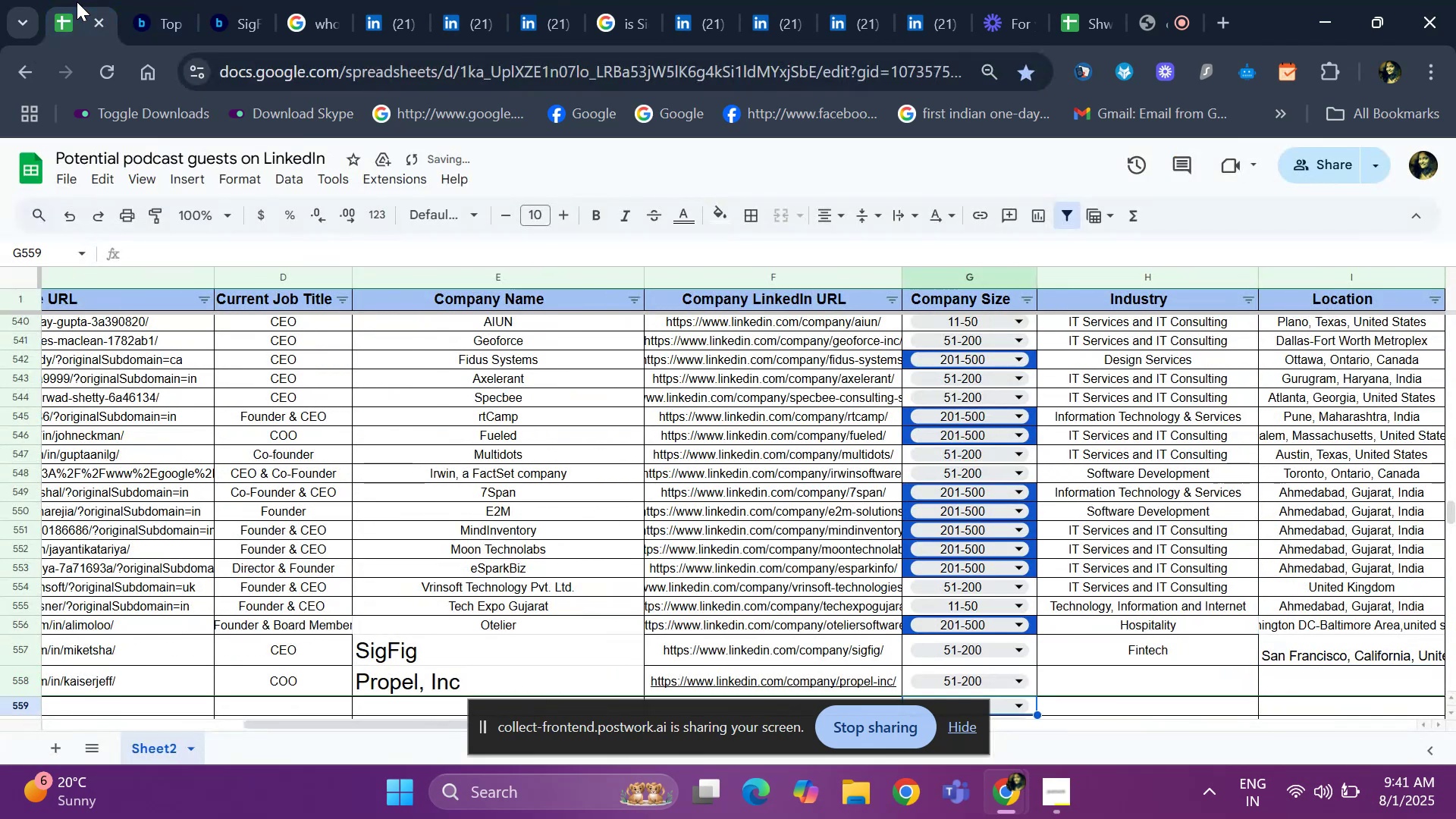 
key(ArrowRight)
 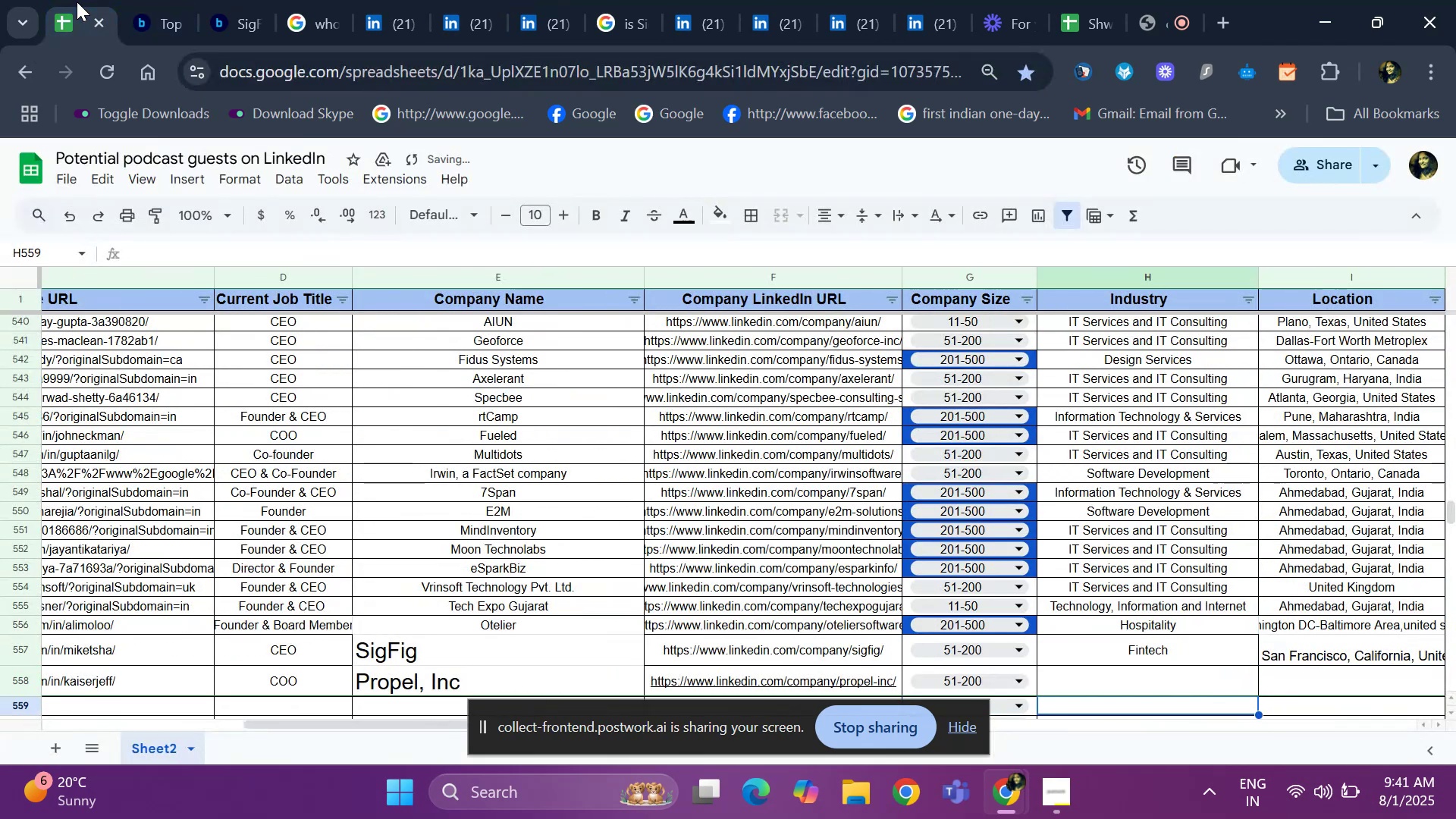 
key(ArrowUp)
 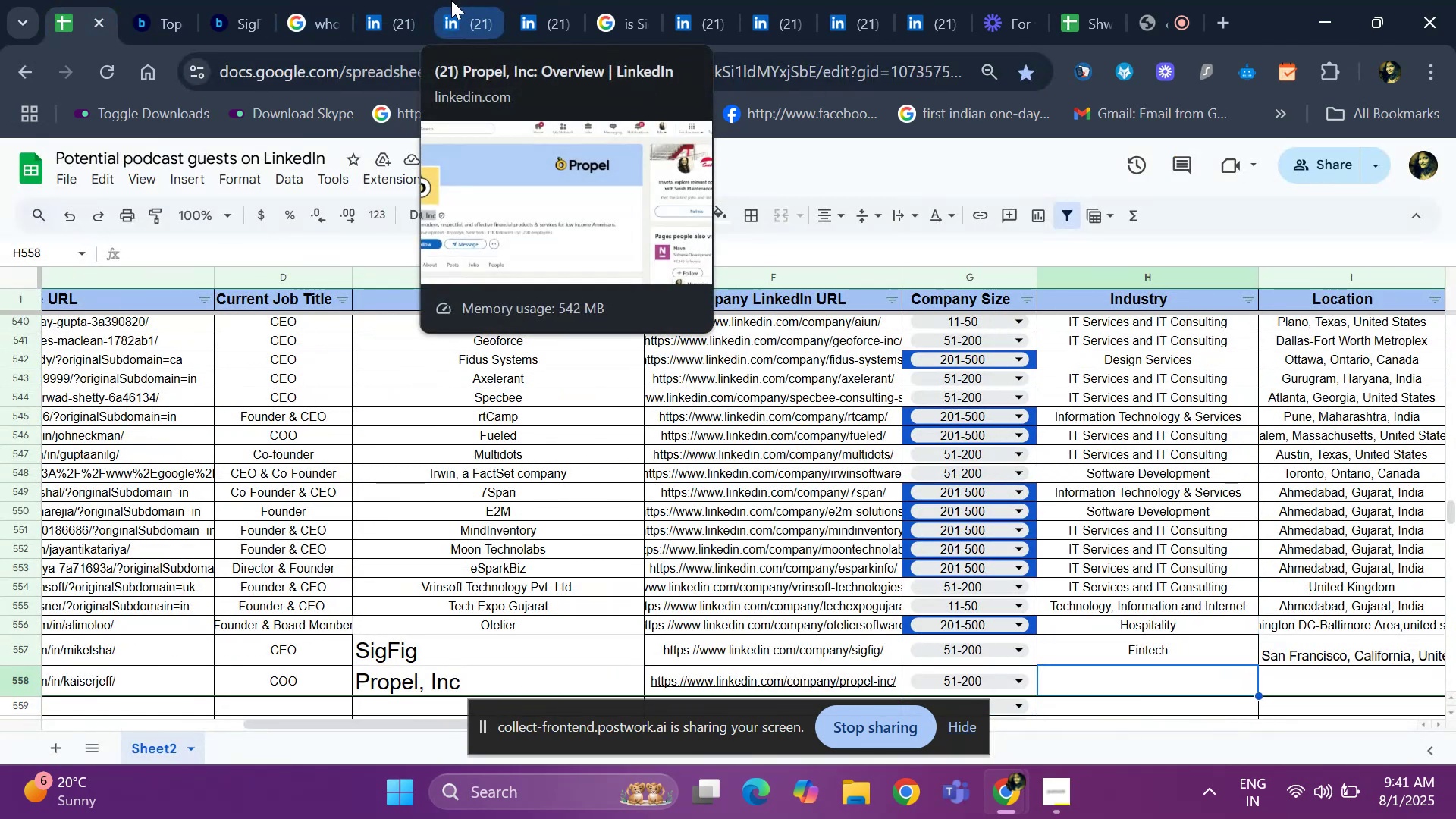 
type(so)
 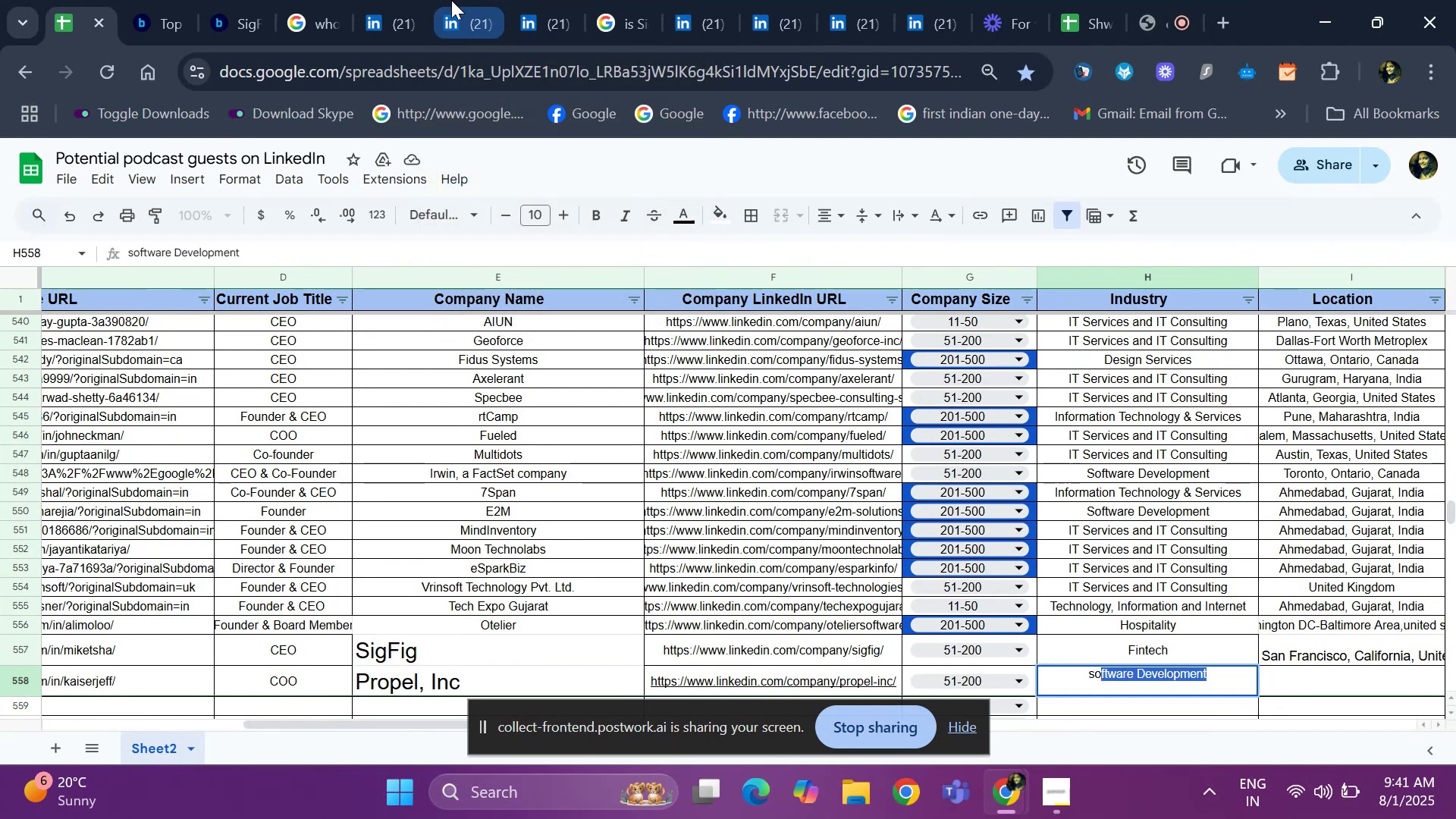 
key(Enter)
 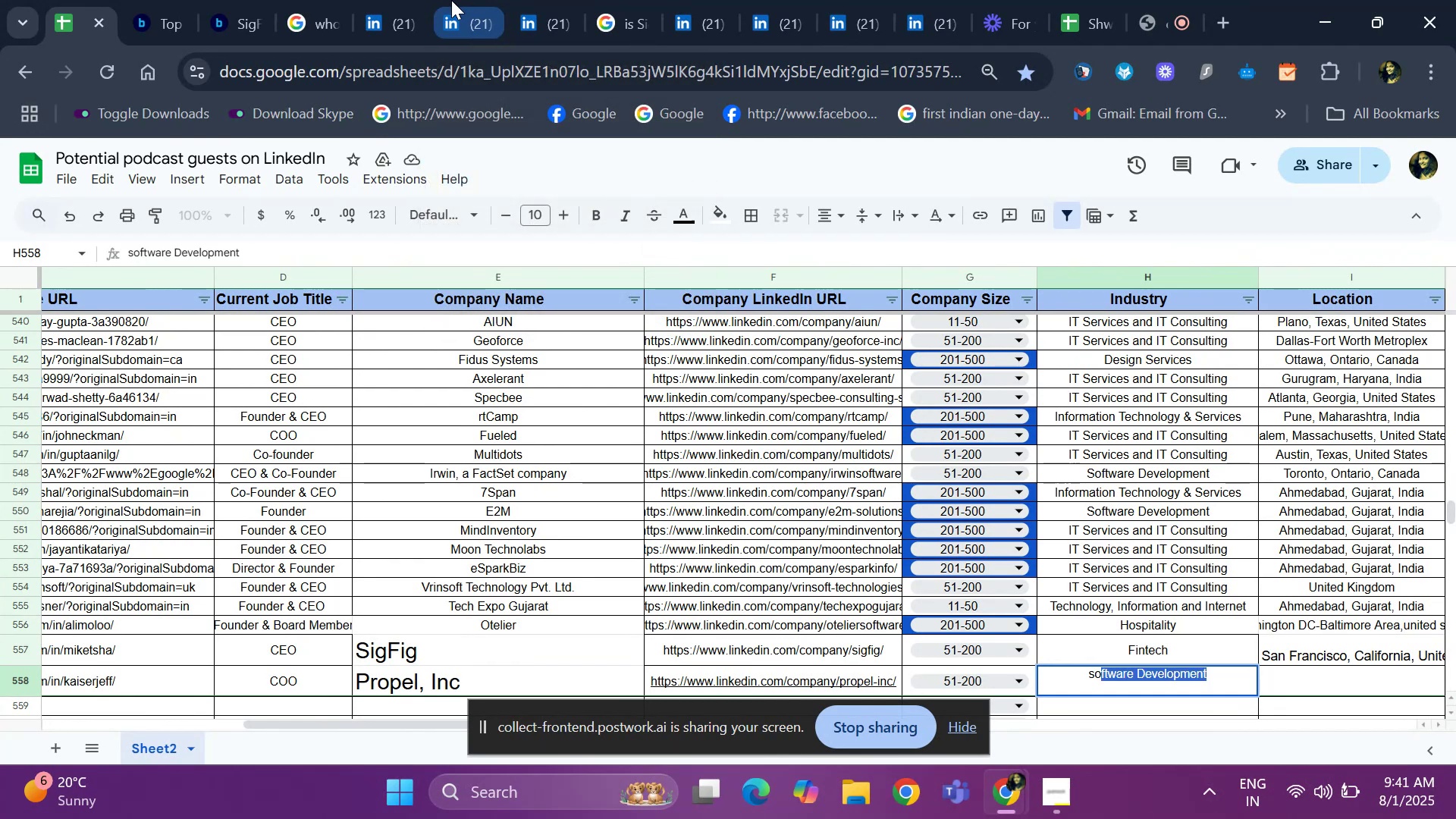 
key(ArrowUp)
 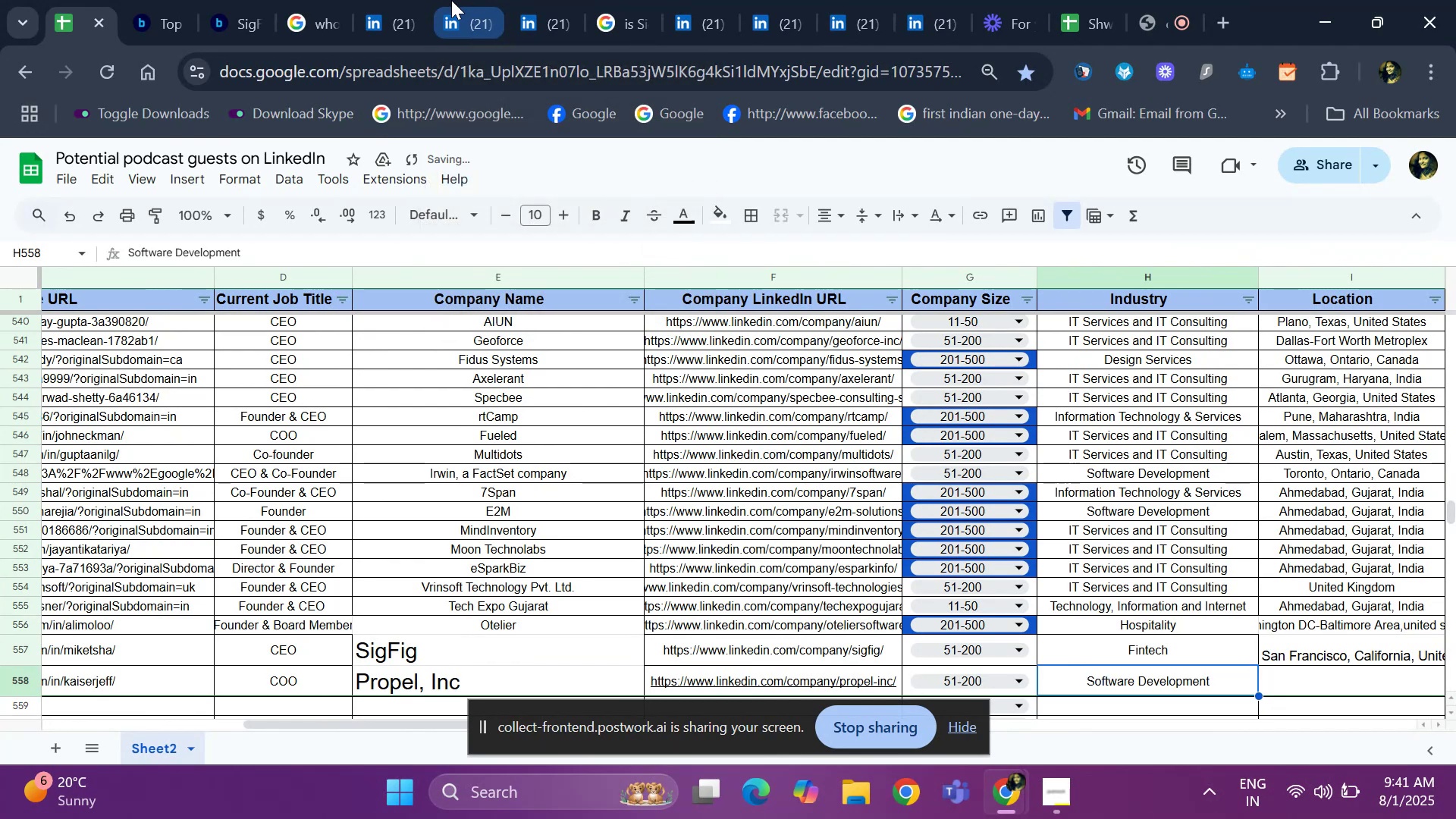 
key(ArrowRight)
 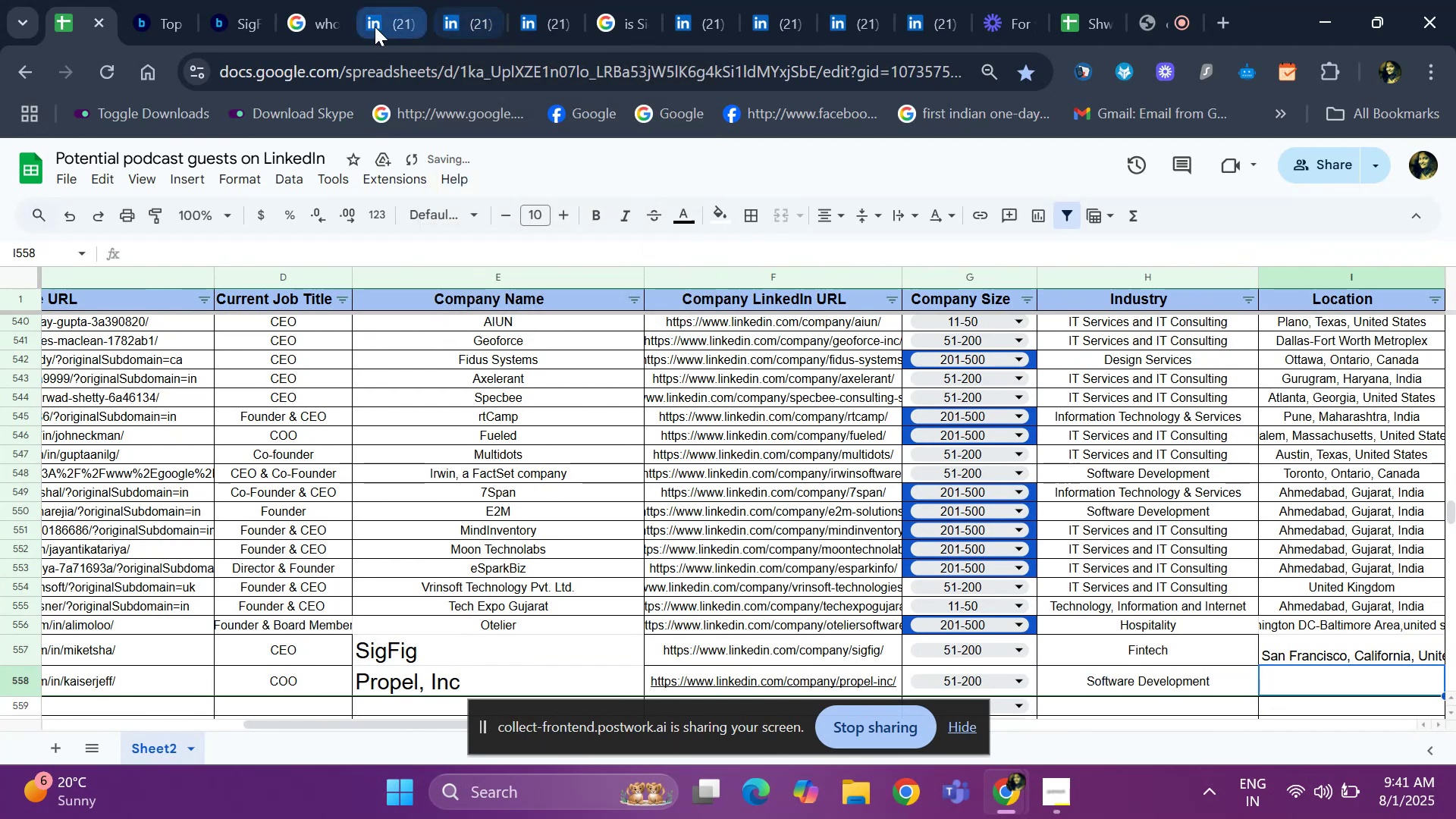 
left_click([373, 27])
 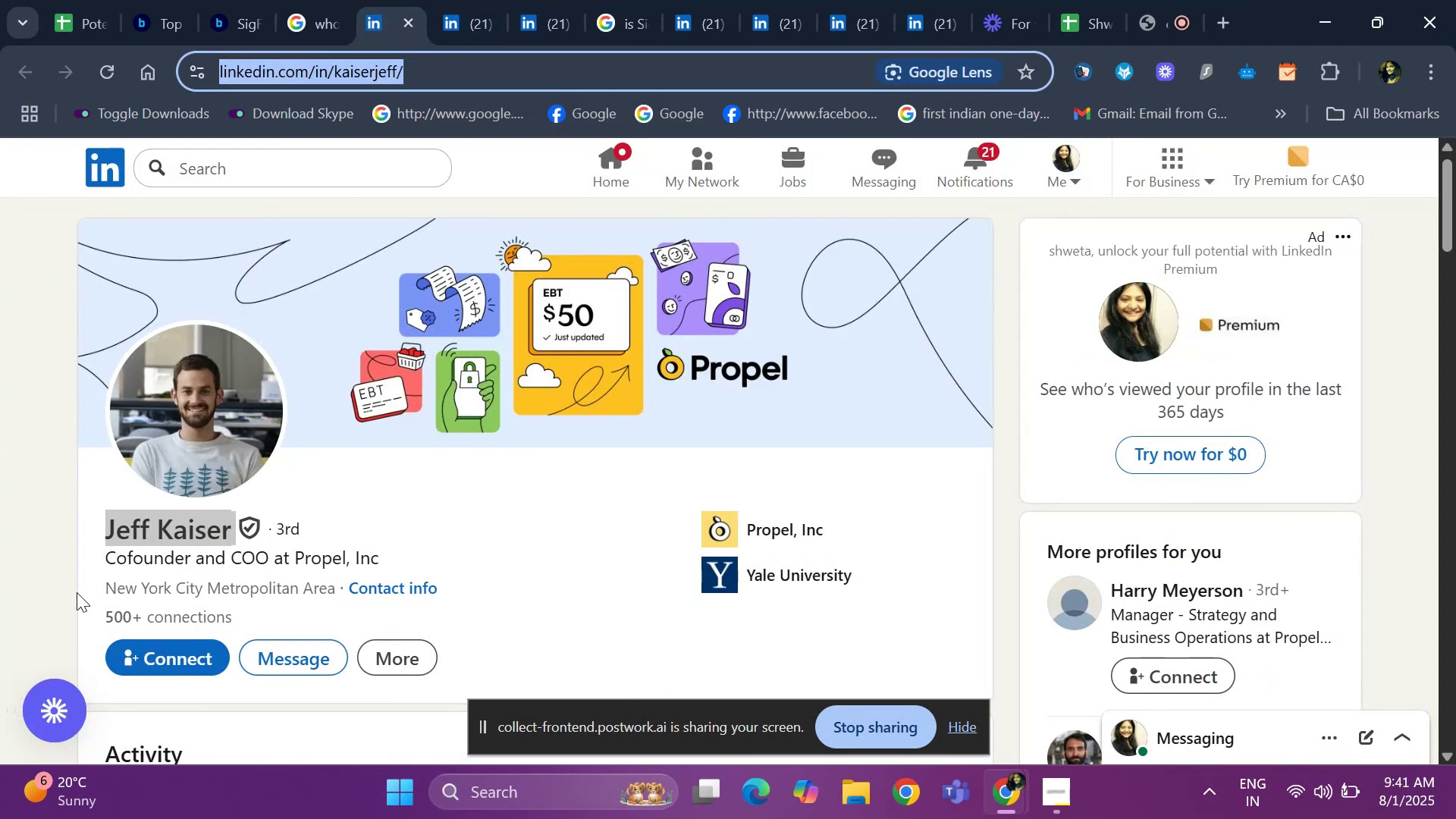 
left_click_drag(start_coordinate=[84, 583], to_coordinate=[342, 582])
 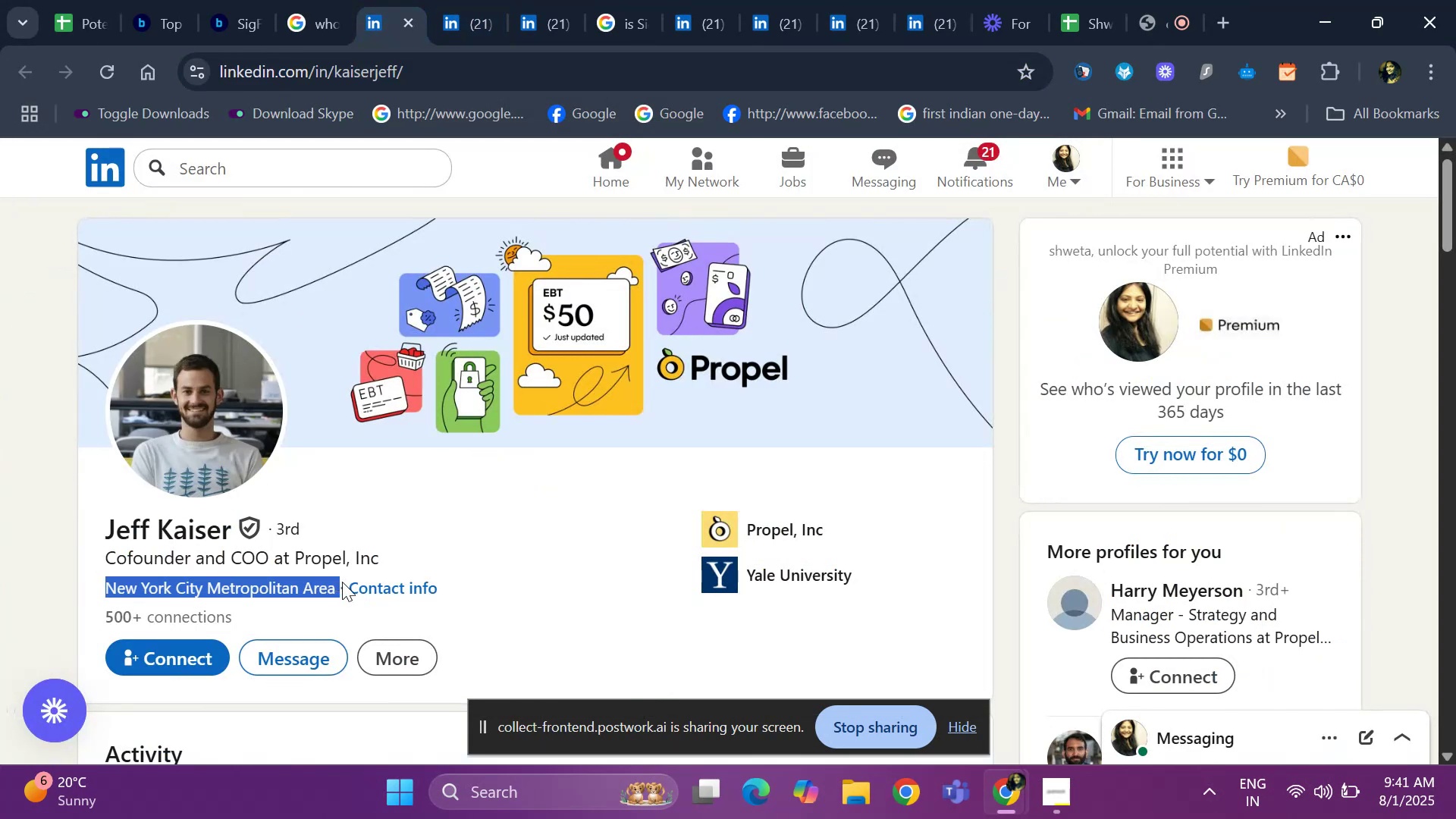 
key(Control+ControlLeft)
 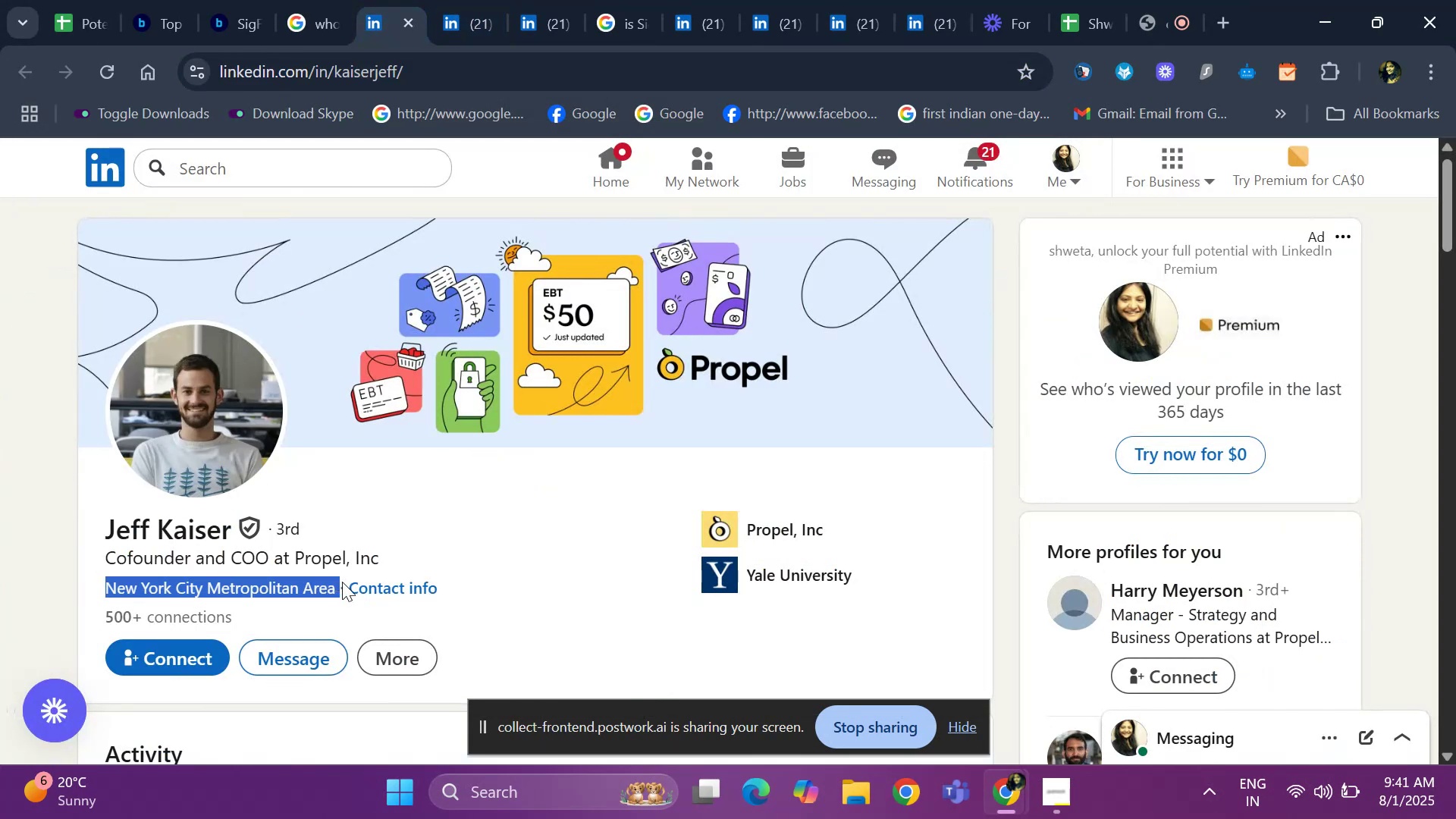 
key(Control+C)
 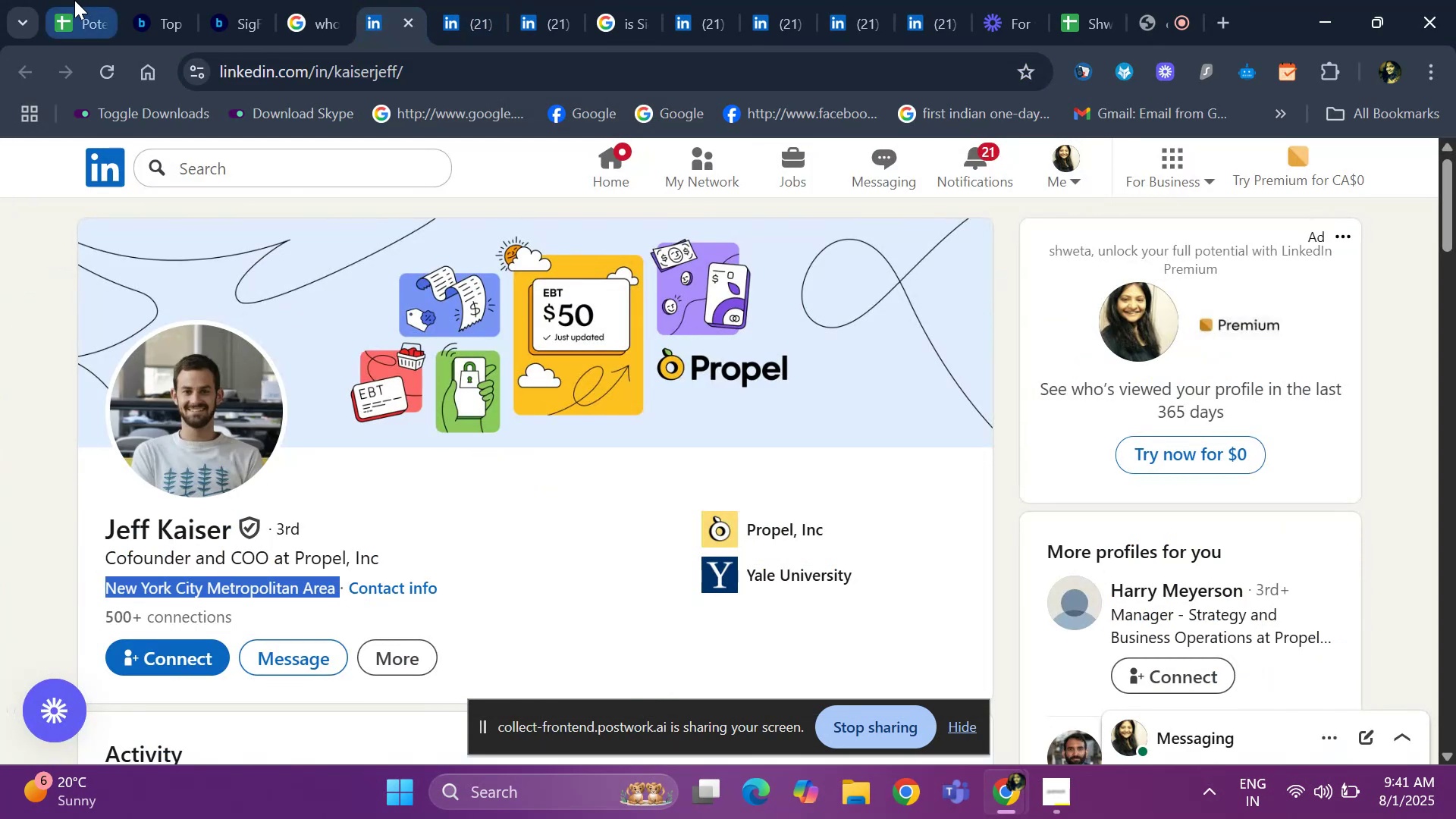 
left_click([74, 0])
 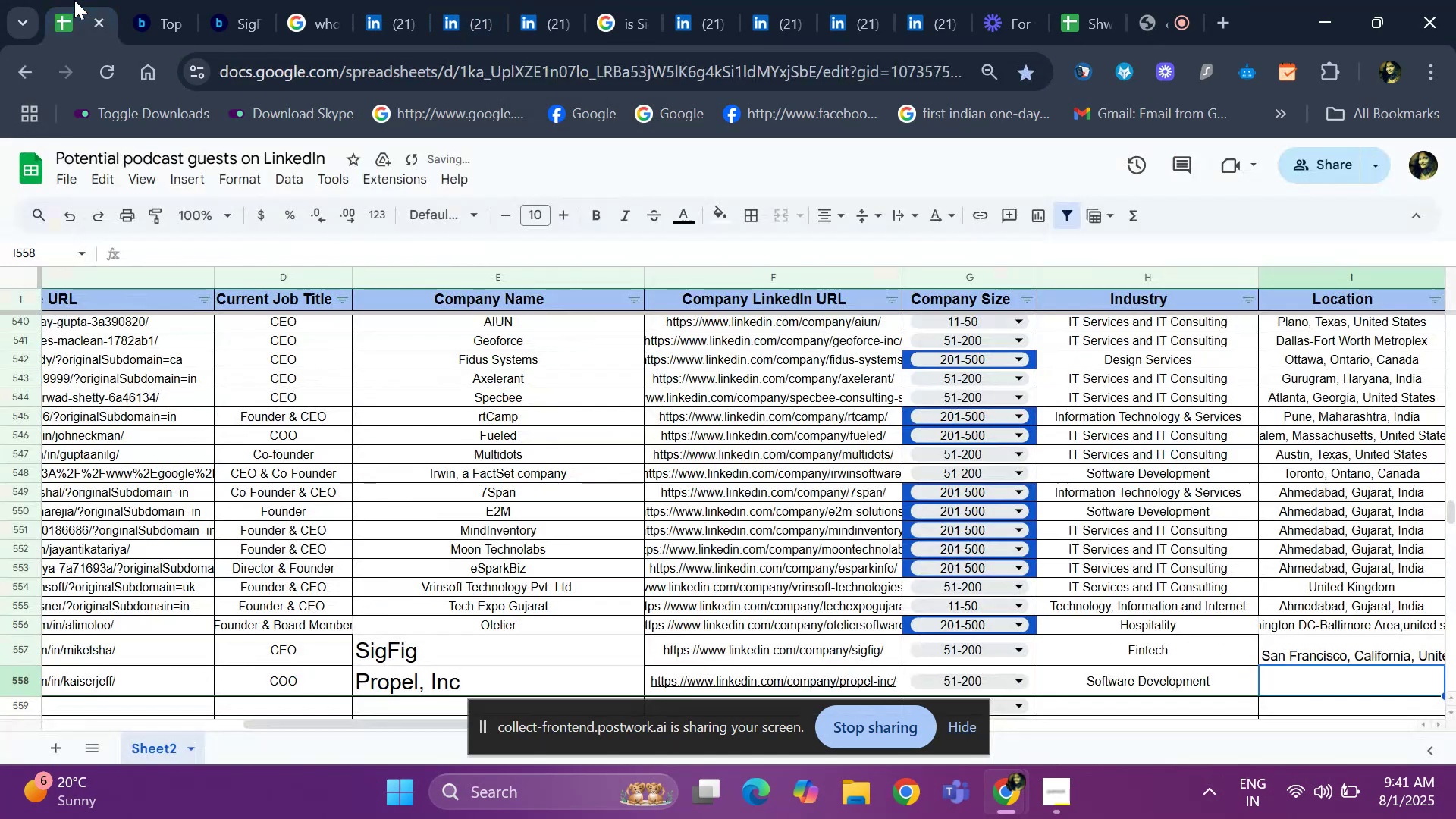 
key(Control+ControlLeft)
 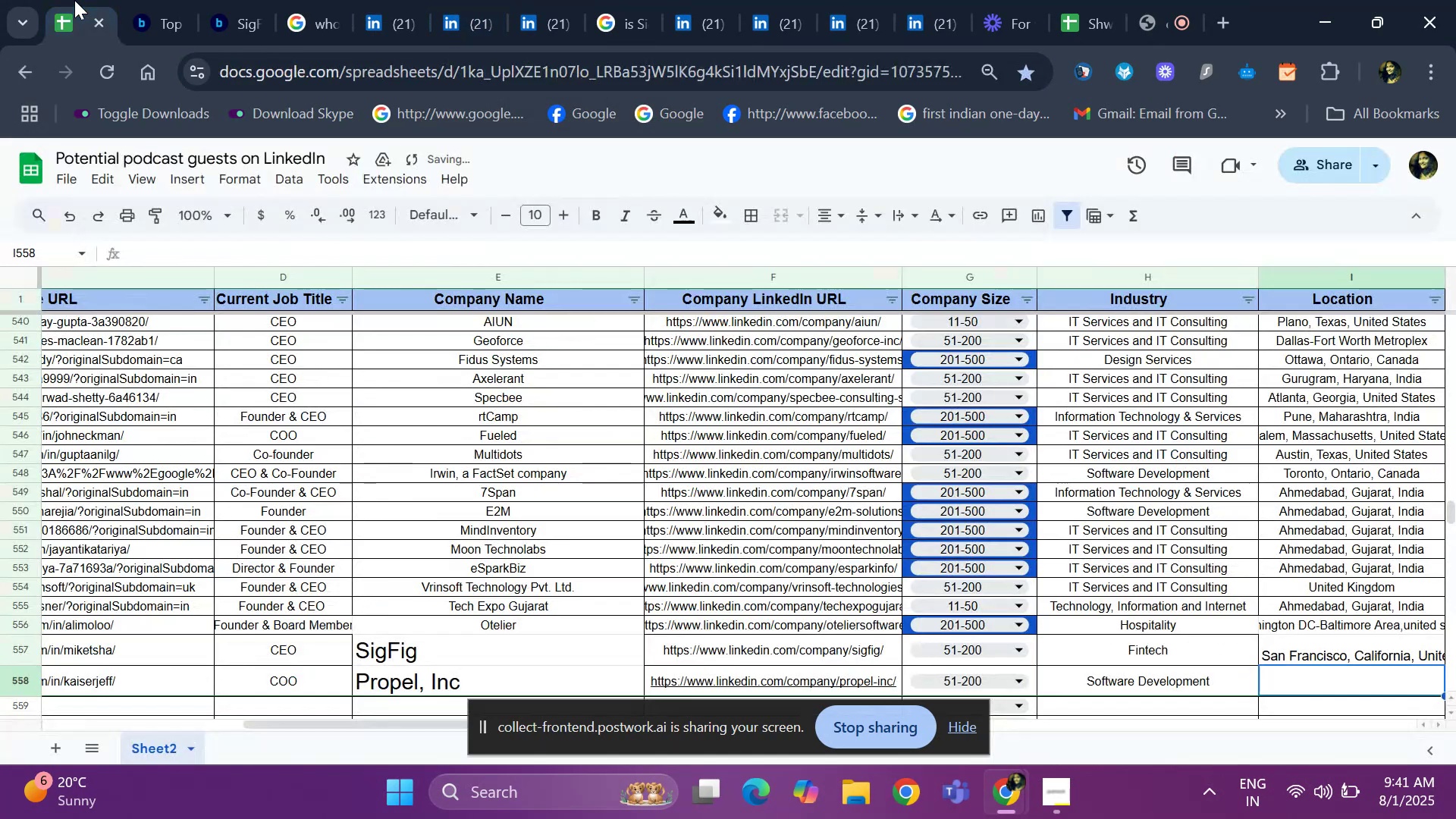 
key(Control+V)
 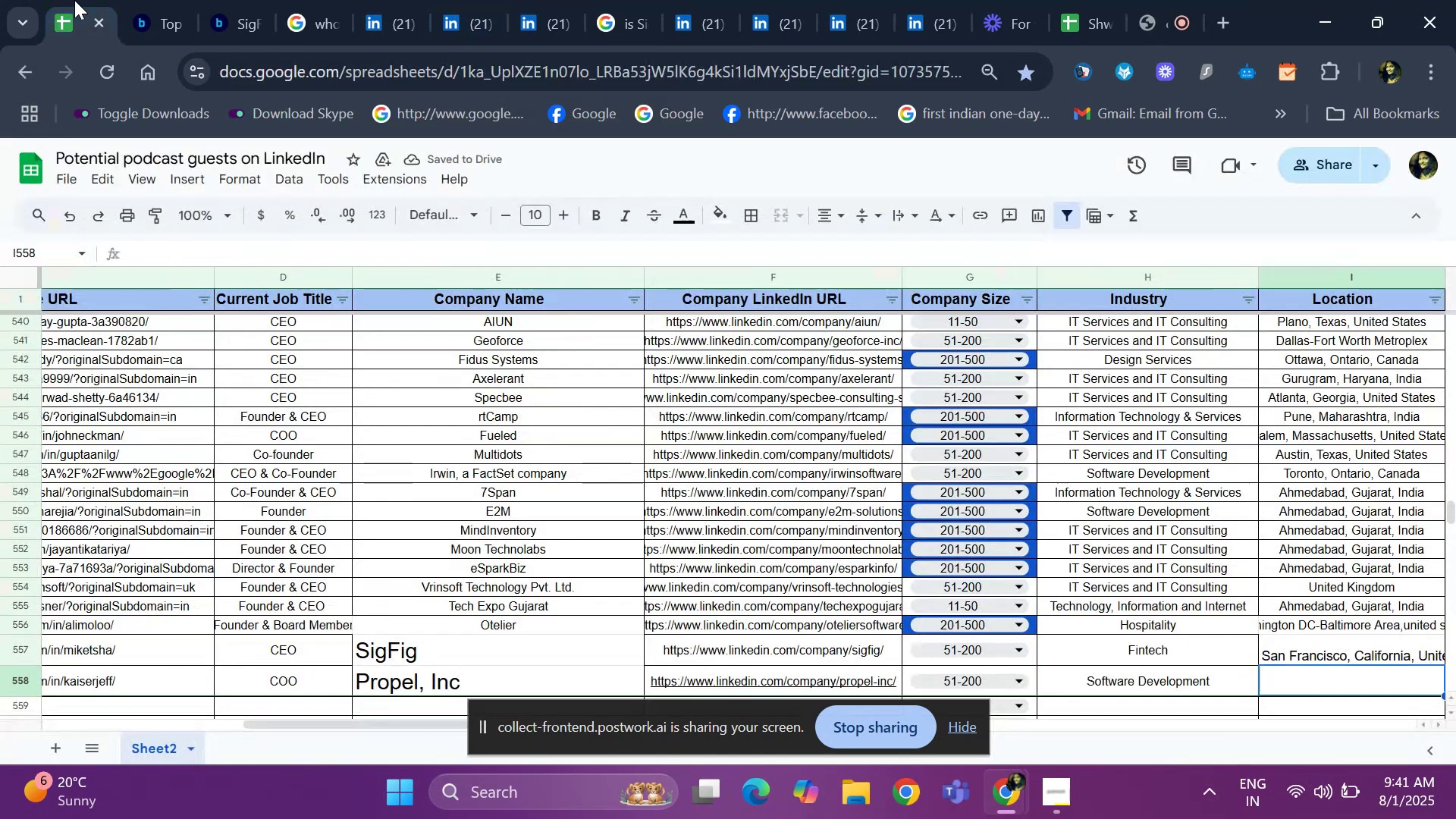 
key(ArrowRight)
 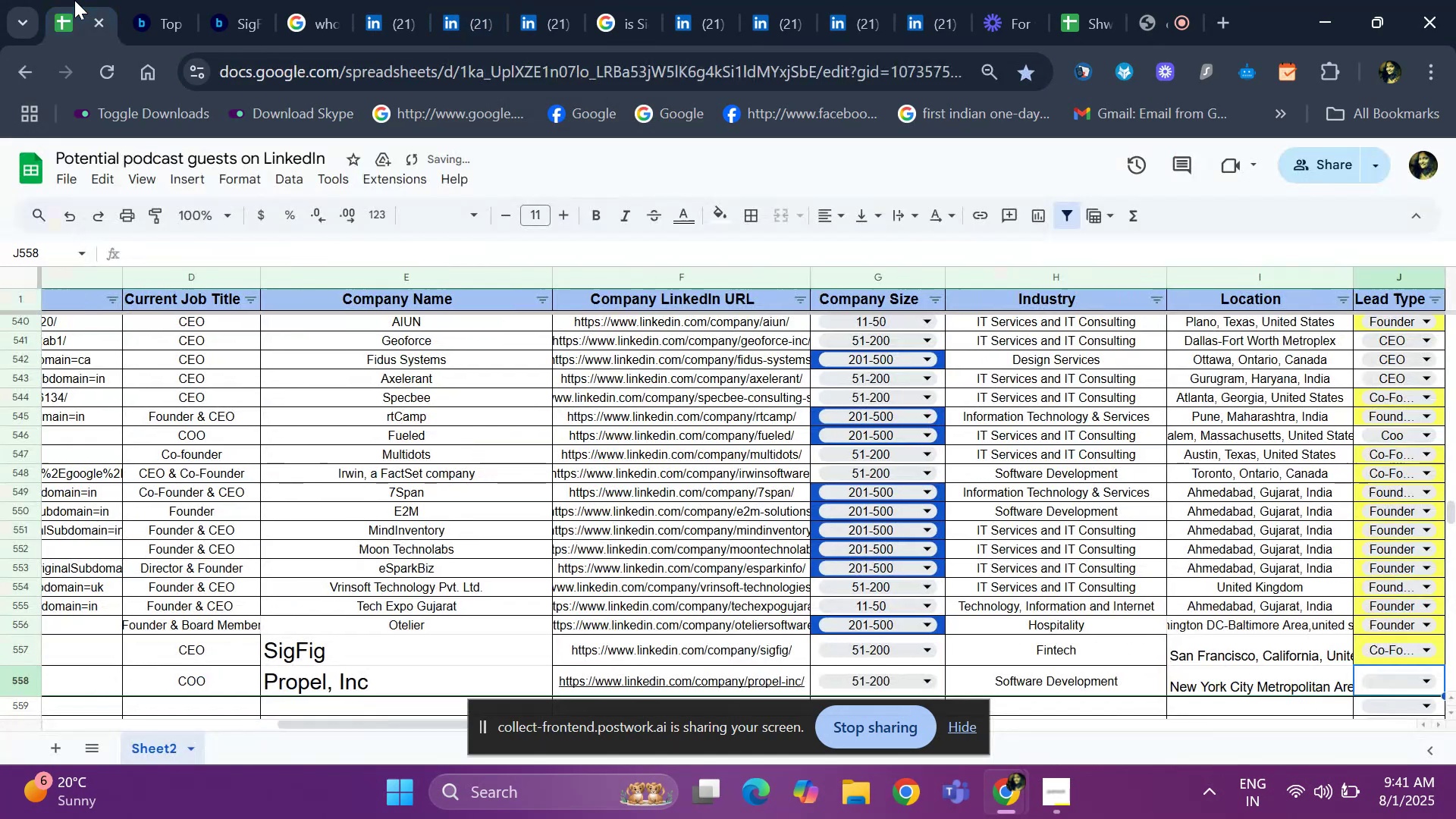 
key(ArrowRight)
 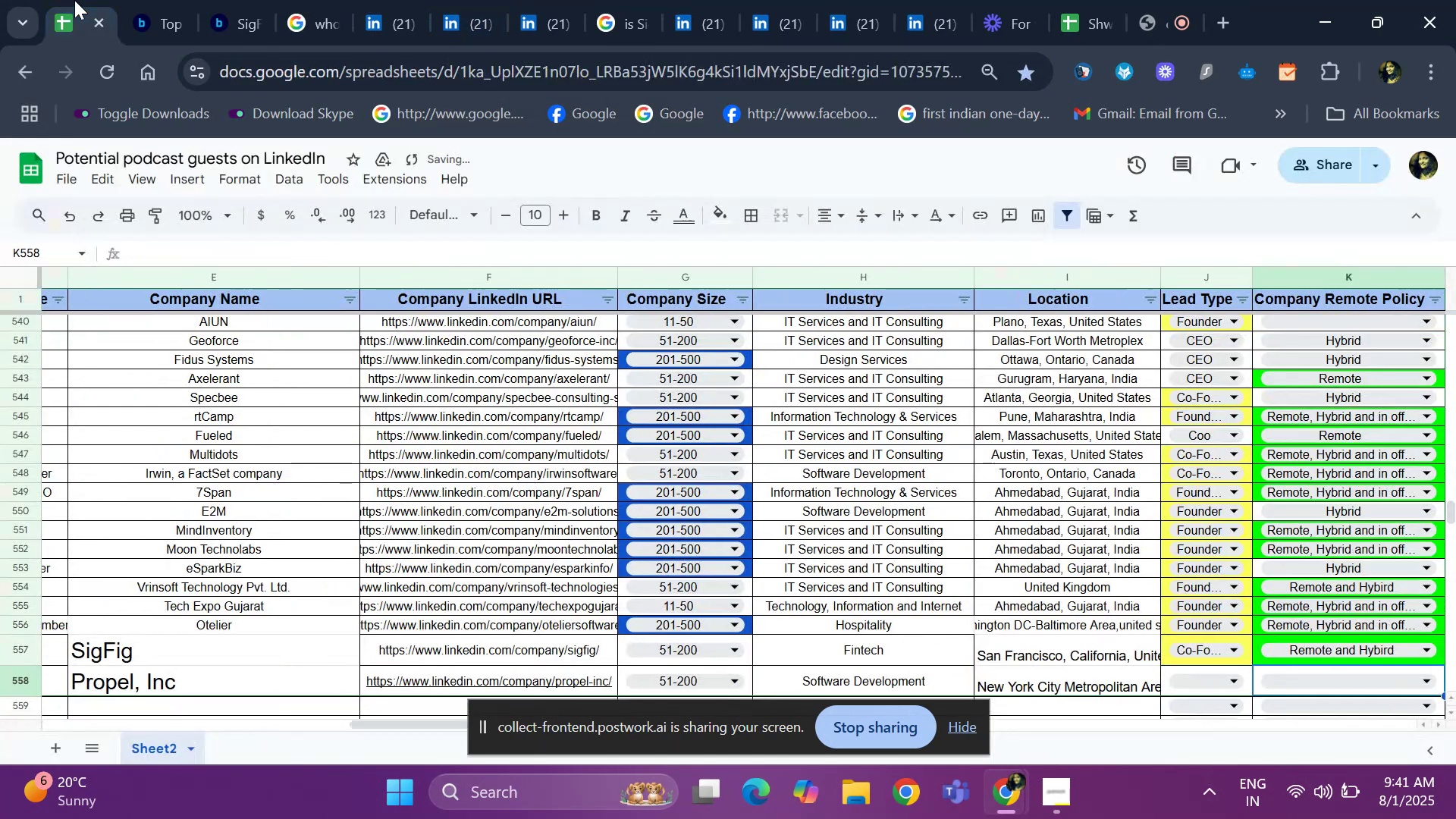 
key(ArrowRight)
 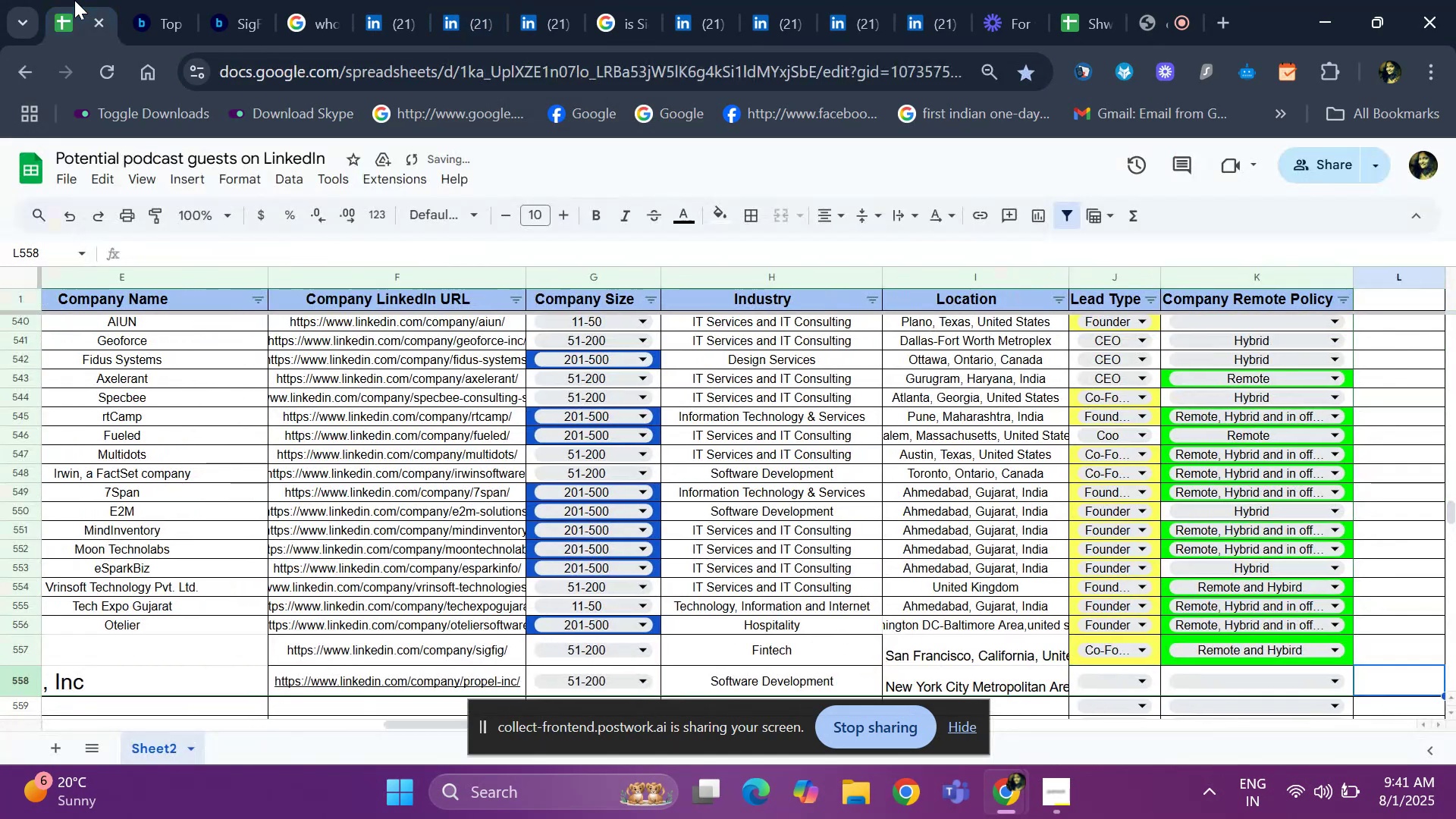 
key(ArrowLeft)
 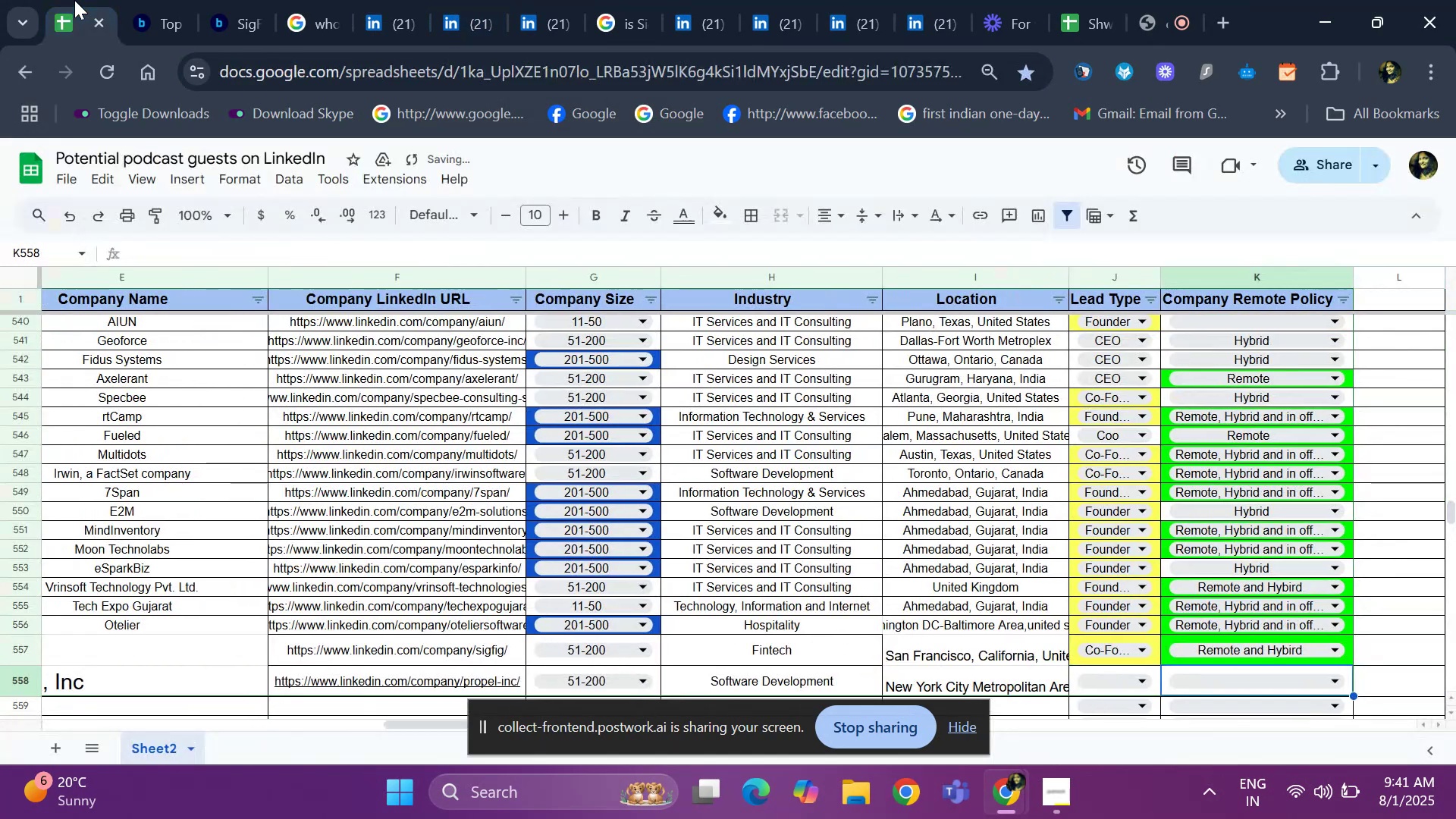 
key(ArrowLeft)
 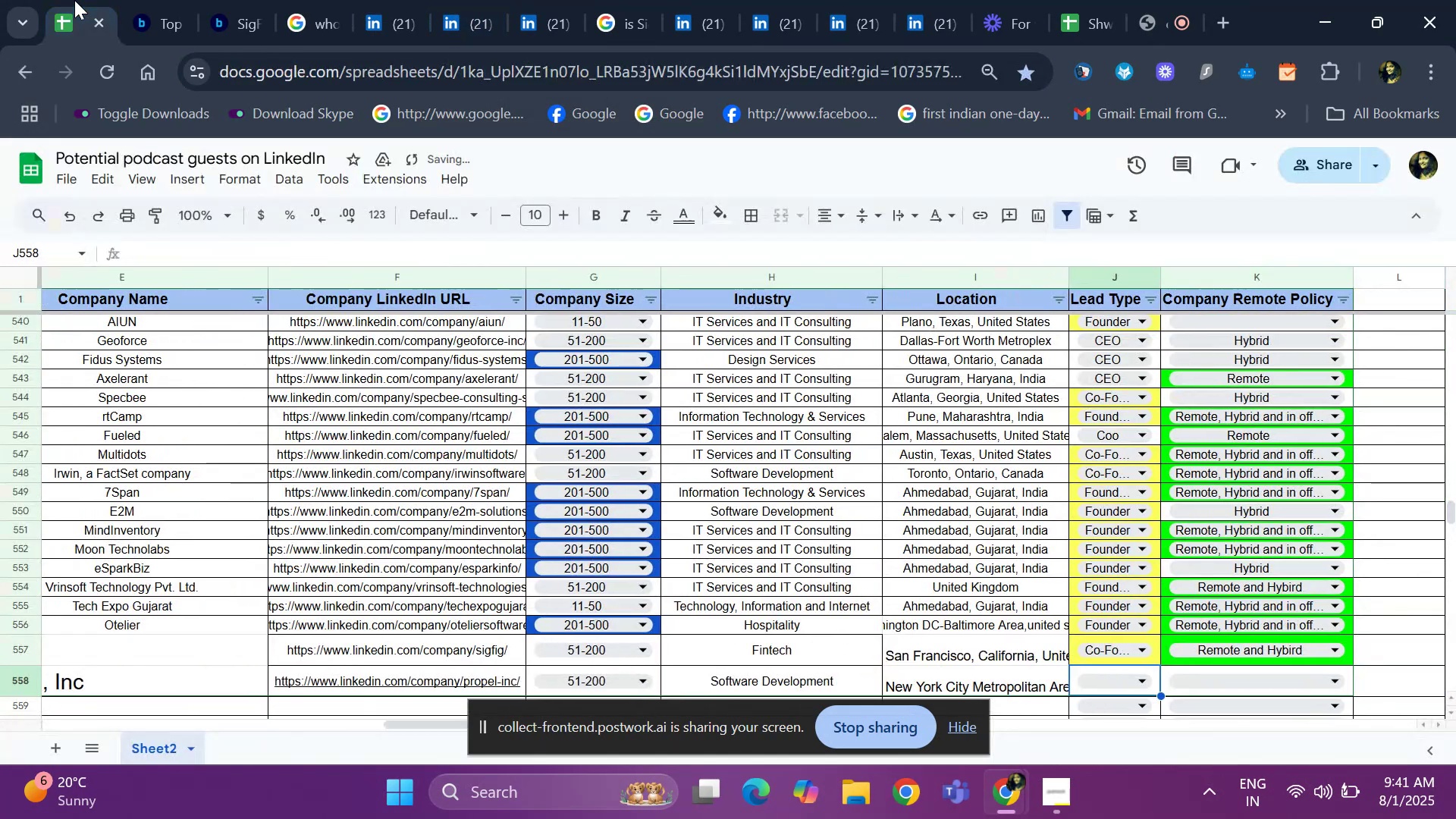 
key(Enter)
 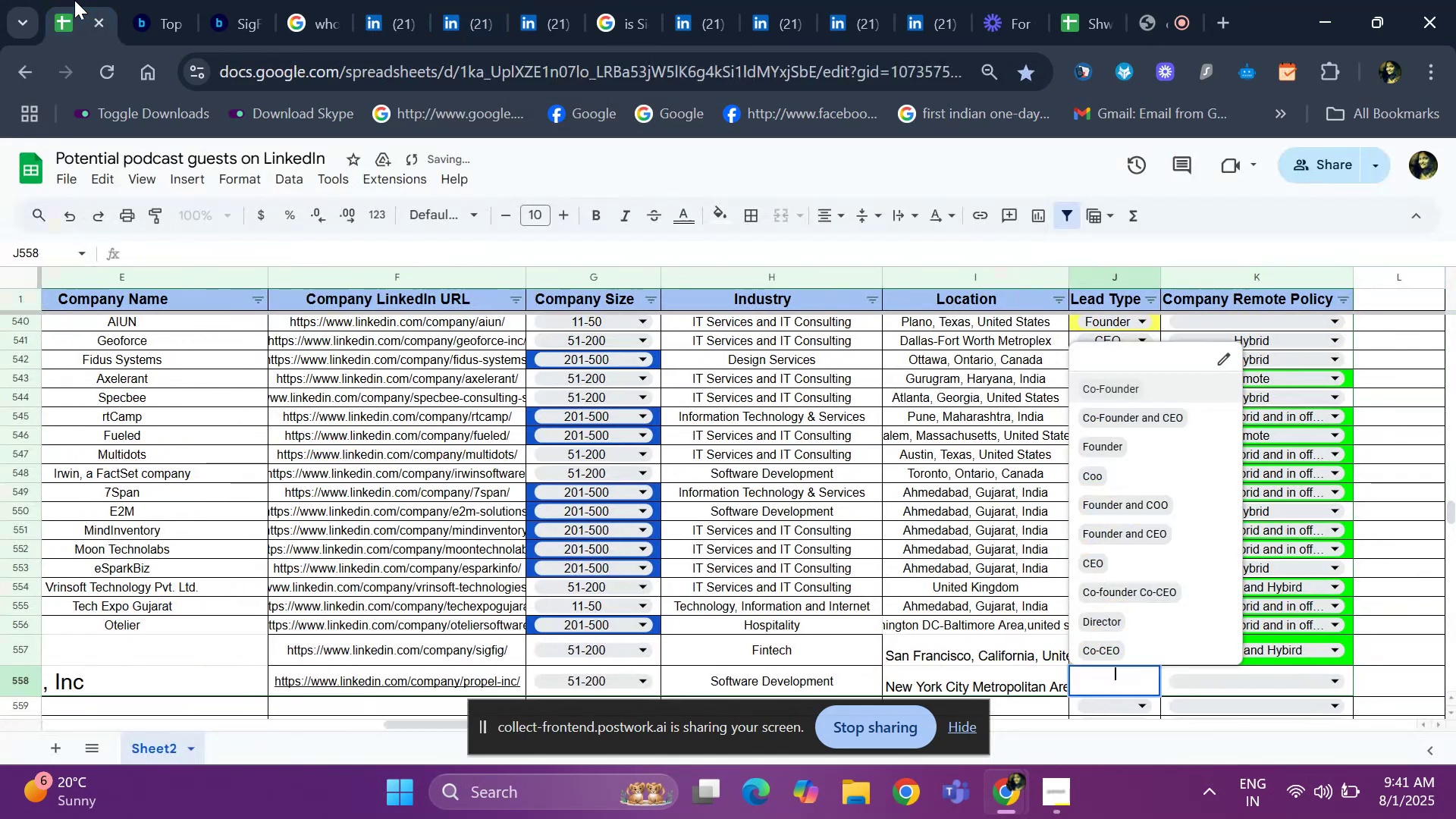 
key(ArrowDown)
 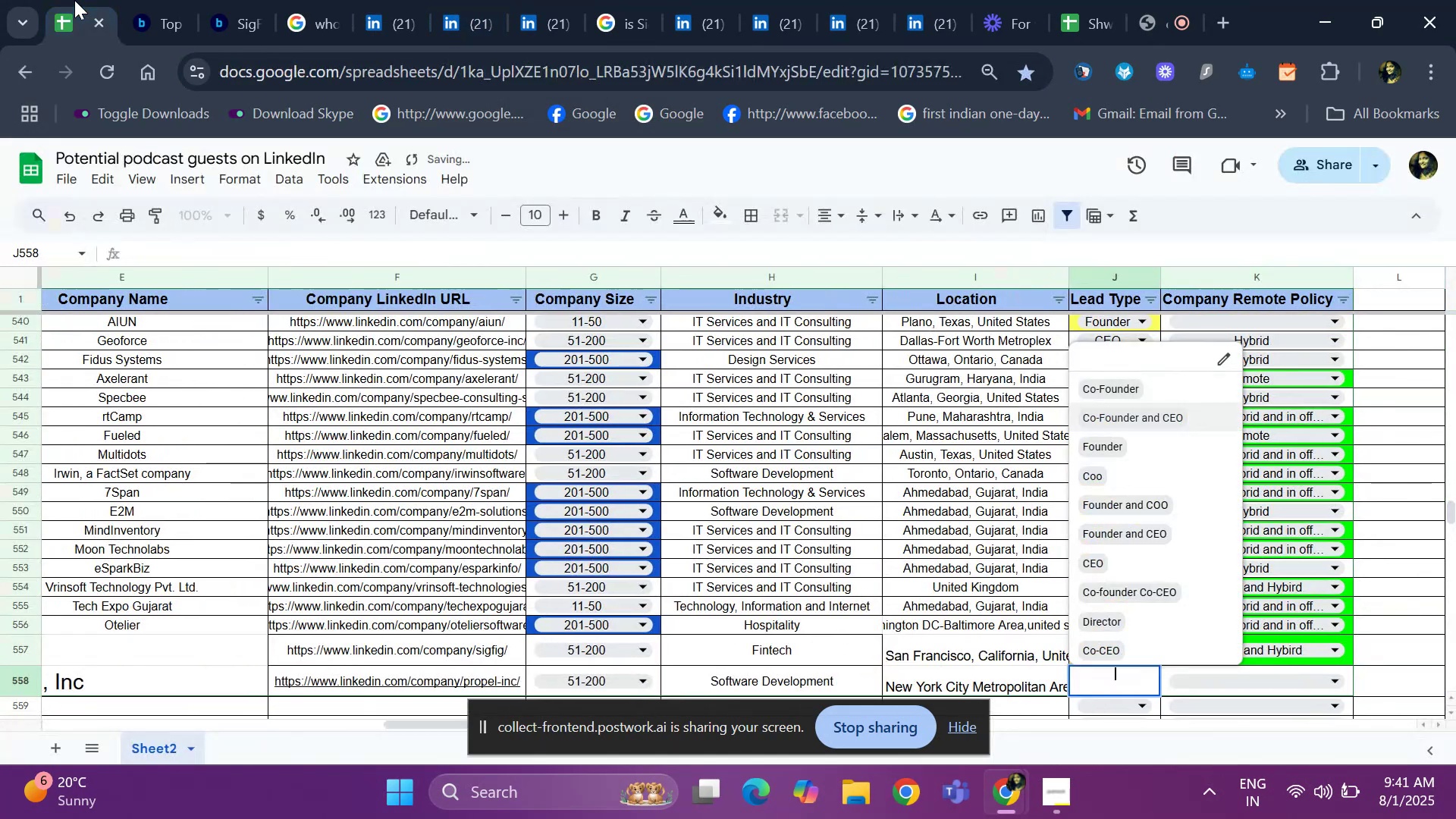 
key(ArrowDown)
 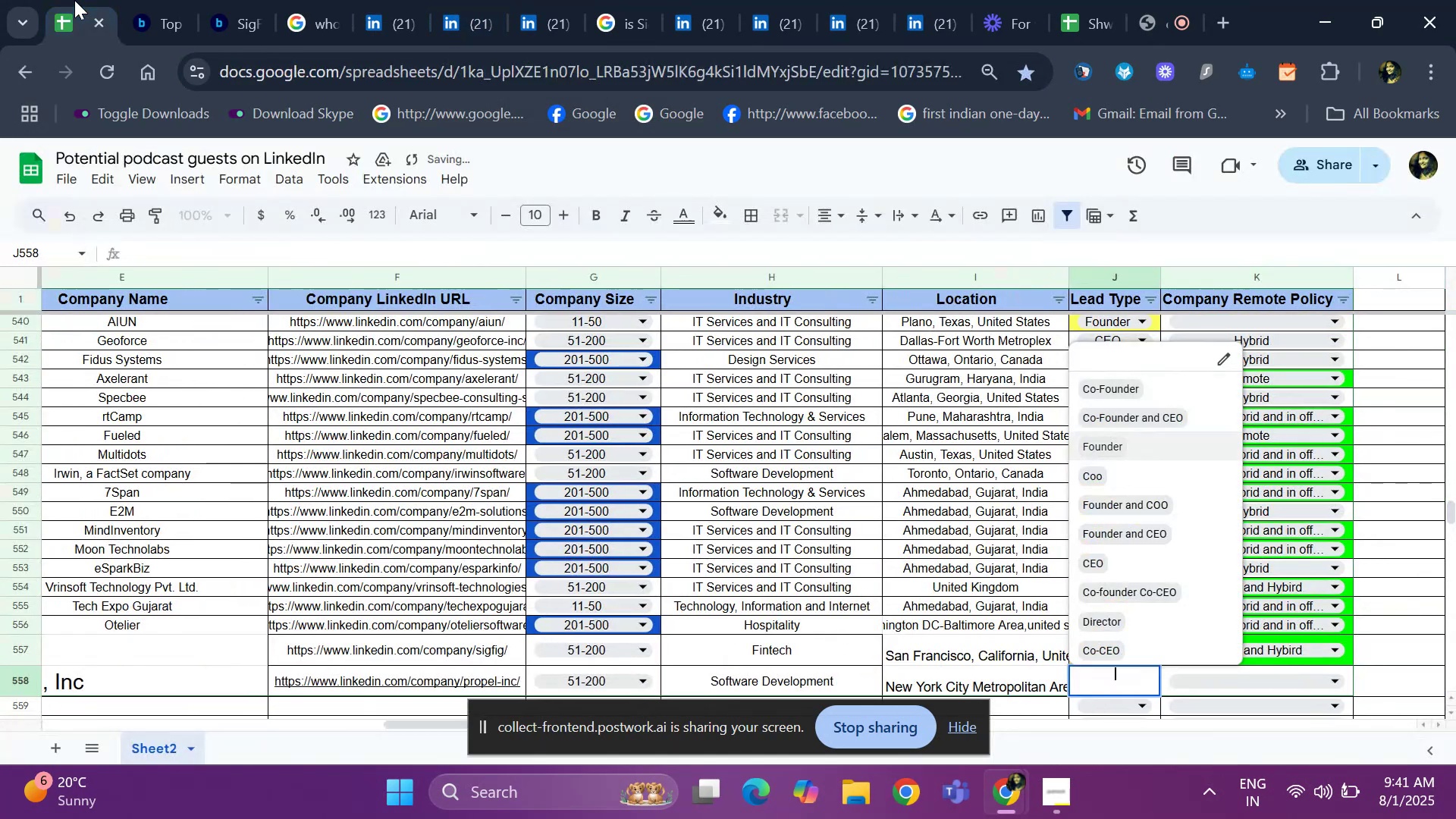 
key(ArrowDown)
 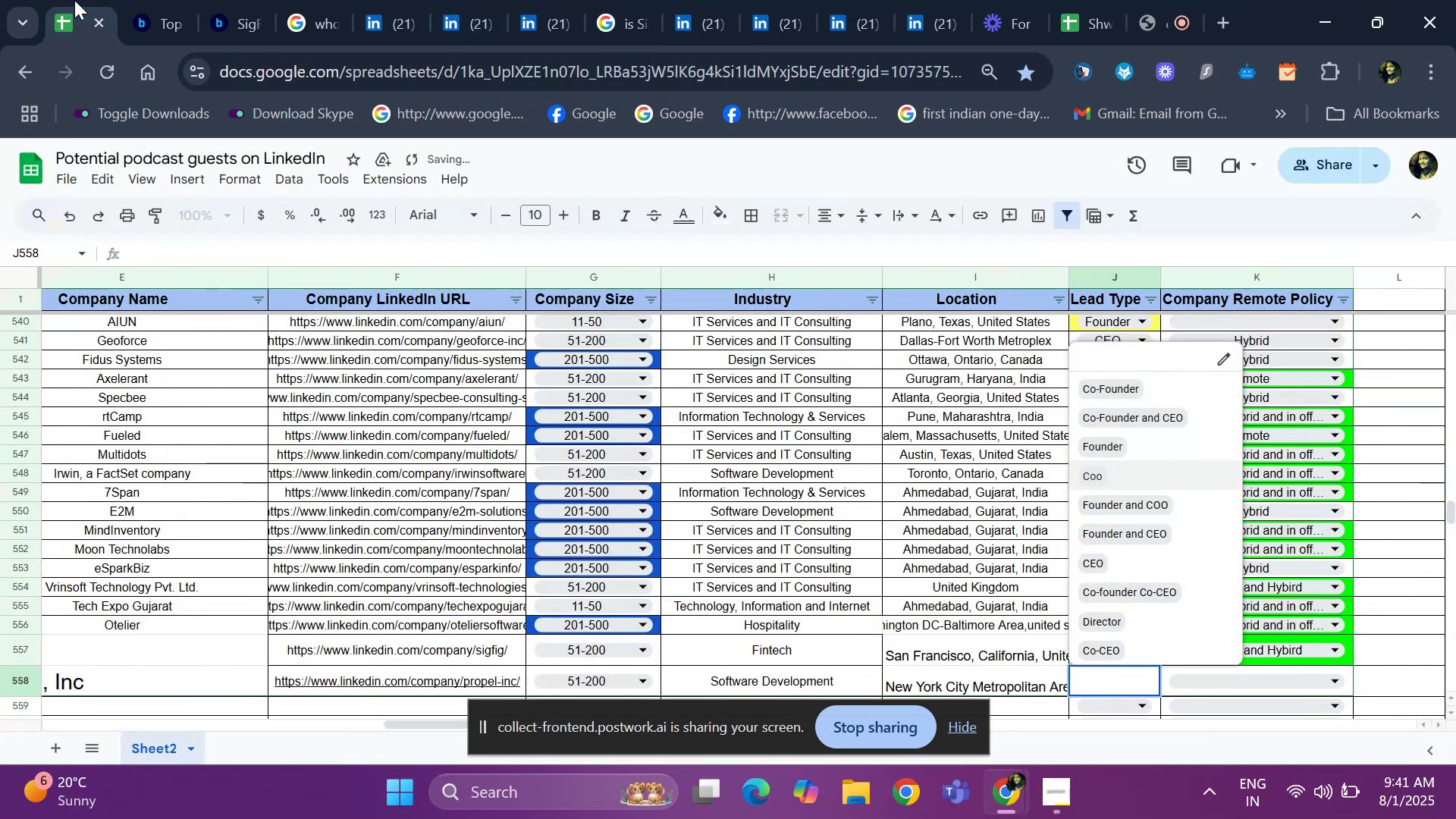 
key(ArrowDown)
 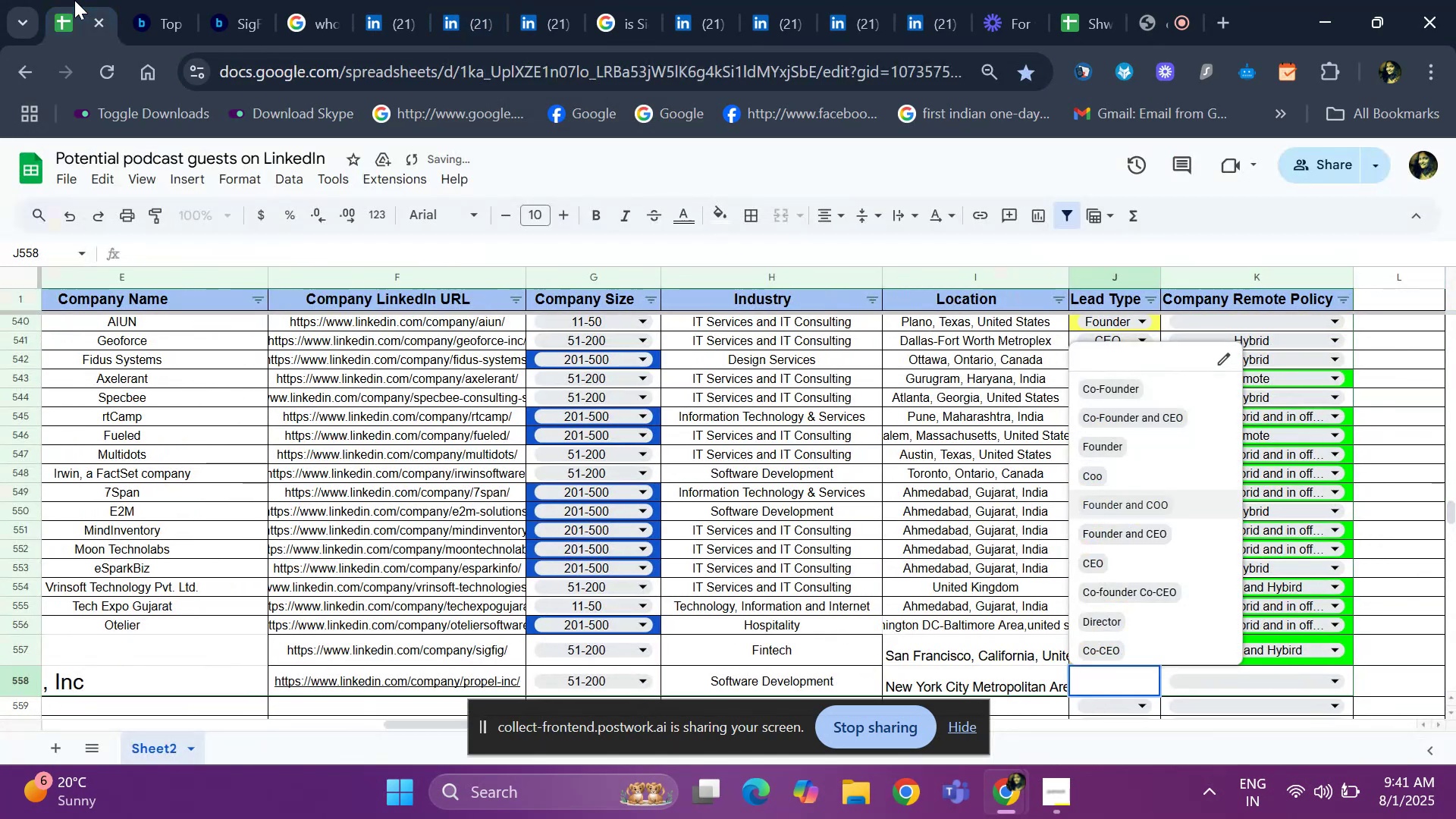 
key(ArrowDown)
 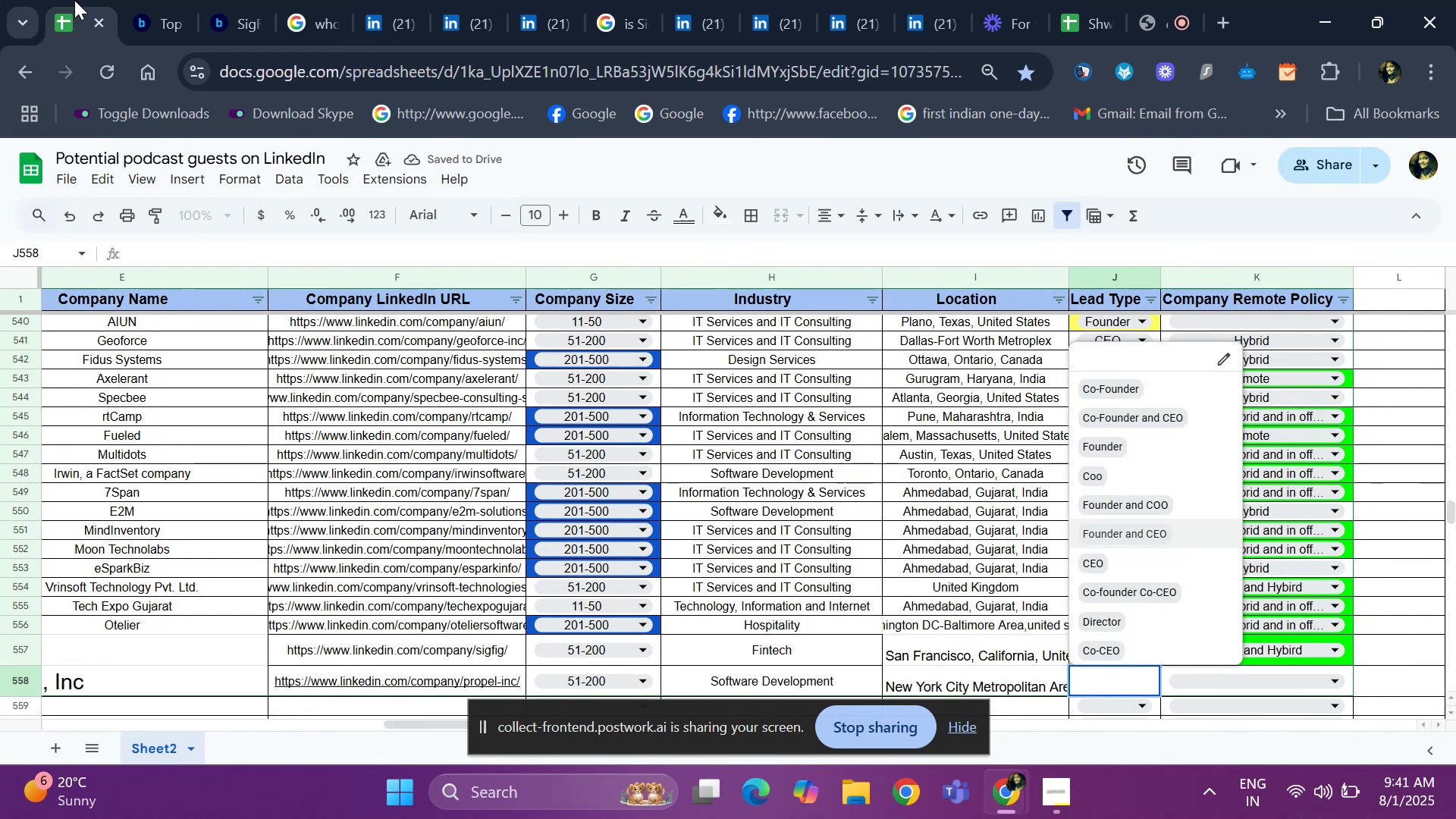 
key(ArrowDown)
 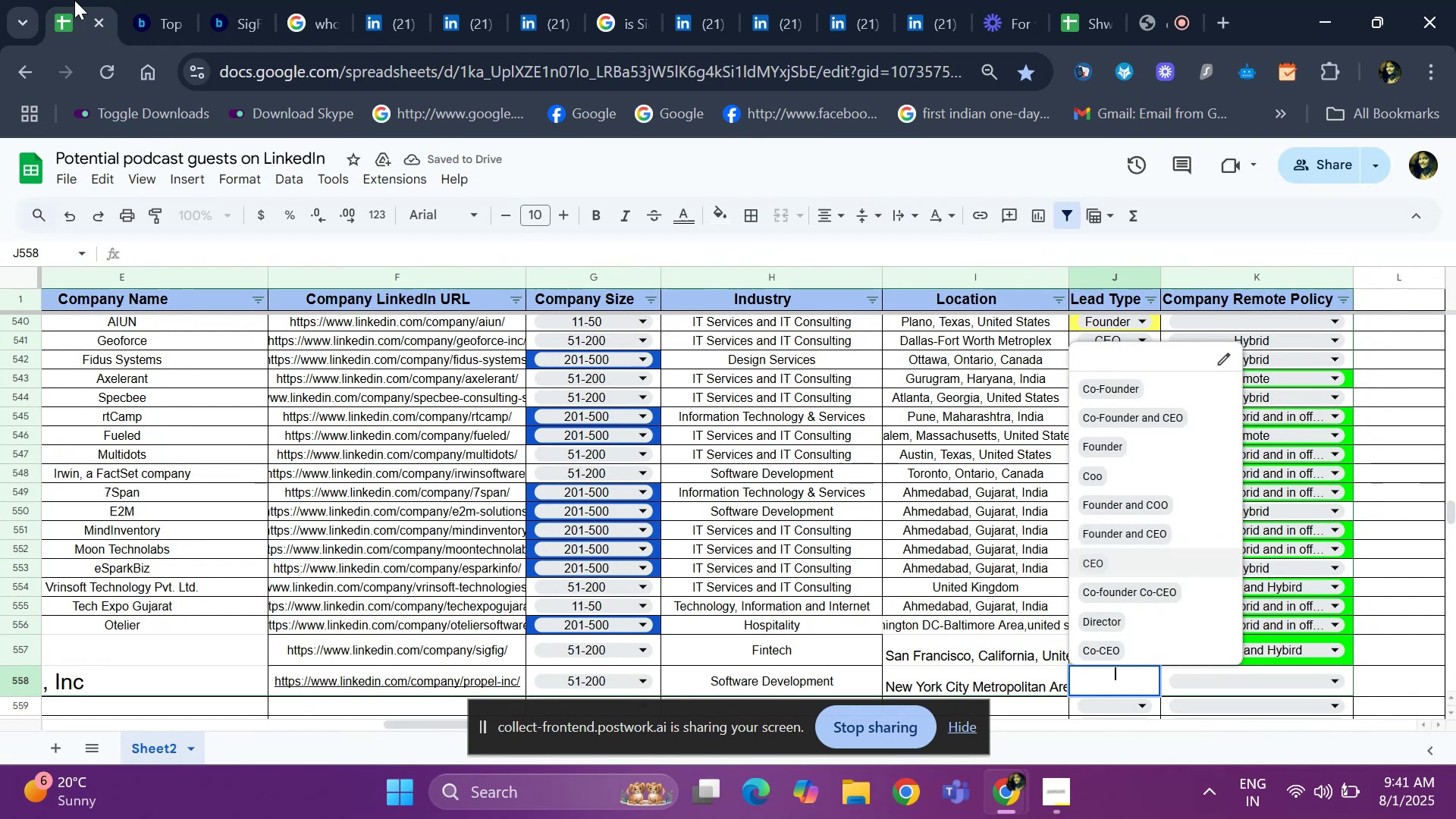 
key(ArrowUp)
 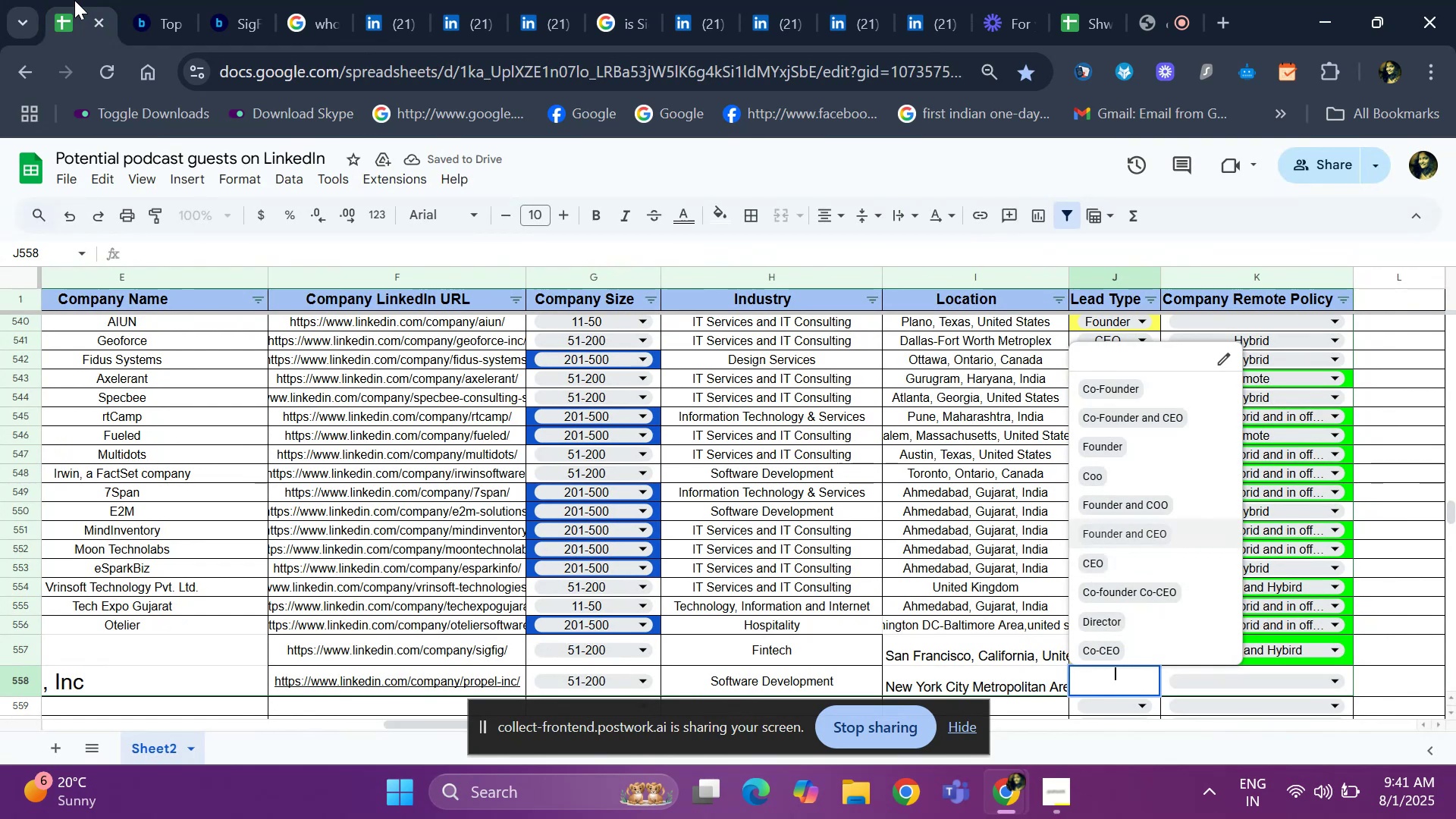 
key(ArrowUp)
 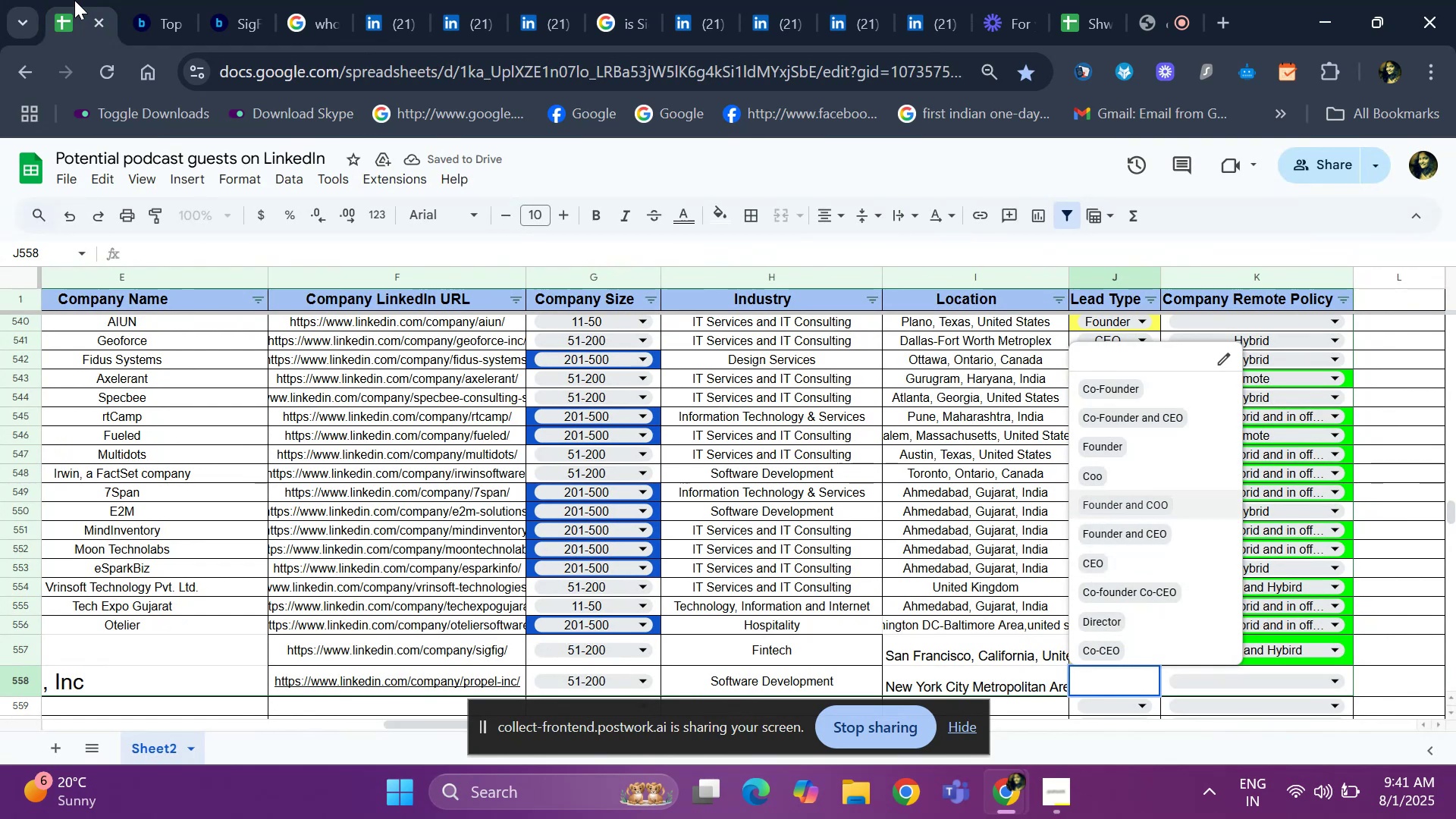 
key(ArrowUp)
 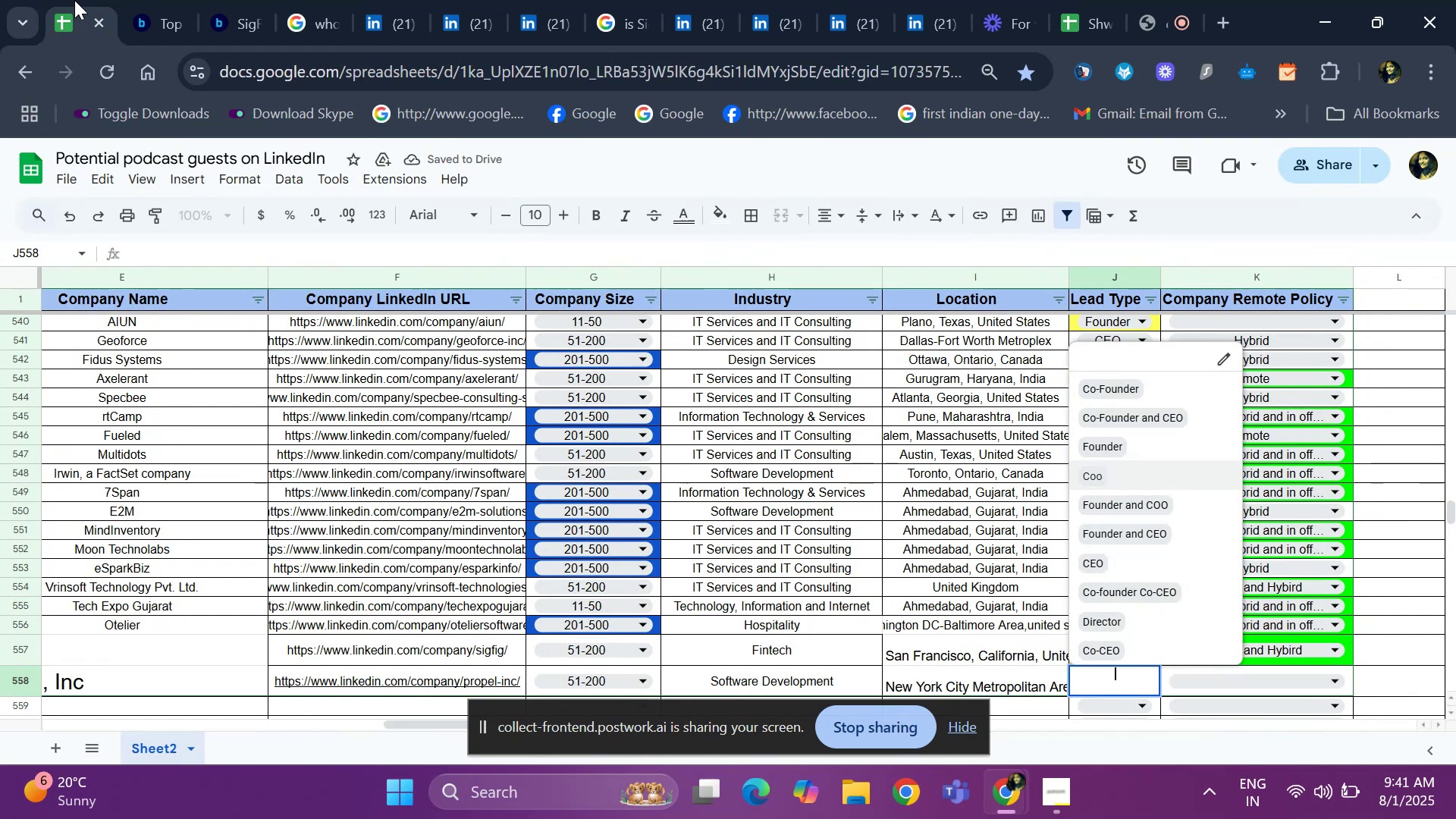 
key(Enter)
 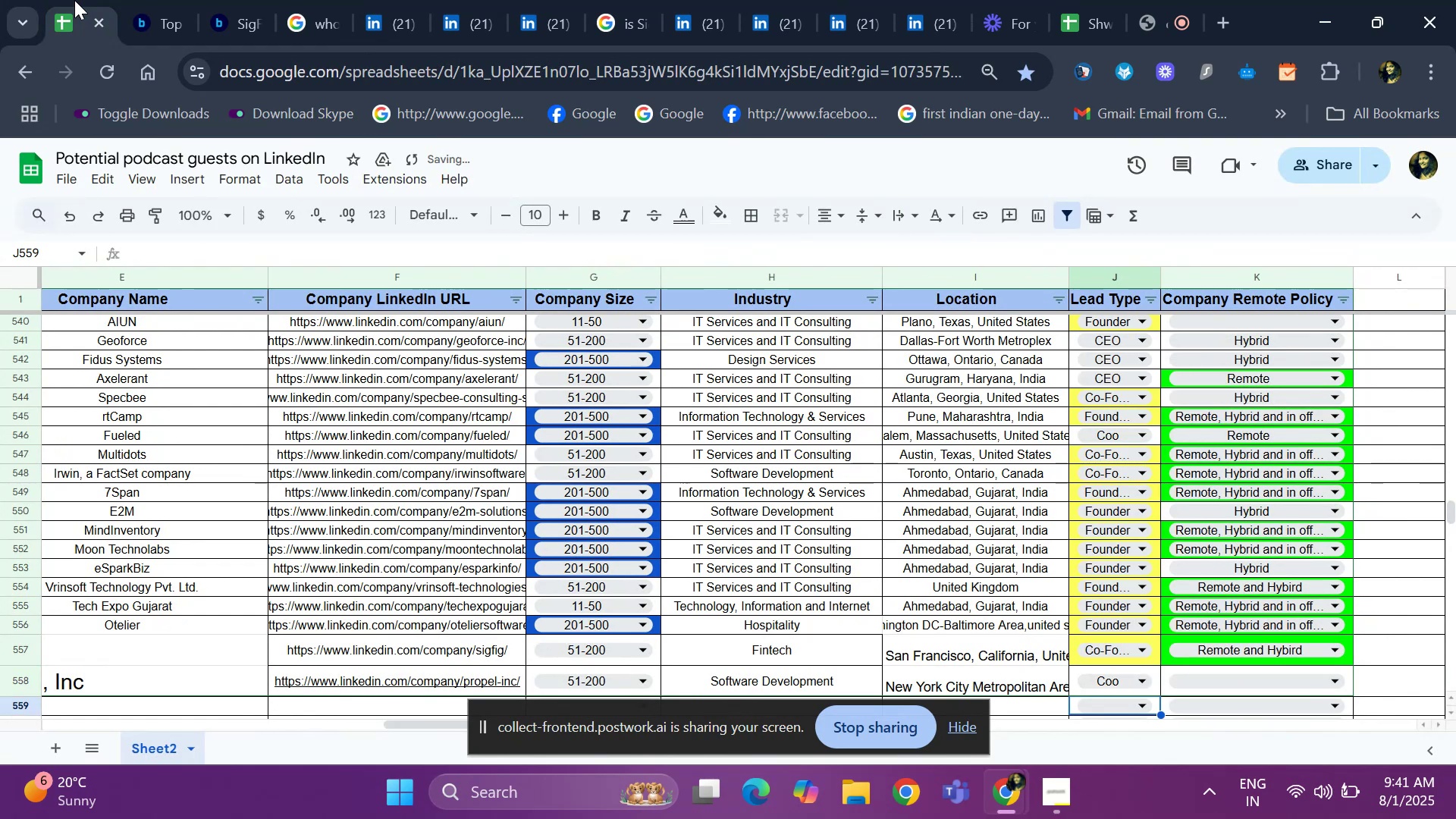 
key(ArrowUp)
 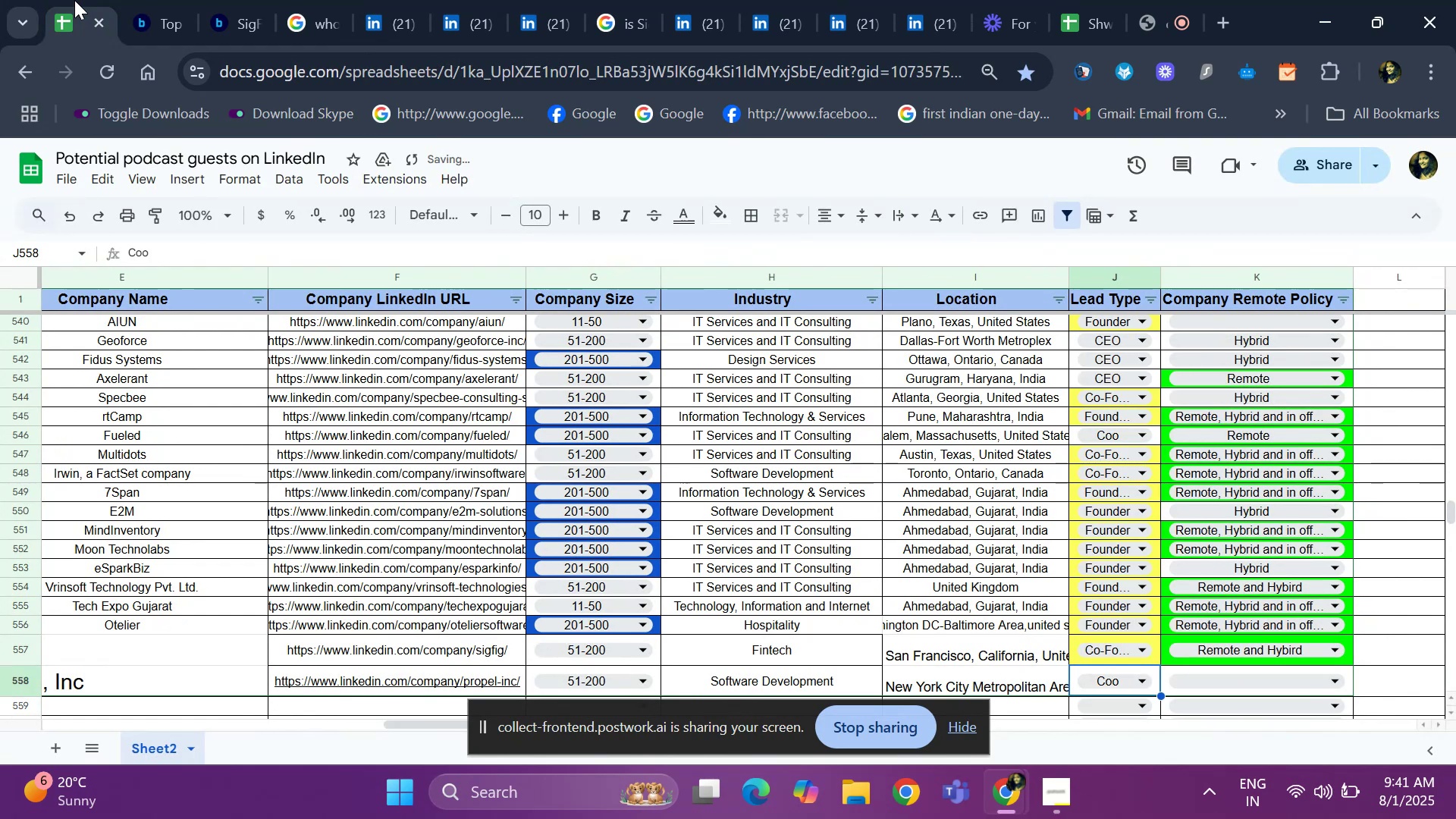 
key(ArrowLeft)
 